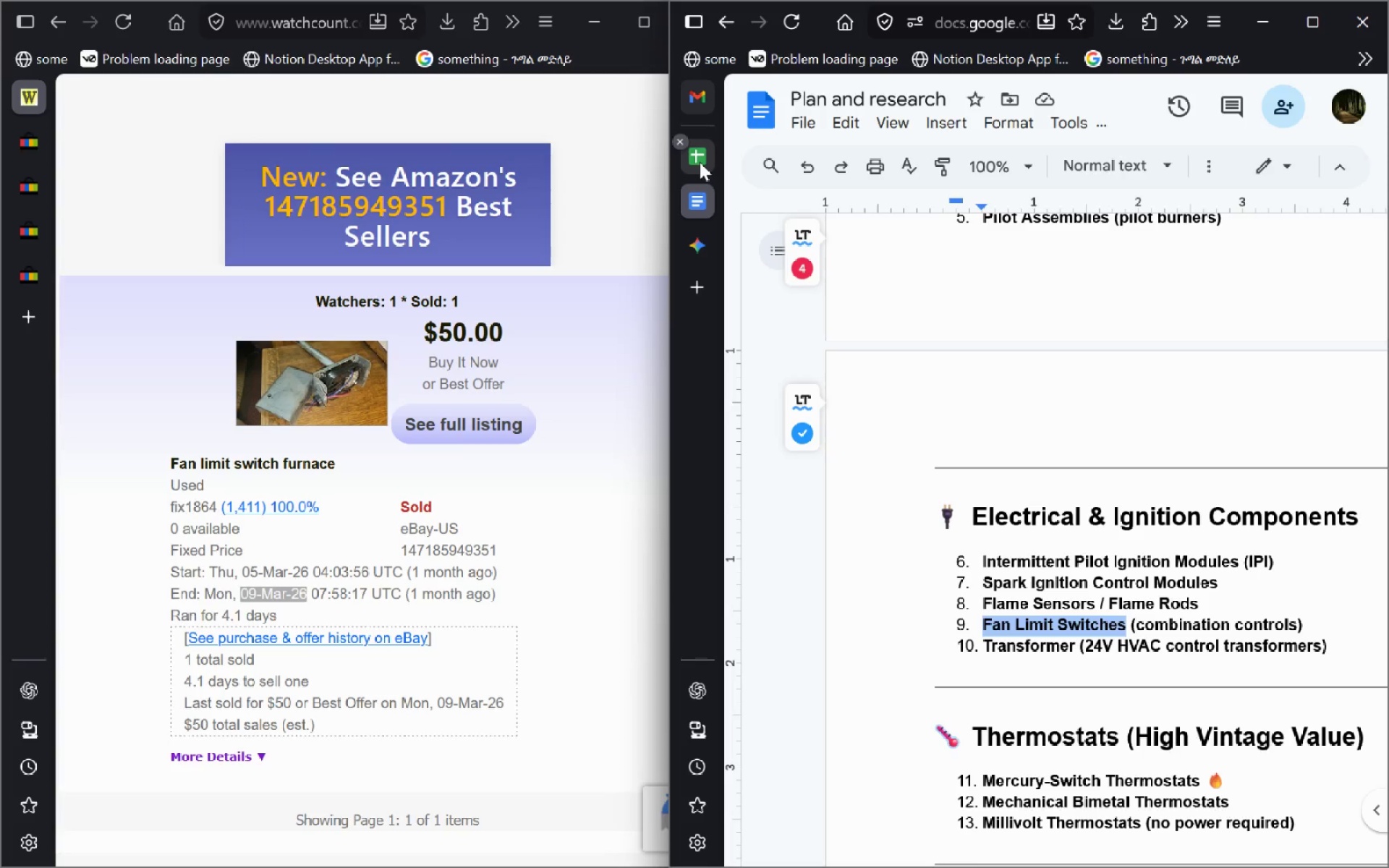 
left_click([700, 162])
 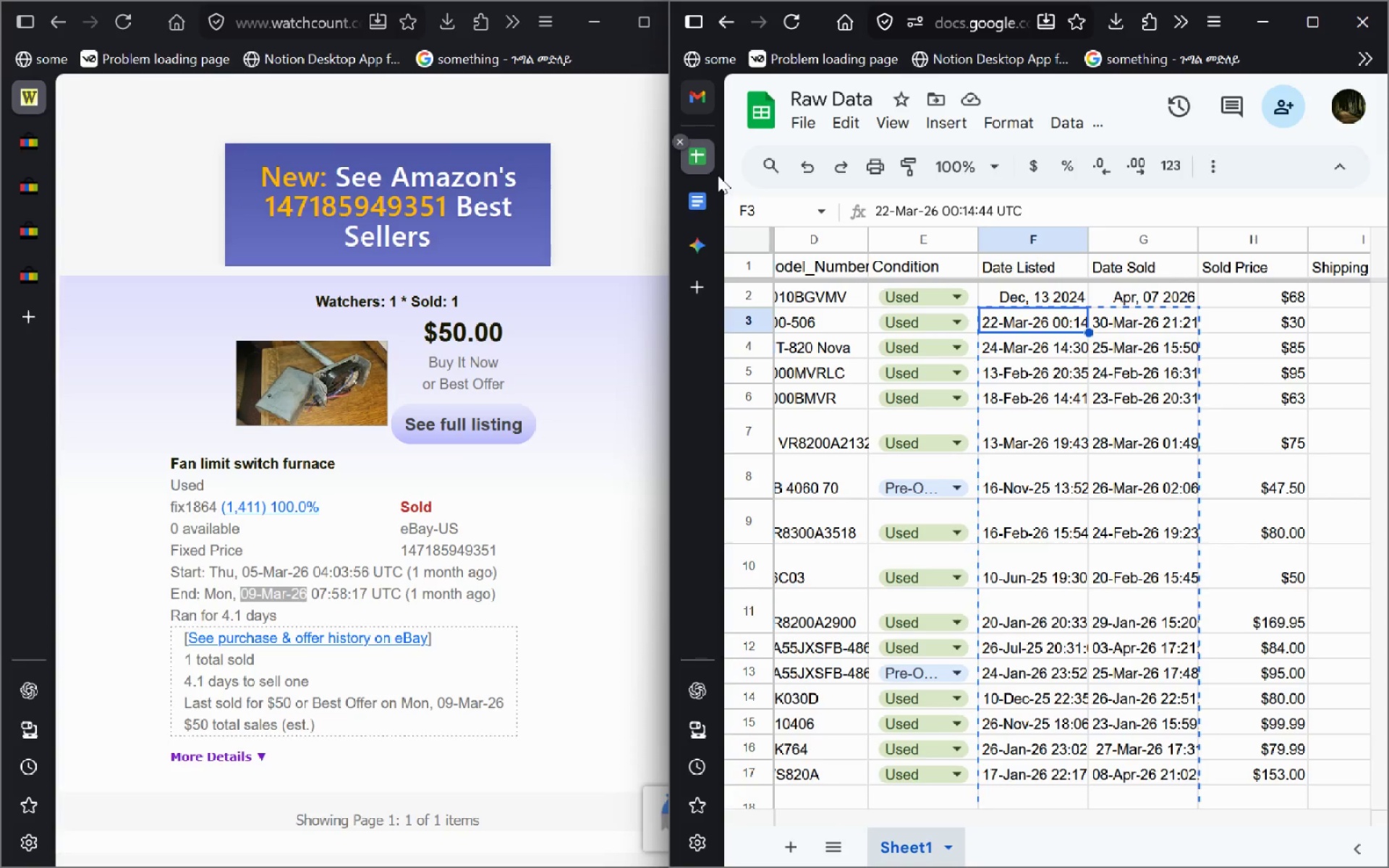 
left_click([1052, 326])
 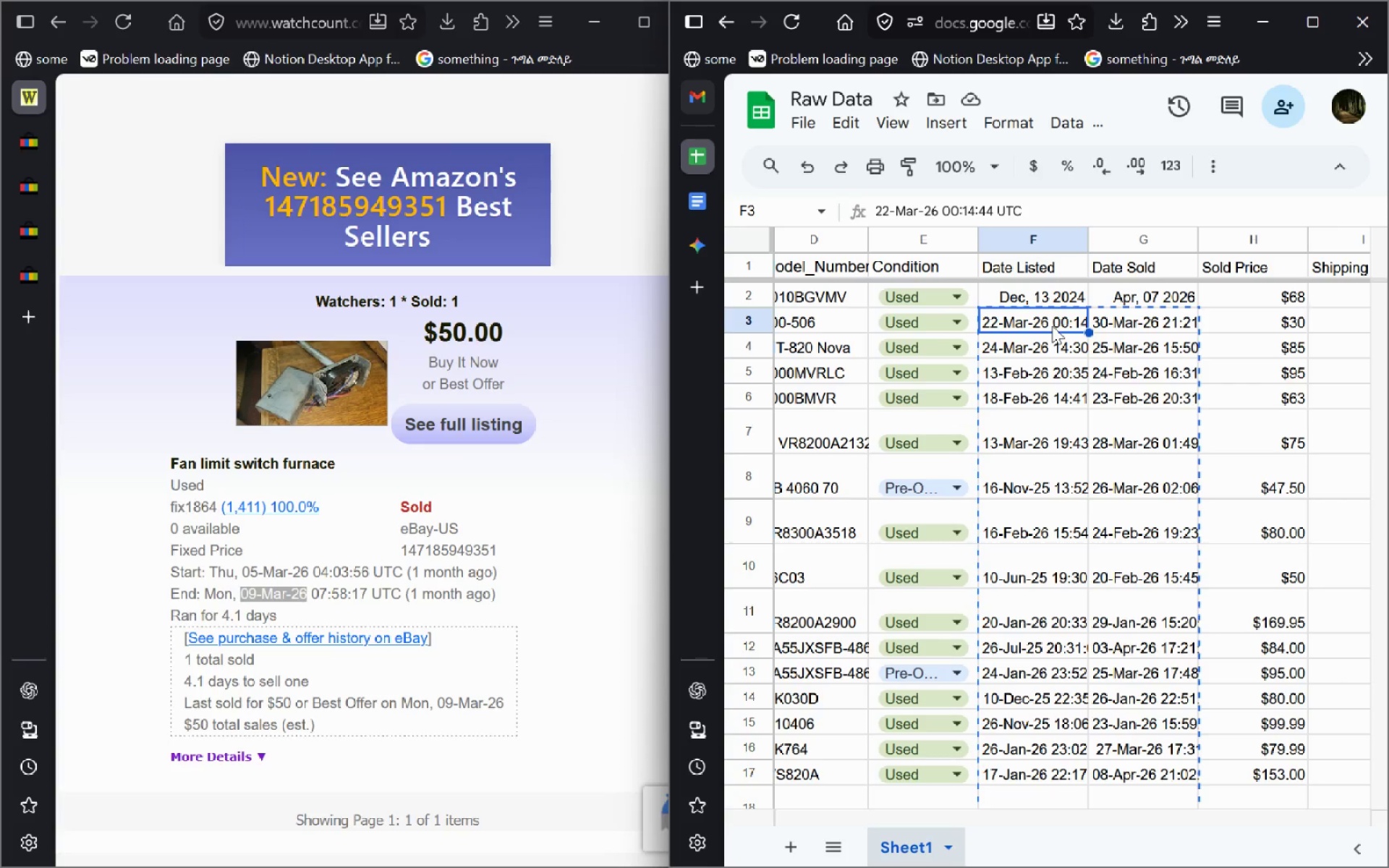 
left_click_drag(start_coordinate=[1052, 326], to_coordinate=[1070, 526])
 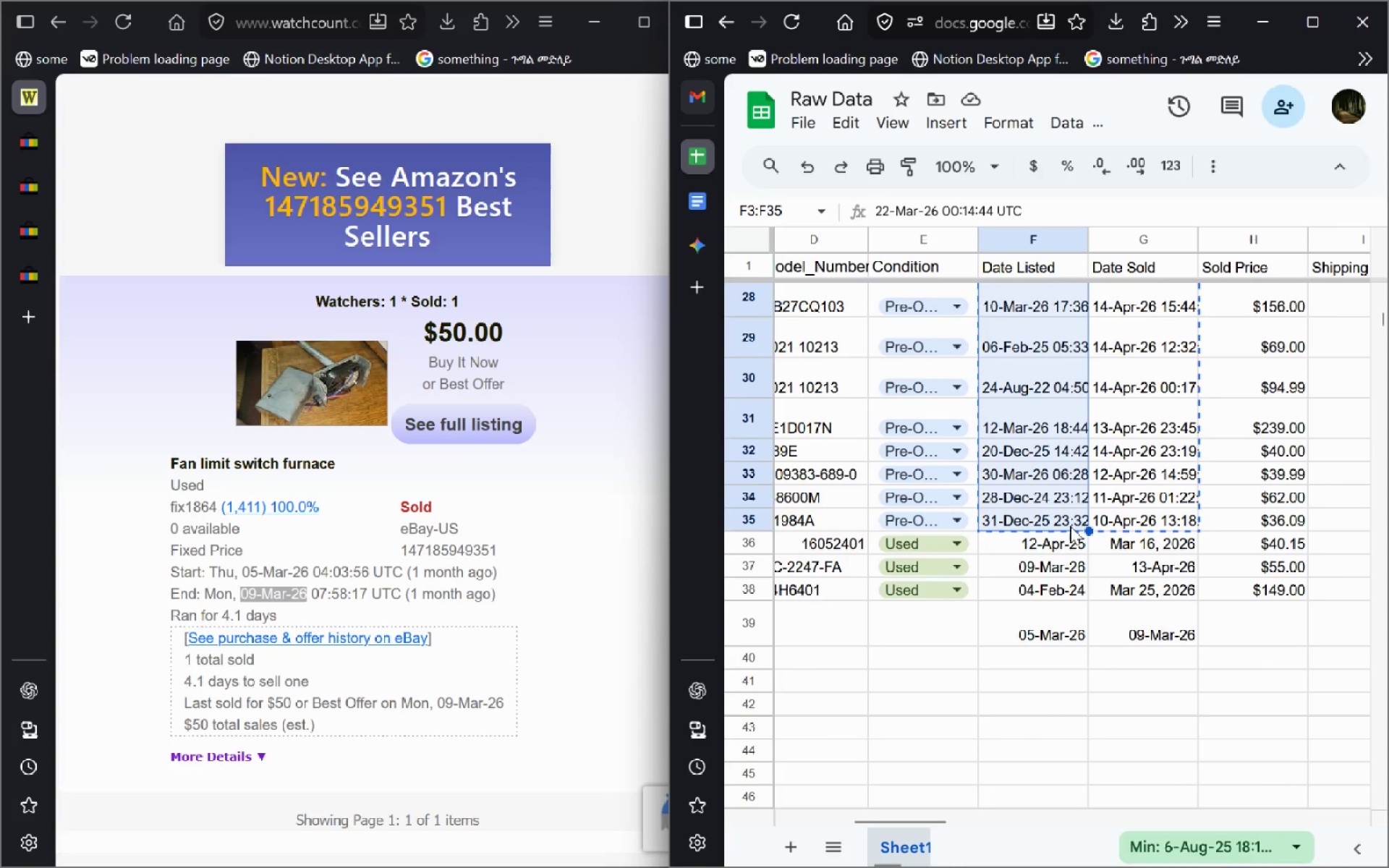 
key(Control+C)
 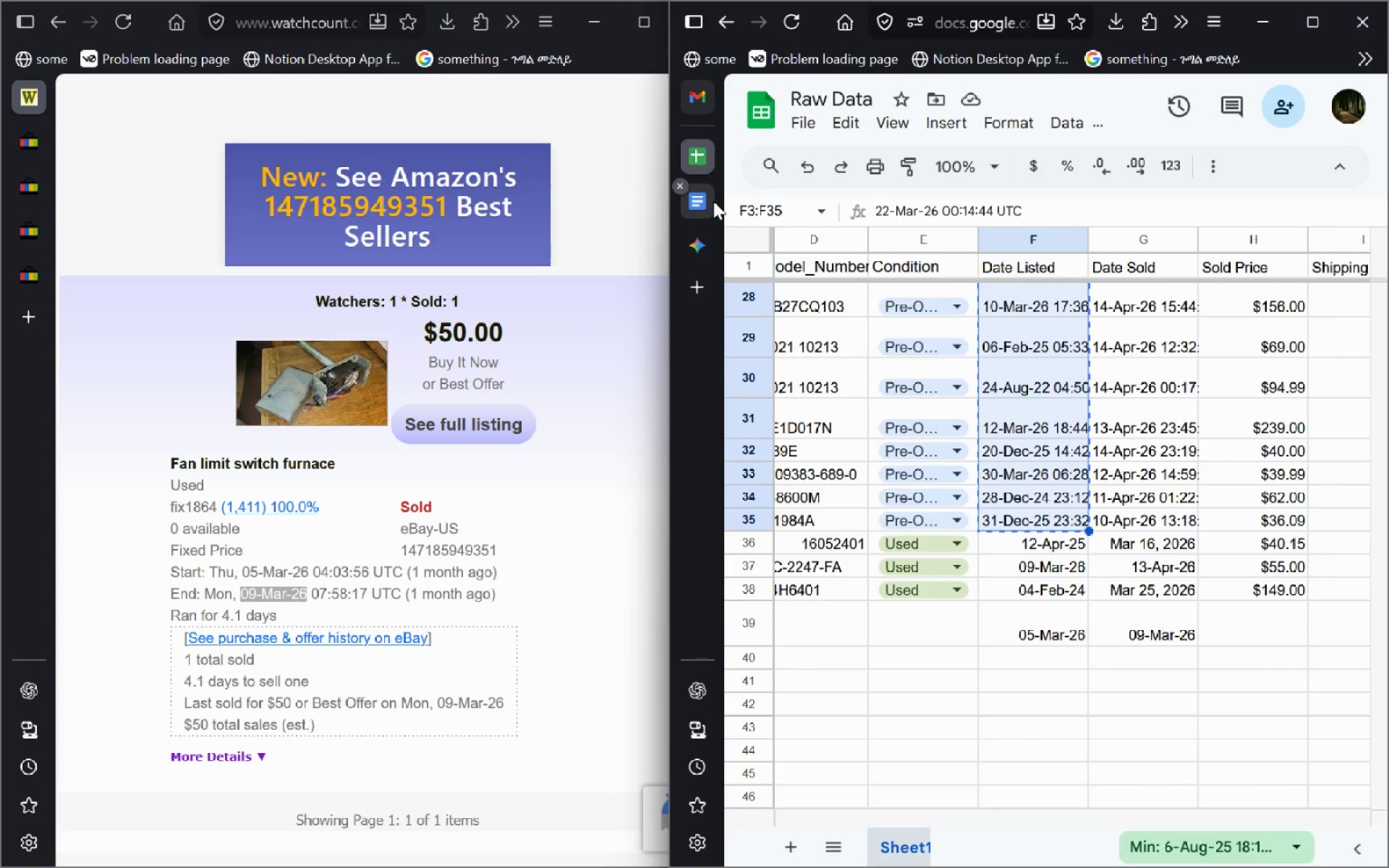 
left_click([713, 201])
 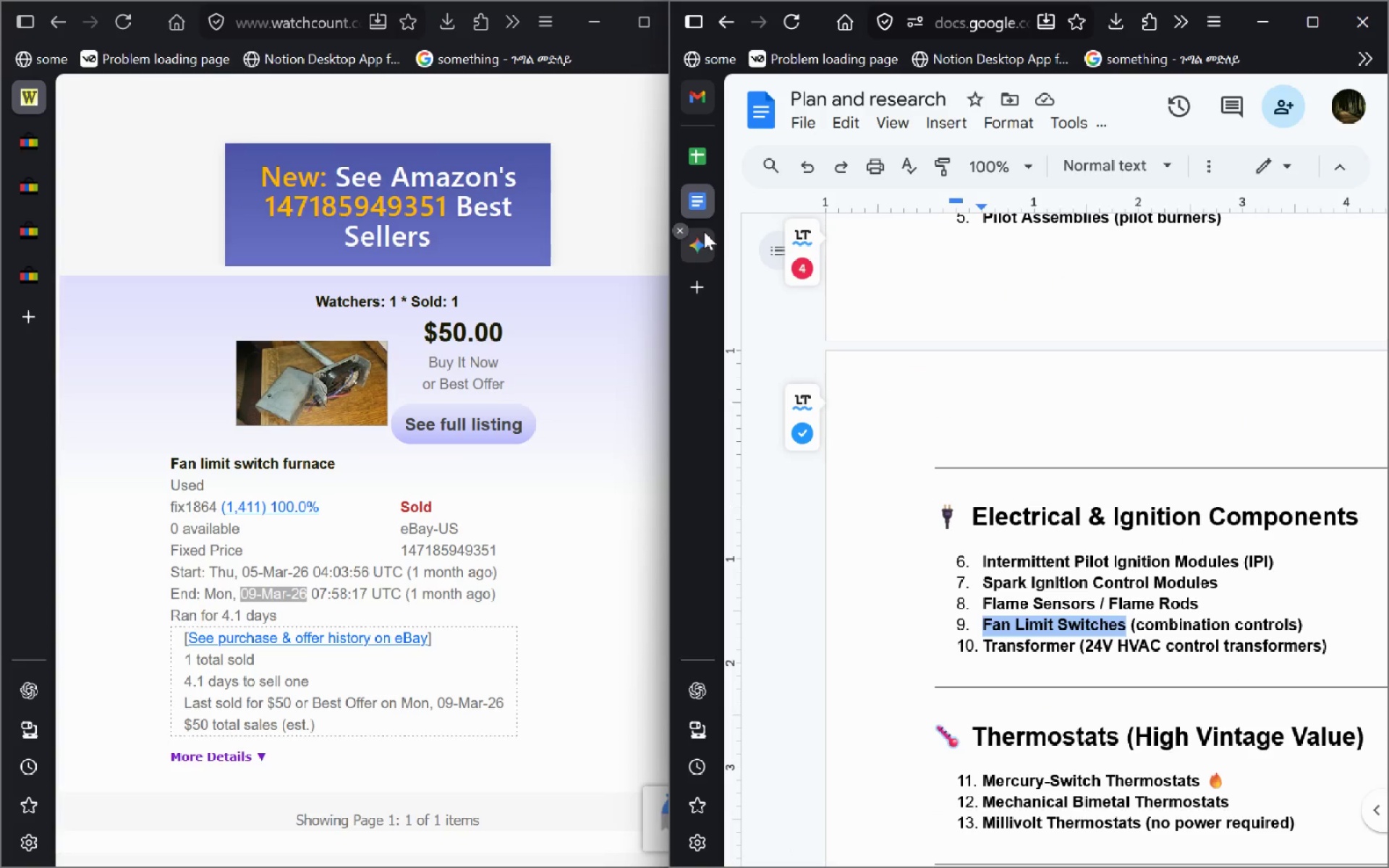 
left_click([703, 236])
 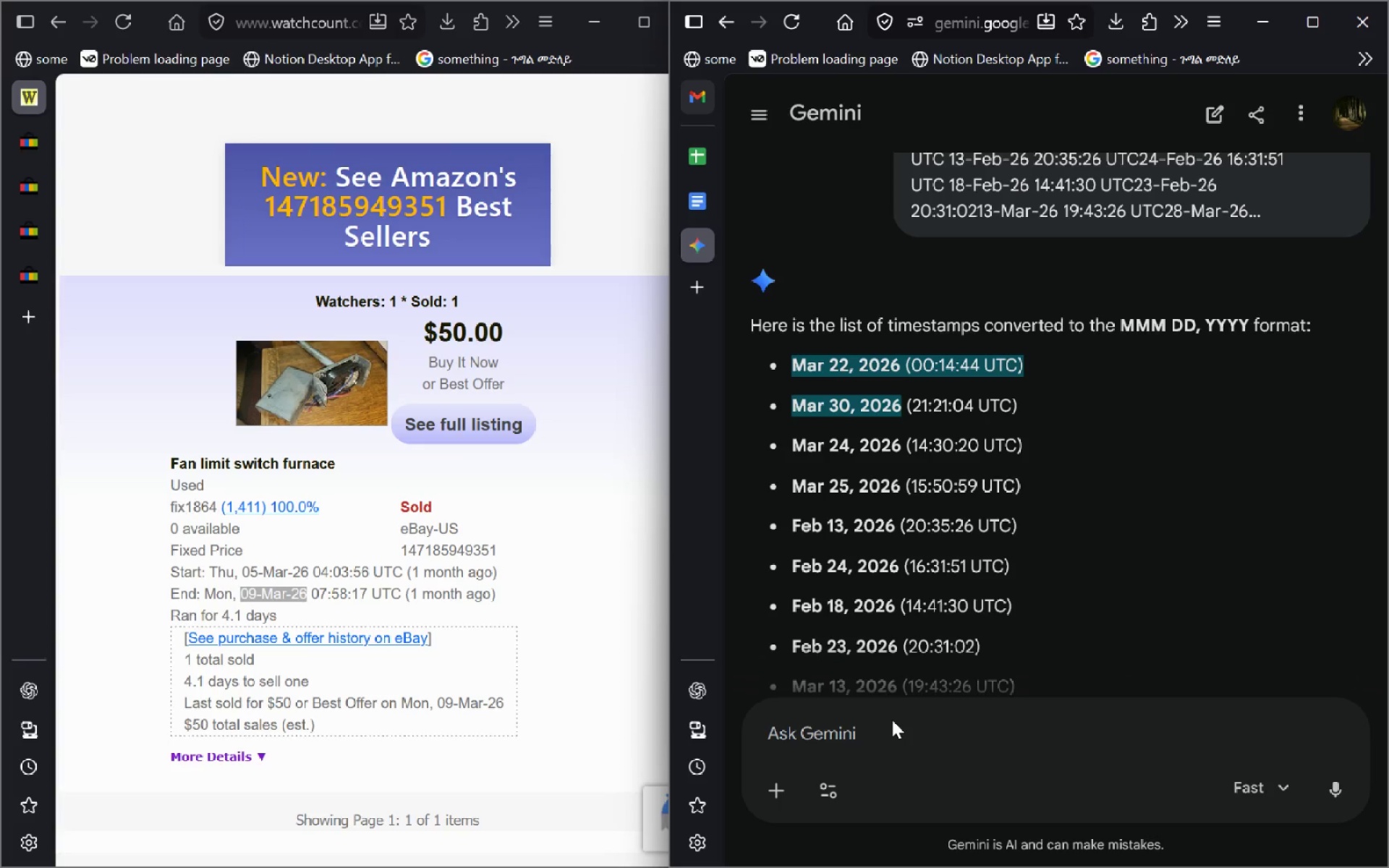 
left_click([885, 725])
 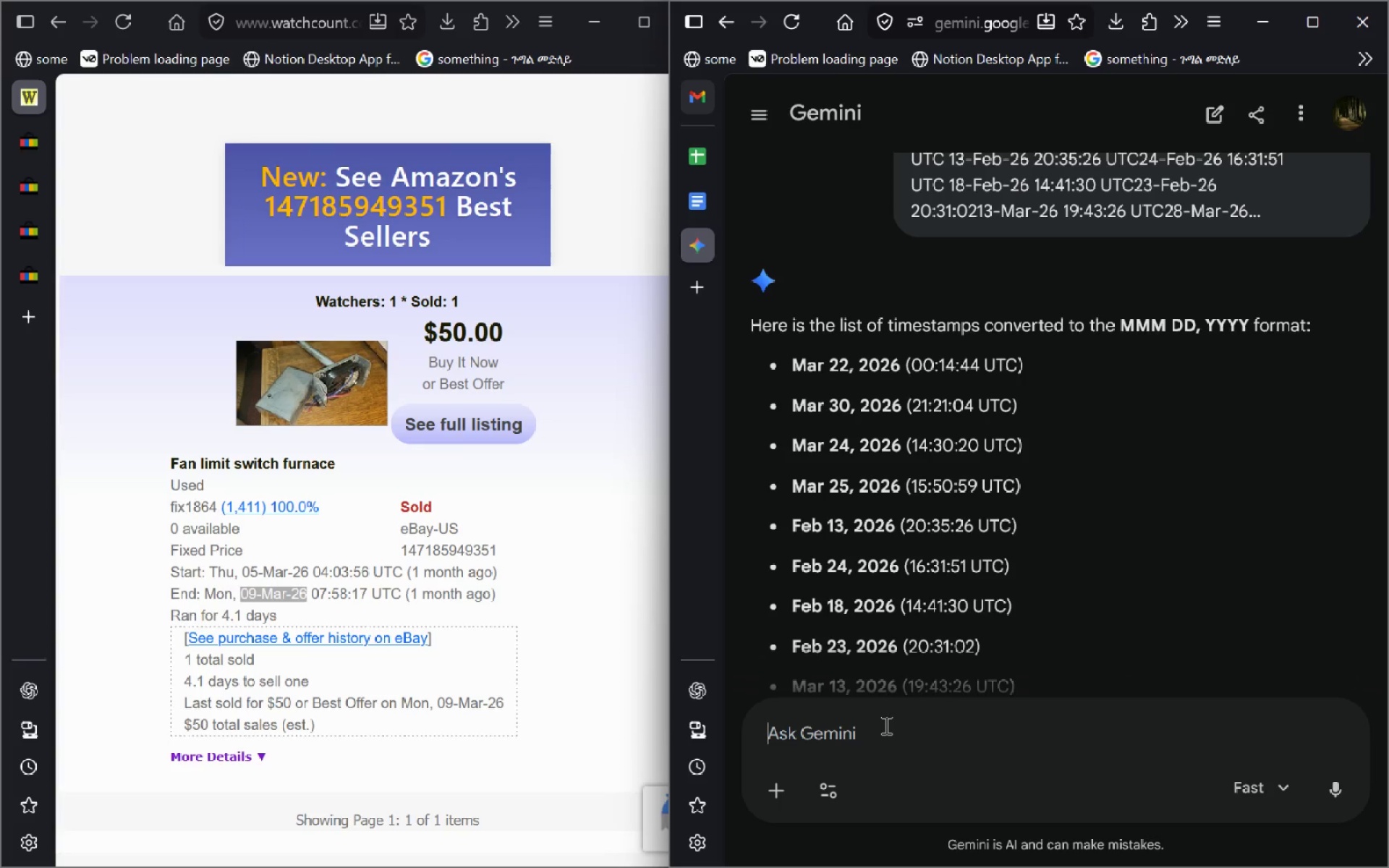 
key(Control+V)
 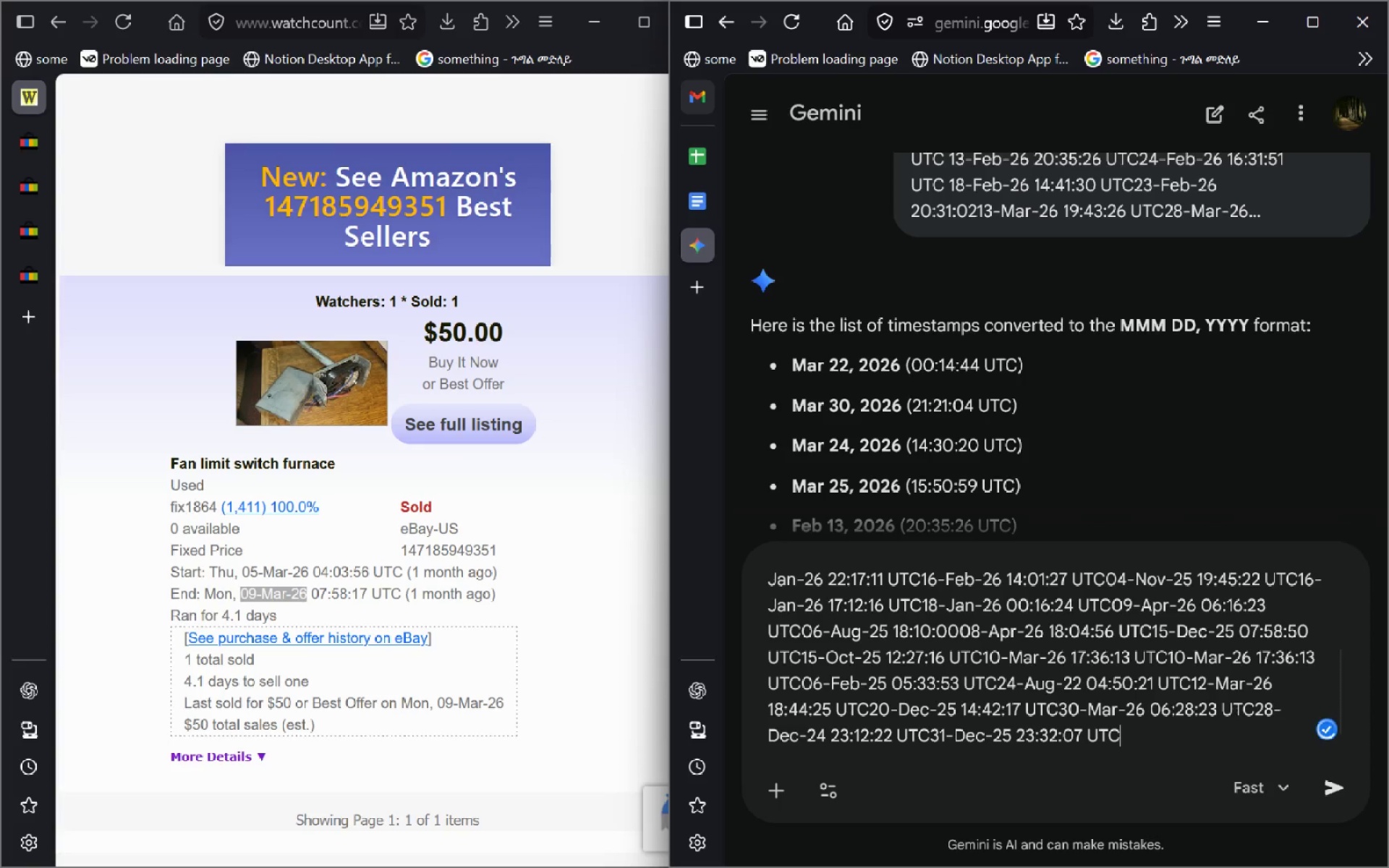 
key(Space)
 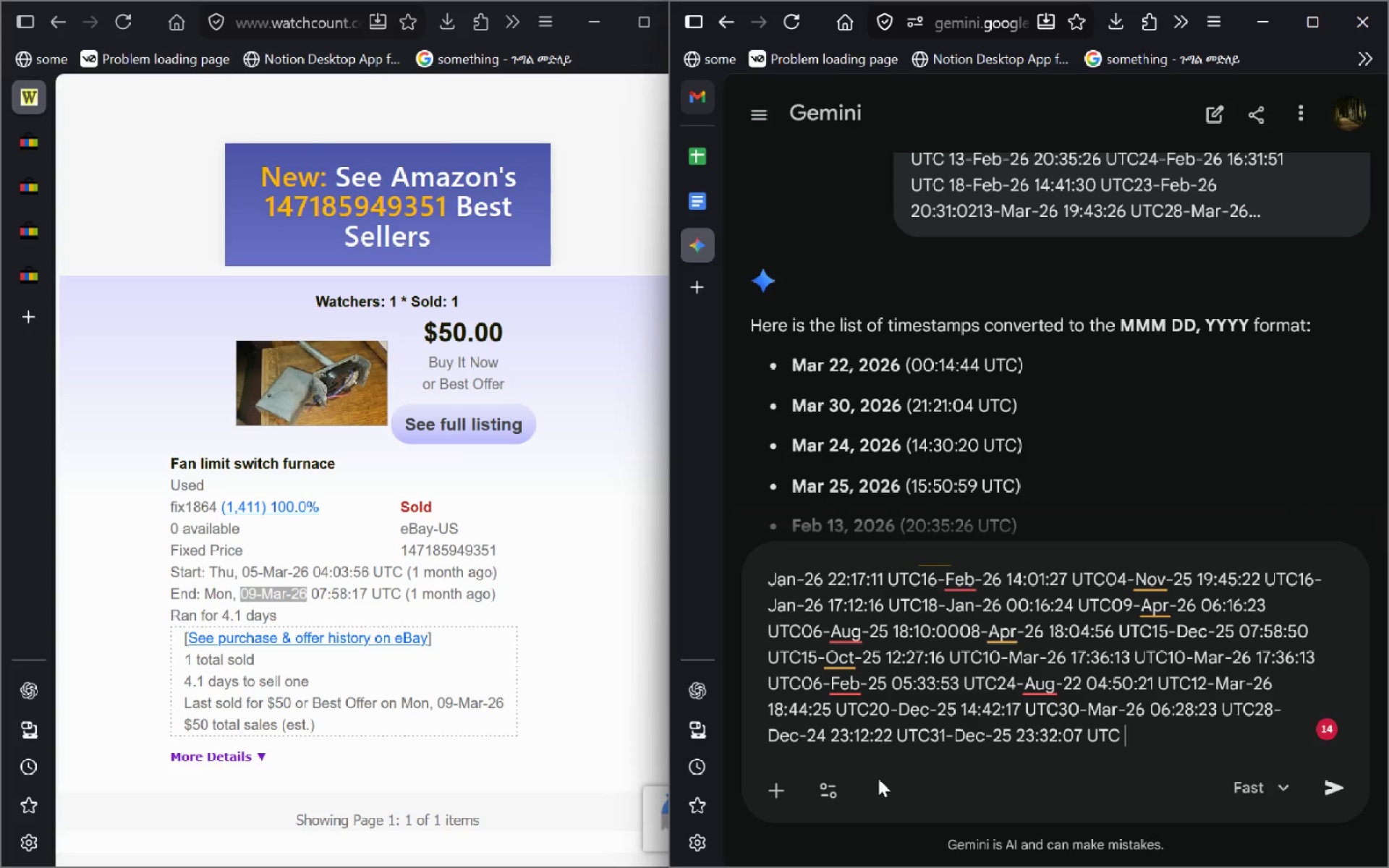 
wait(11.47)
 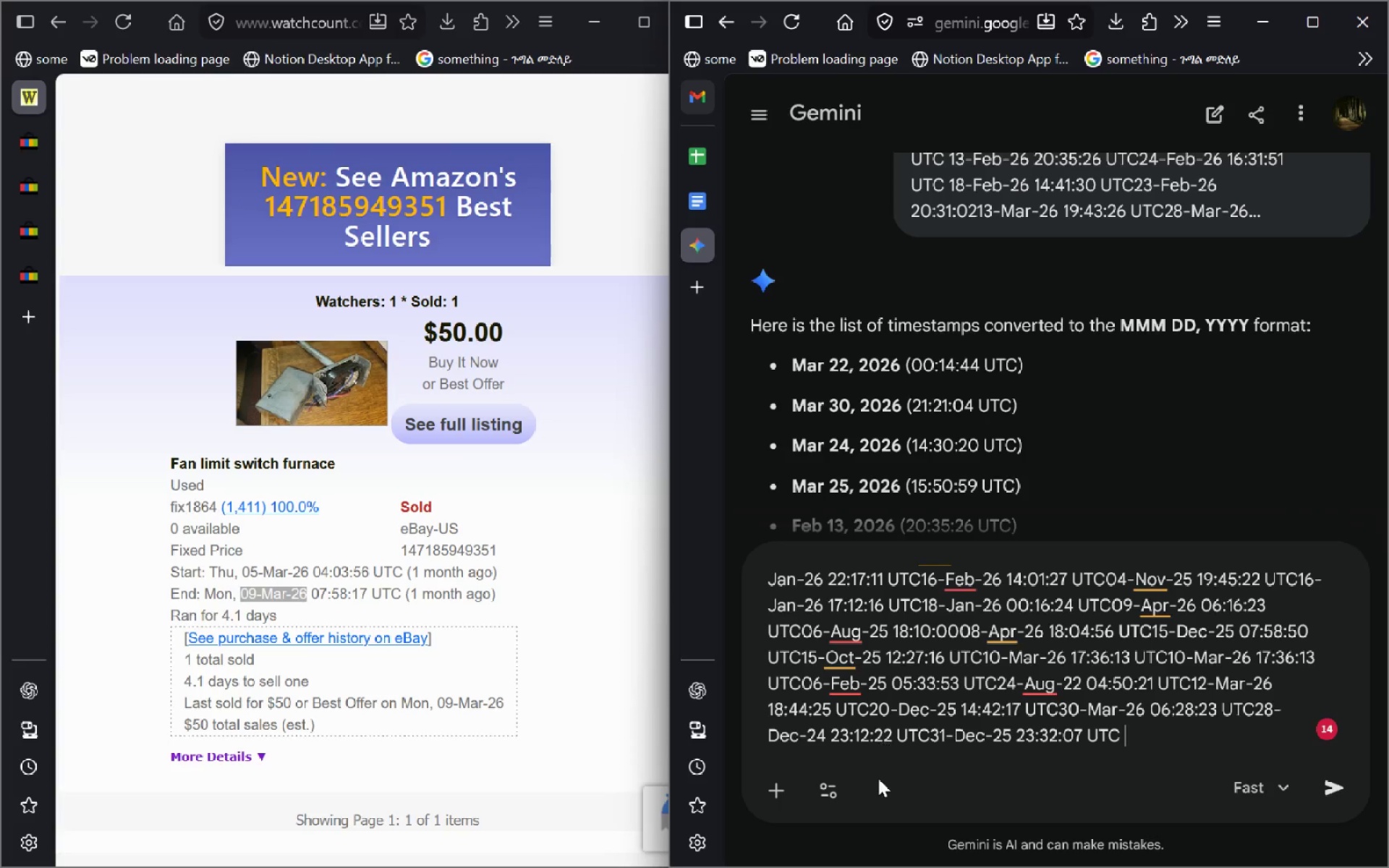 
type( change to ti)
key(Backspace)
key(Backspace)
 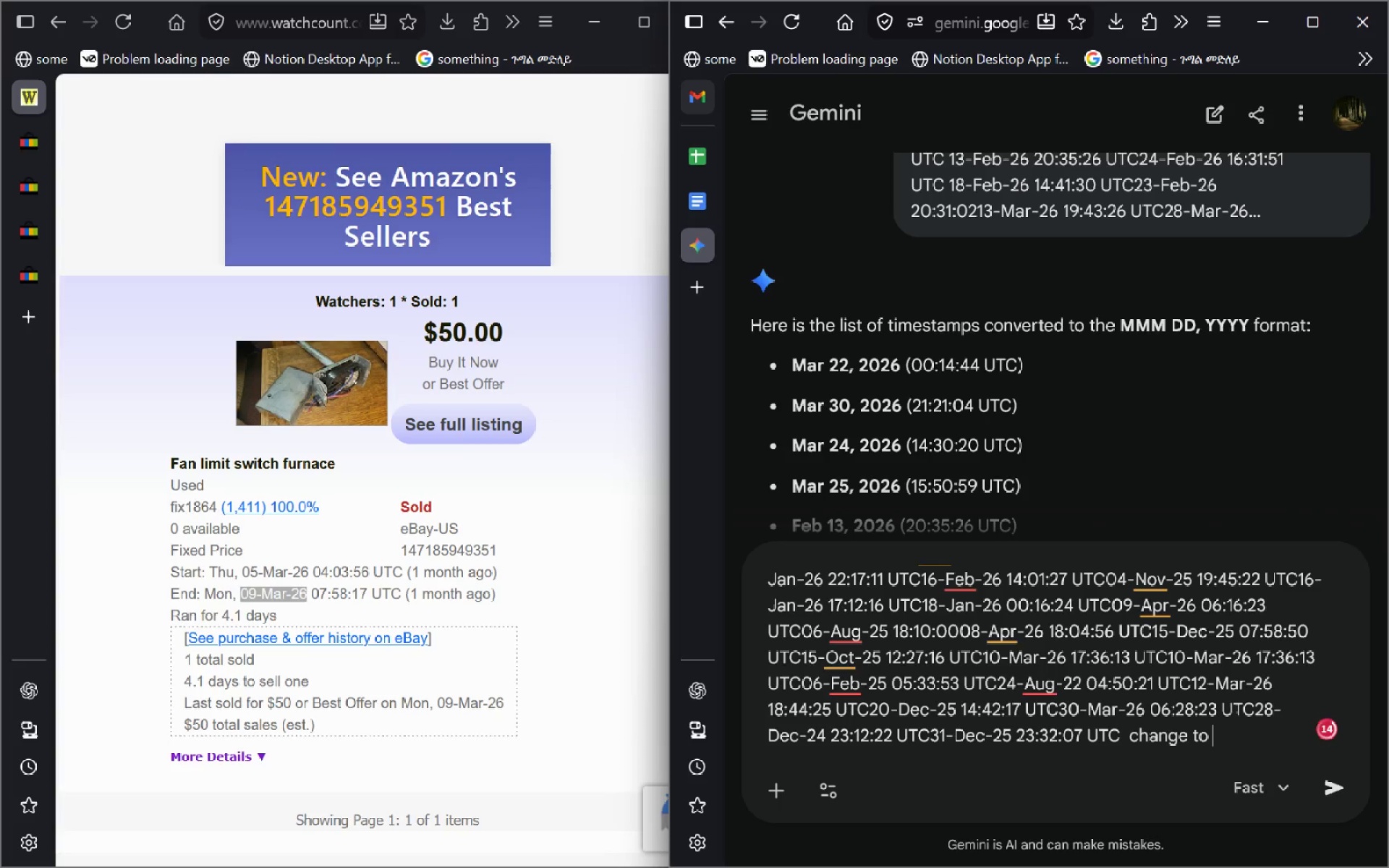 
key(Control+V)
 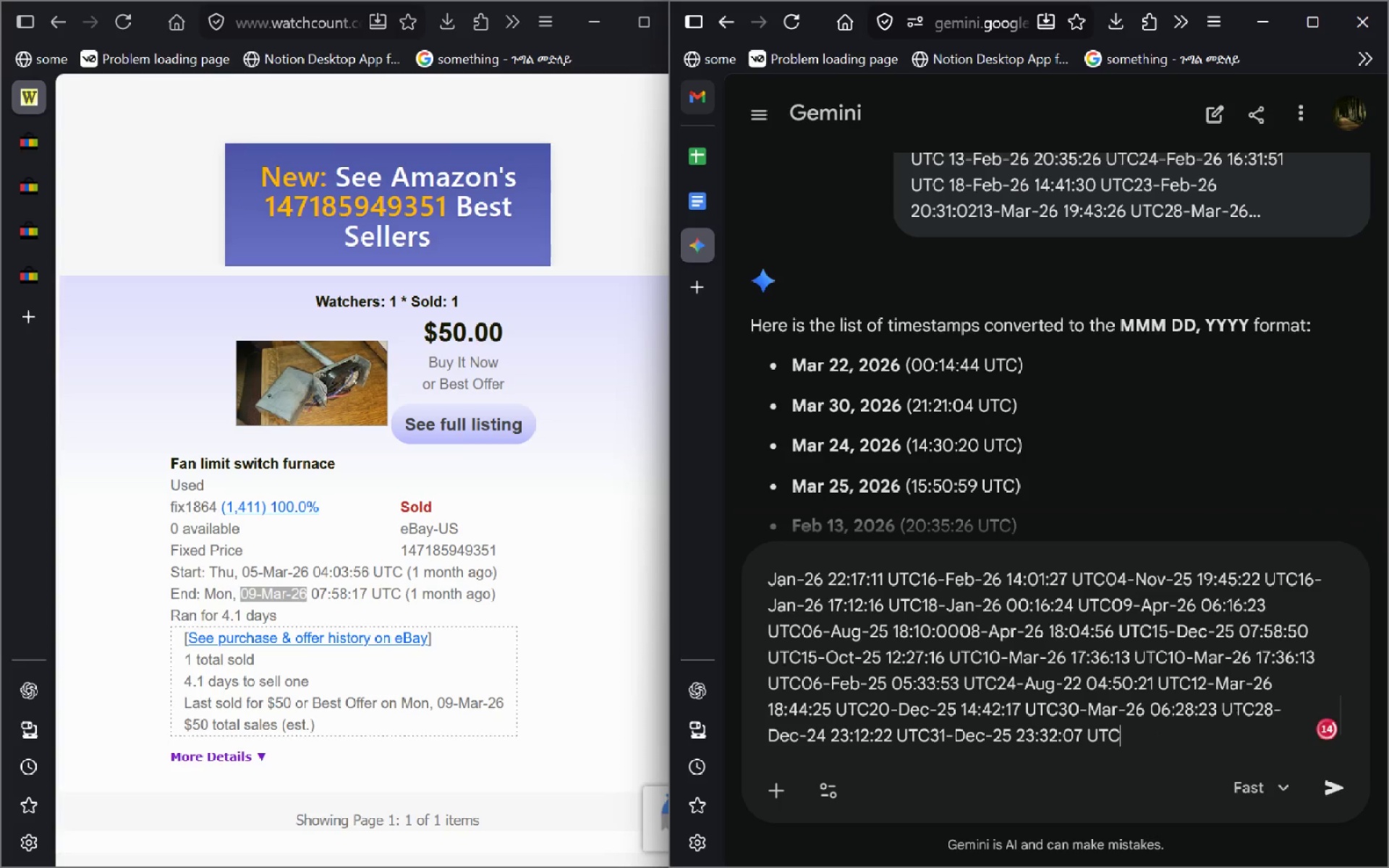 
key(Control+Z)
 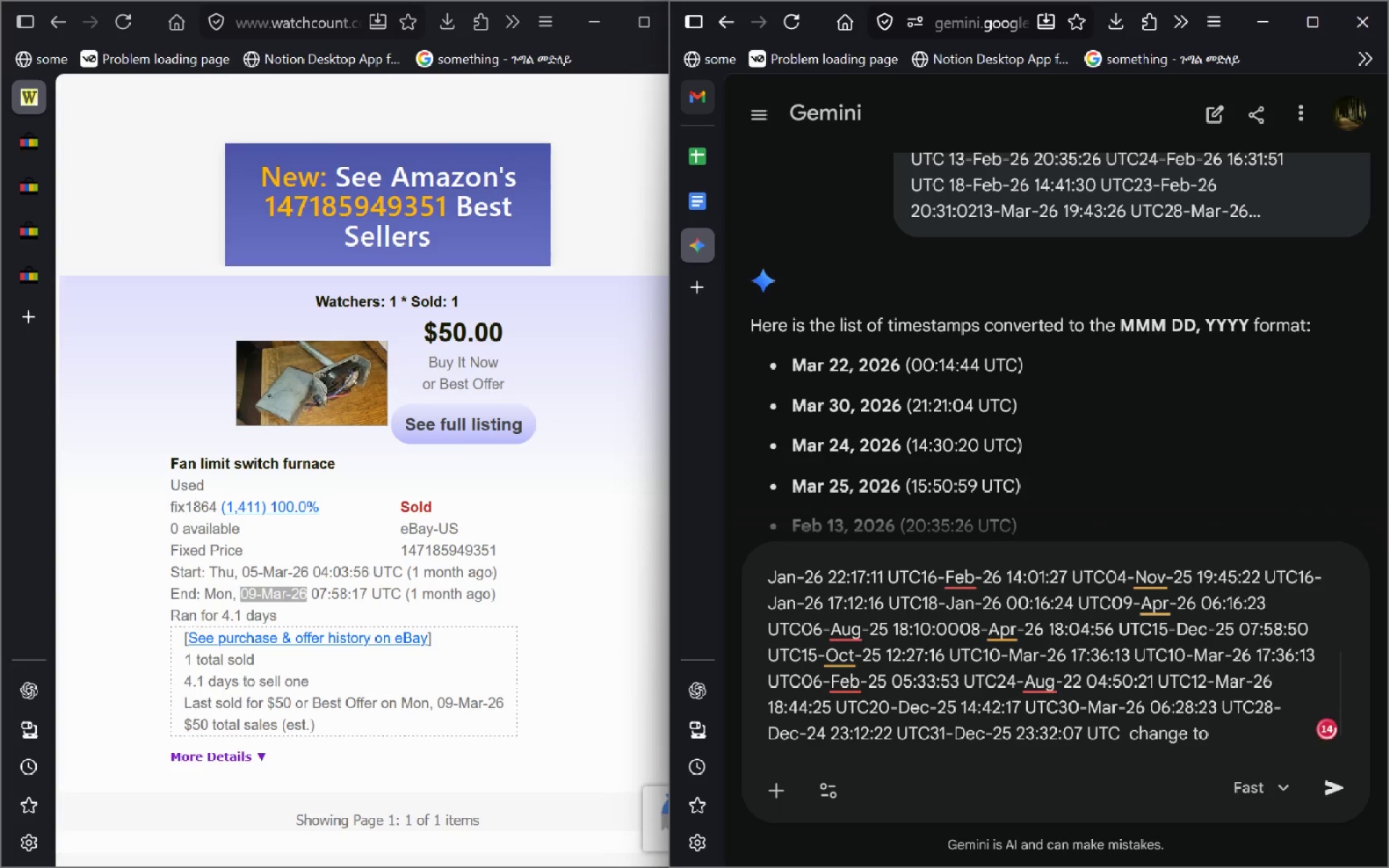 
key(Alt+AltLeft)
 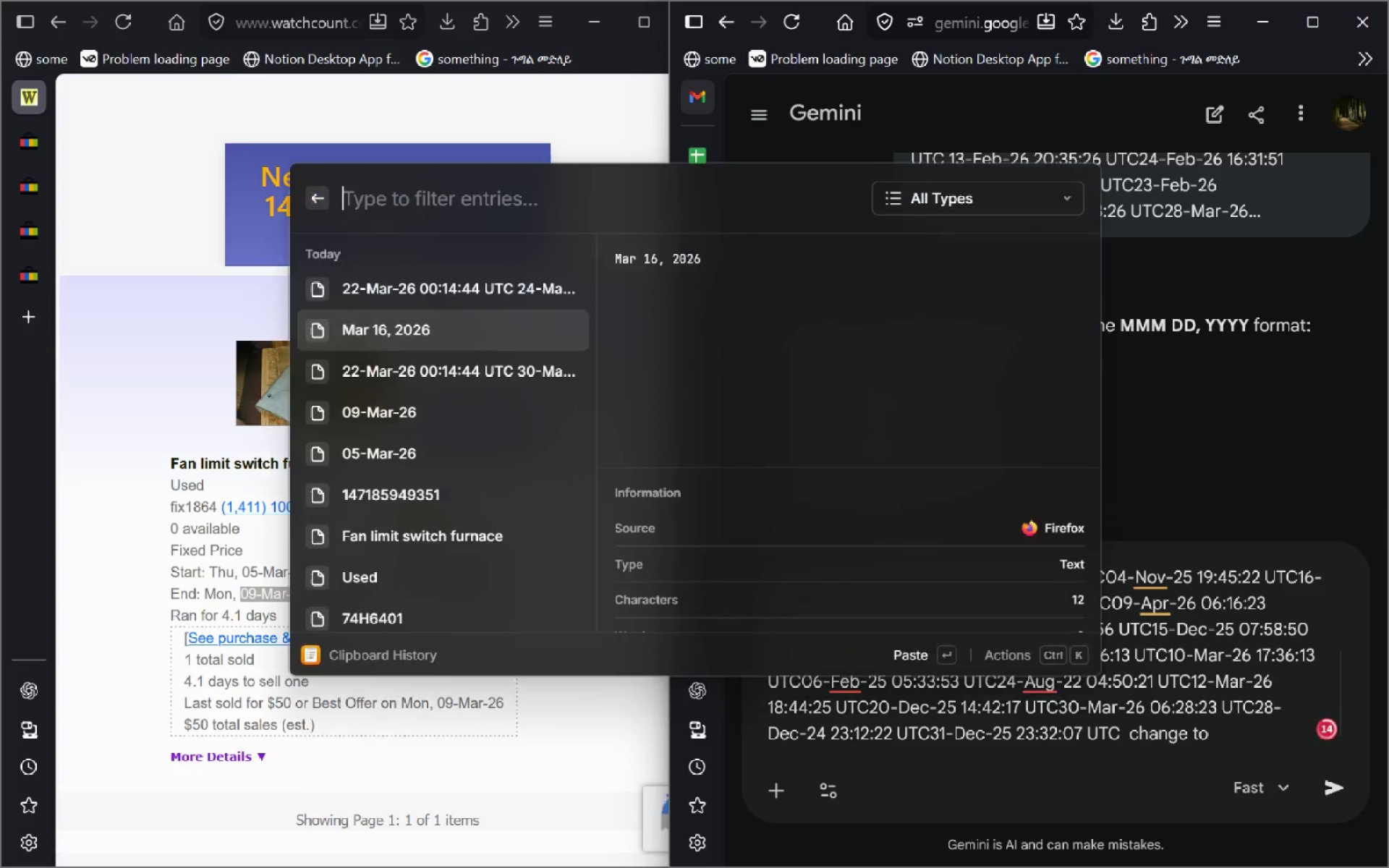 
key(Alt+Space)
 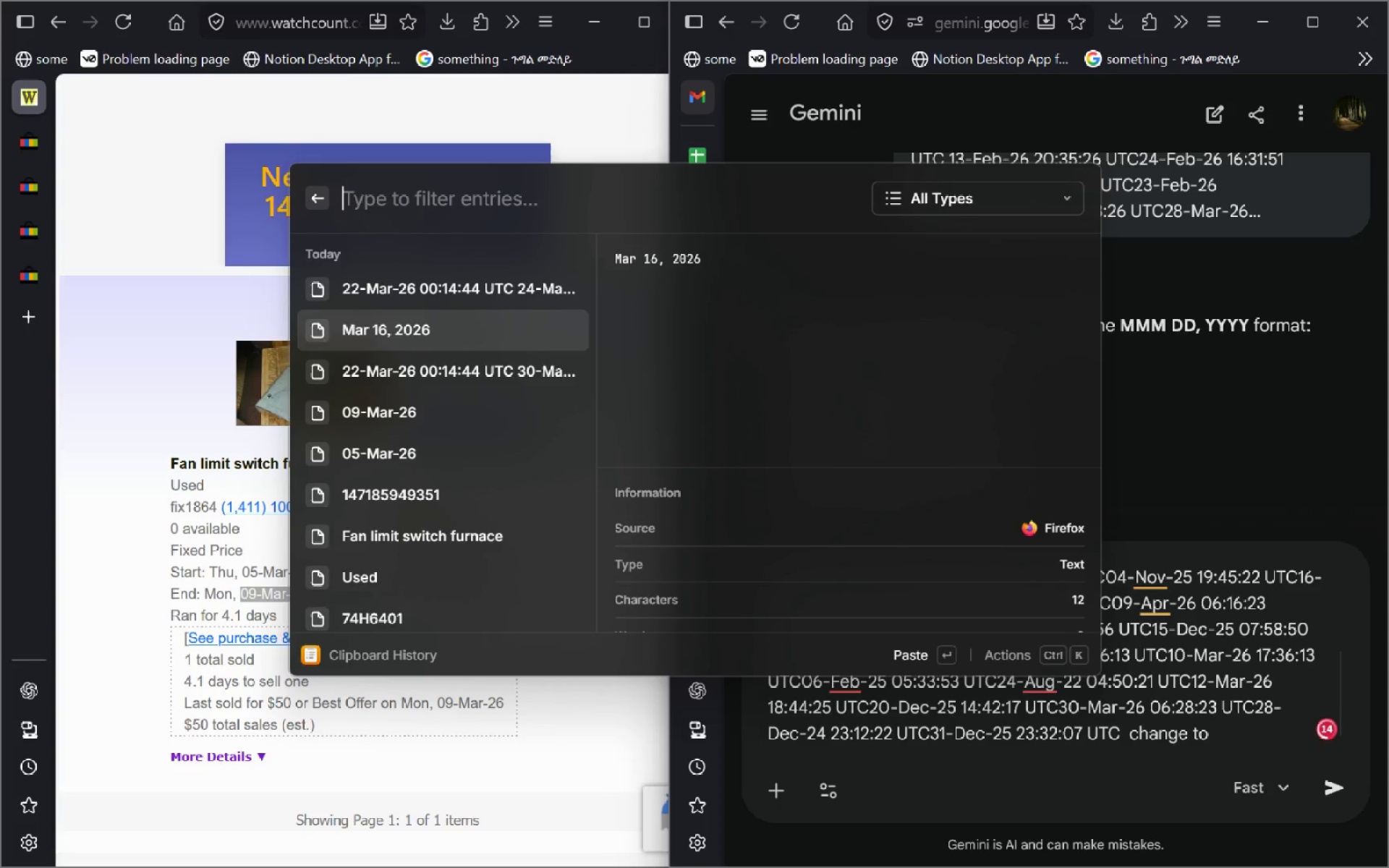 
key(ArrowDown)
 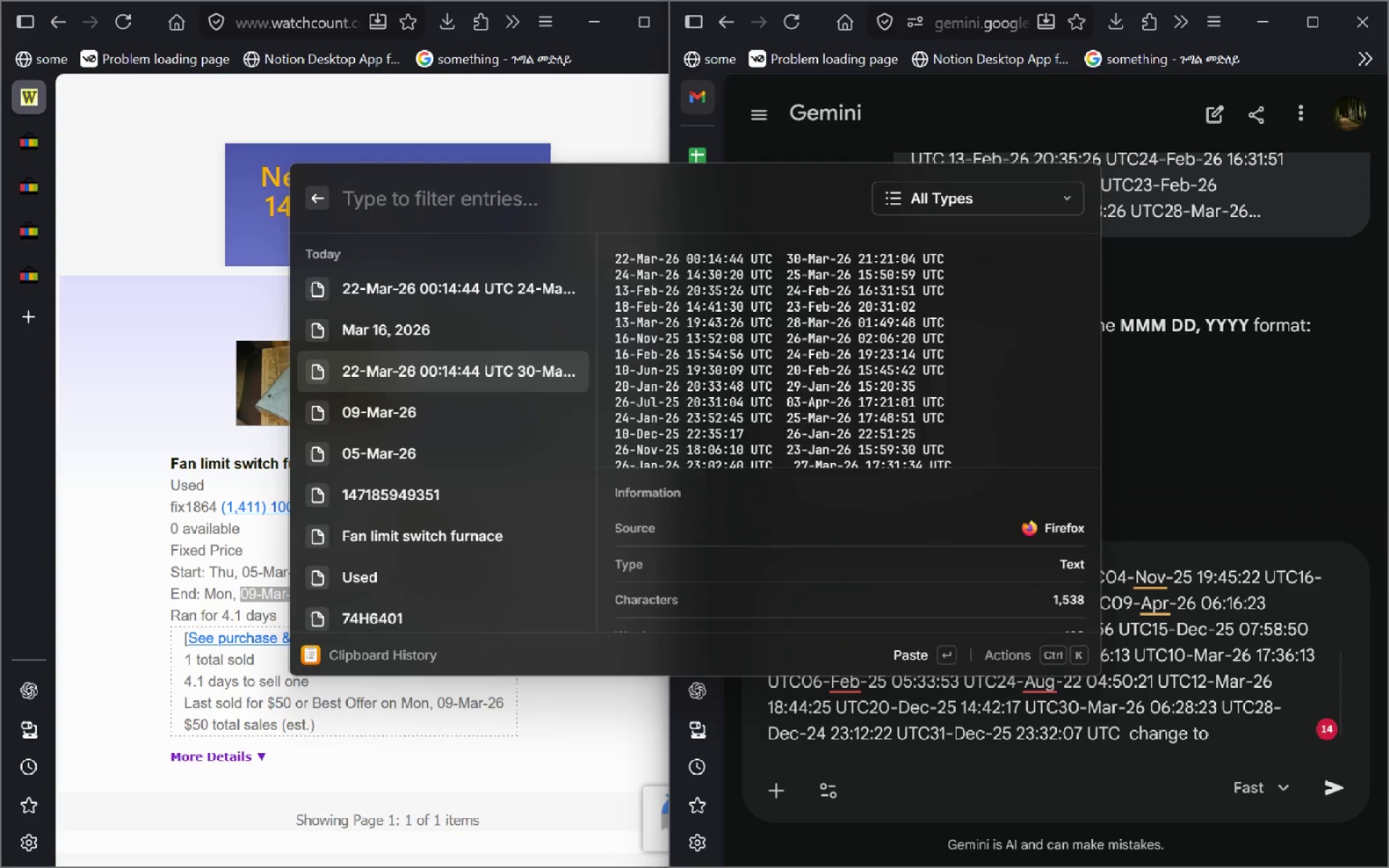 
key(ArrowUp)
 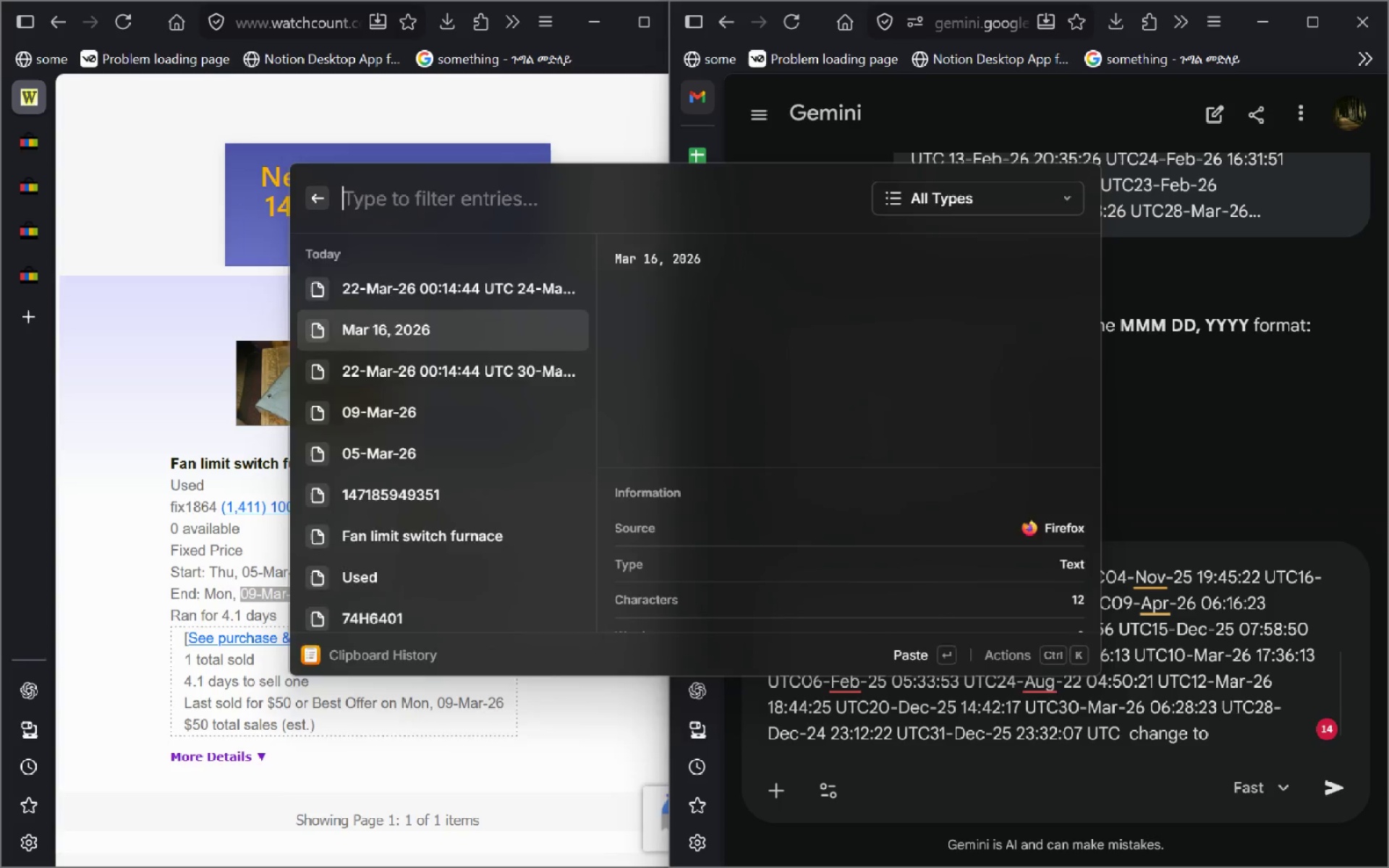 
key(Enter)
 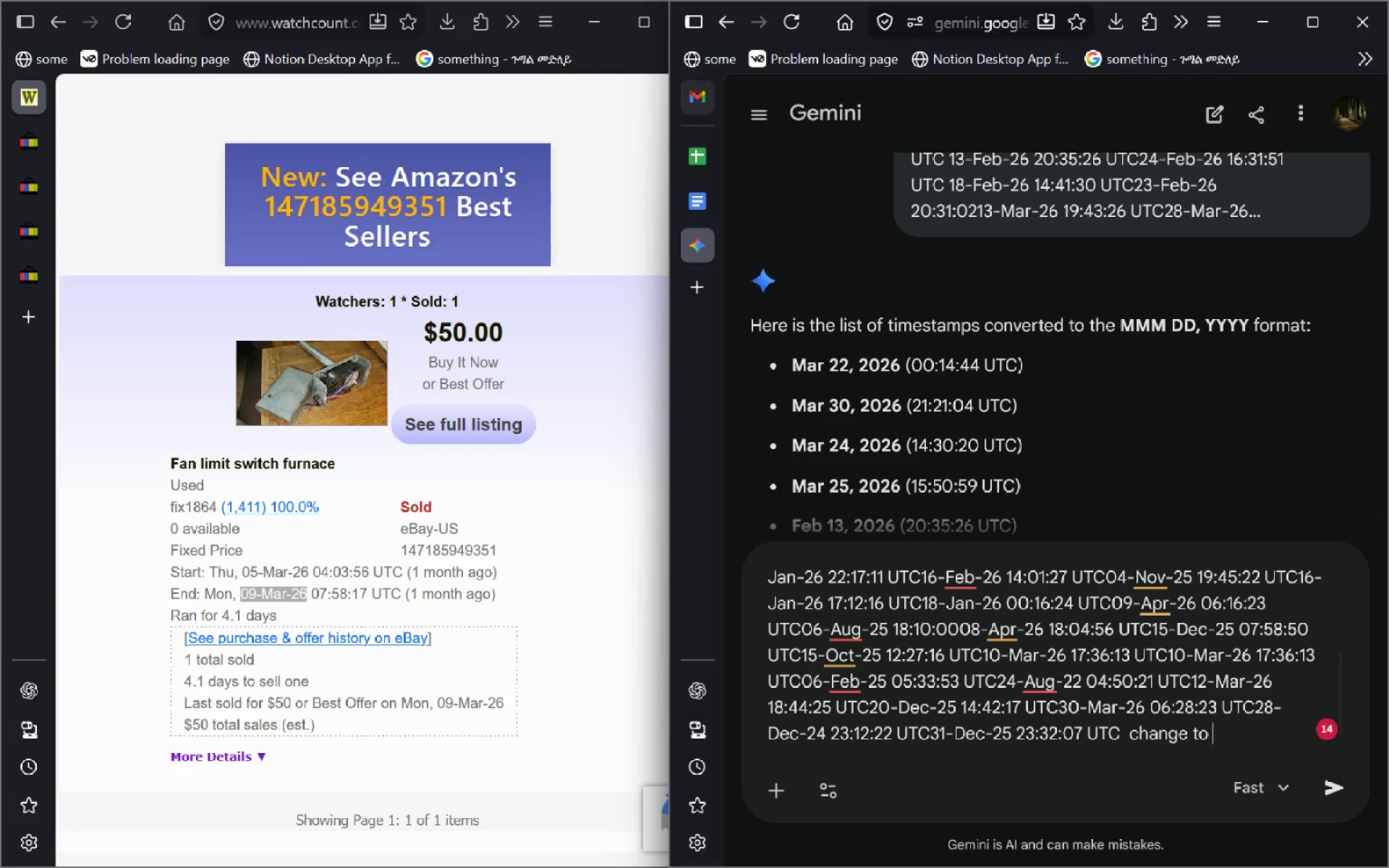 
key(Shift+ShiftLeft)
 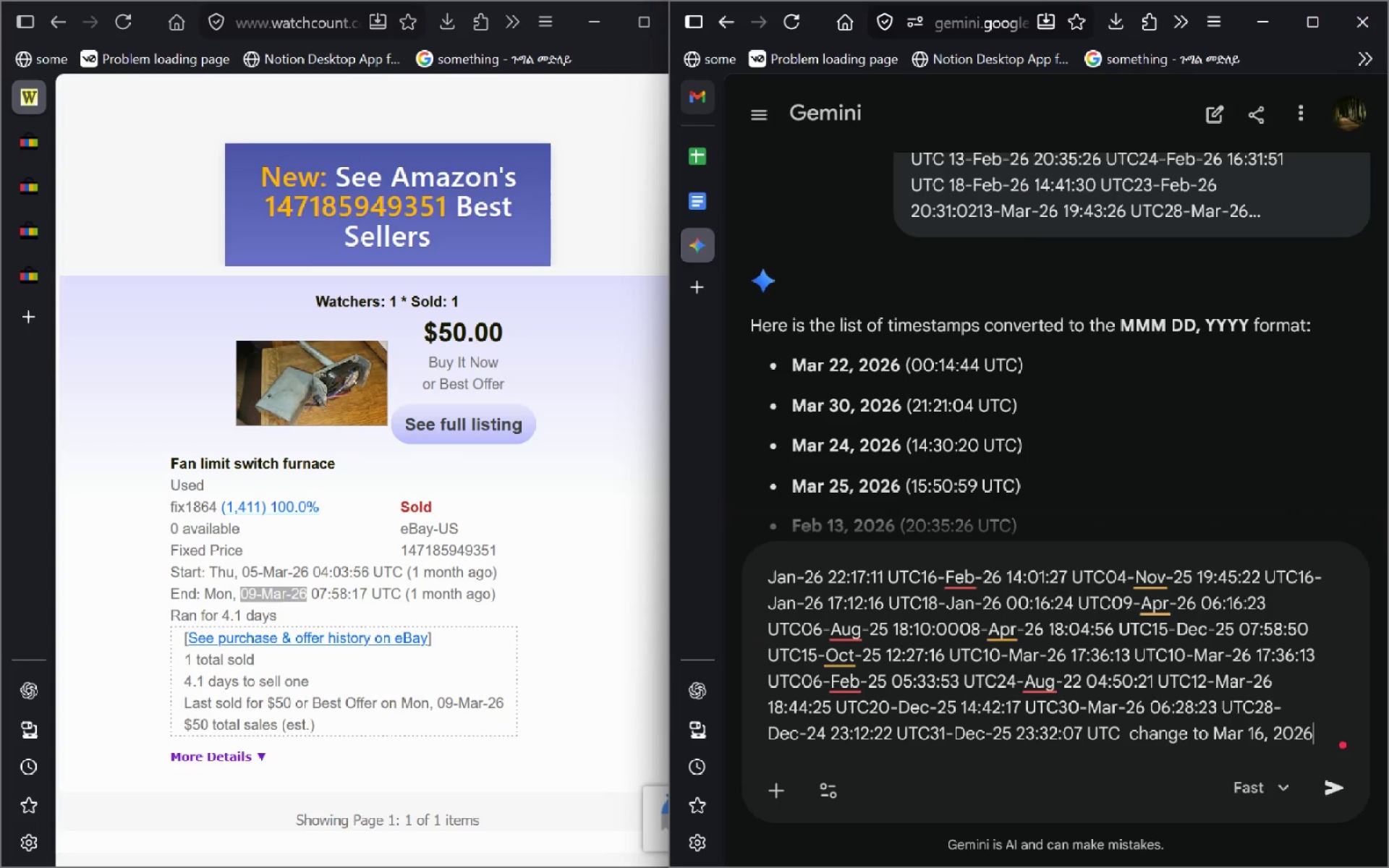 
key(Shift+Insert)
 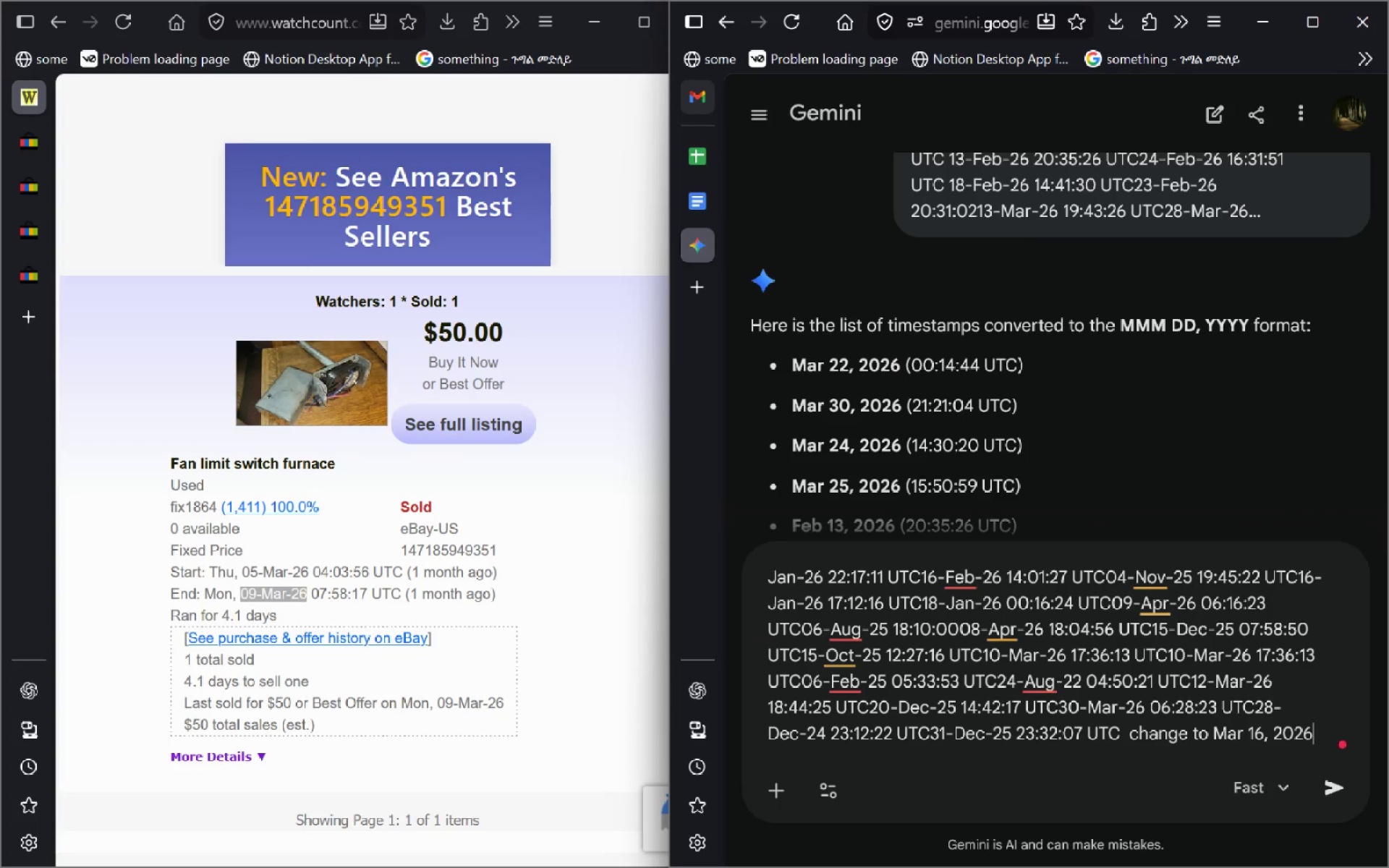 
key(Enter)
 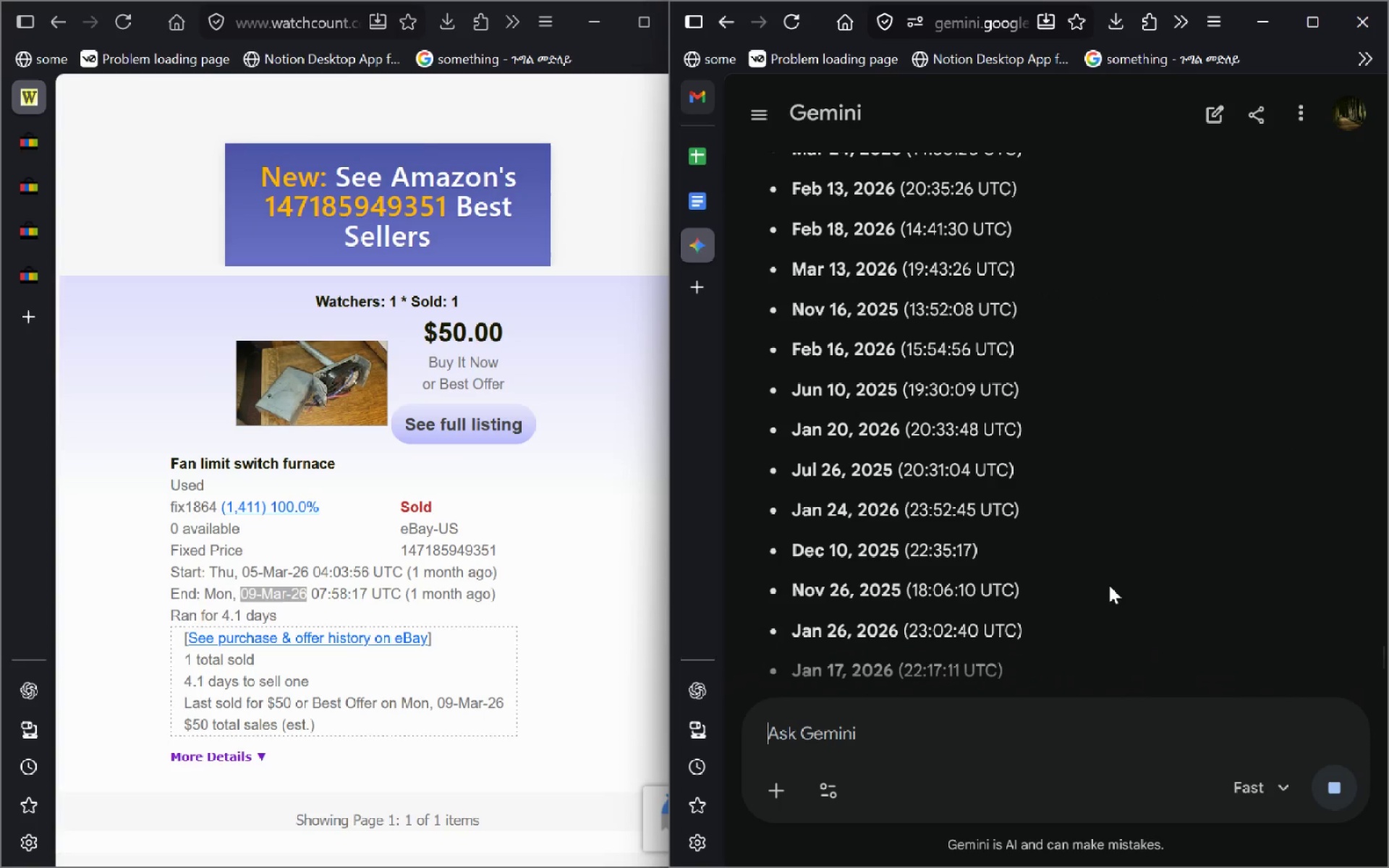 
wait(11.2)
 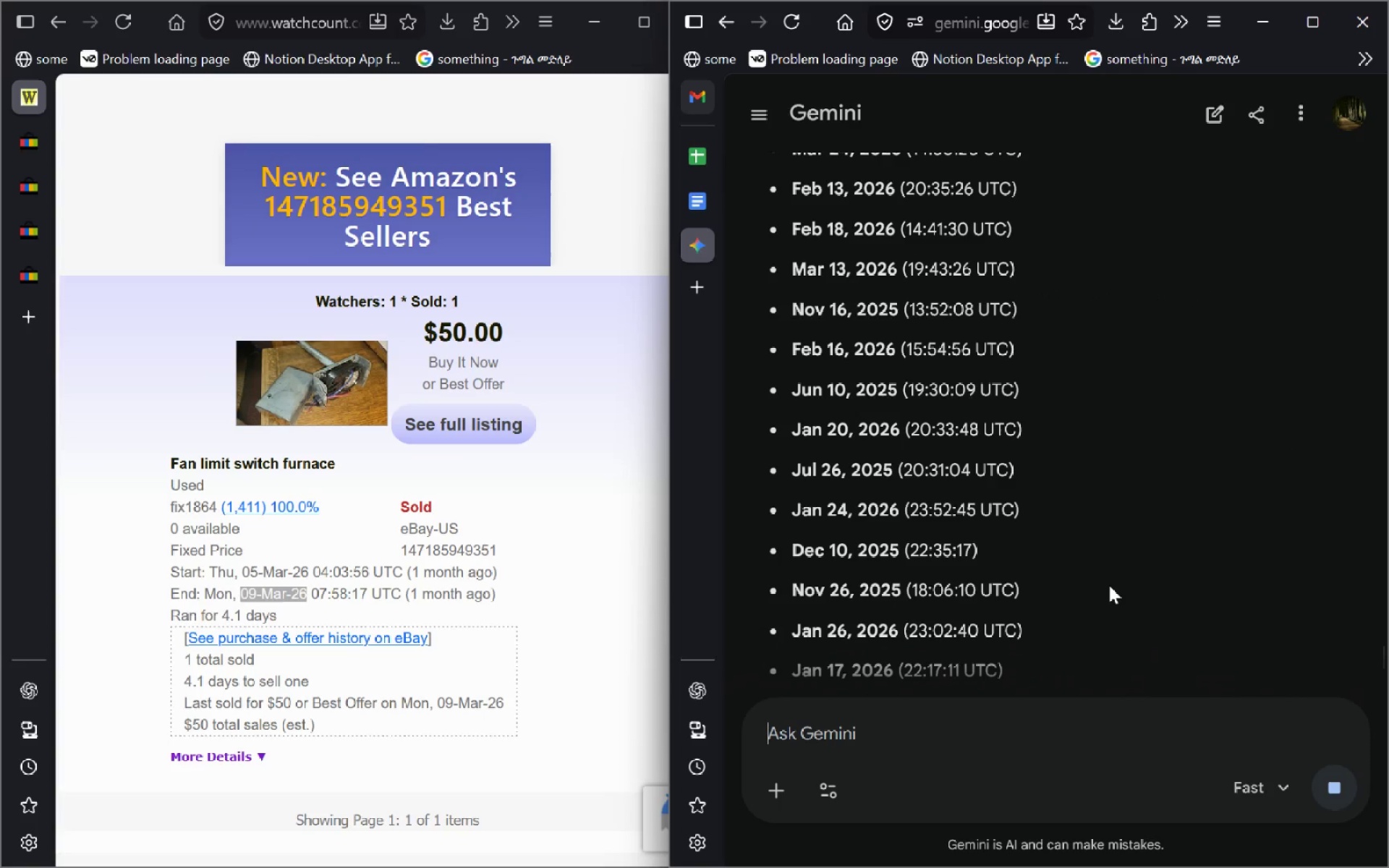 
left_click([906, 642])
 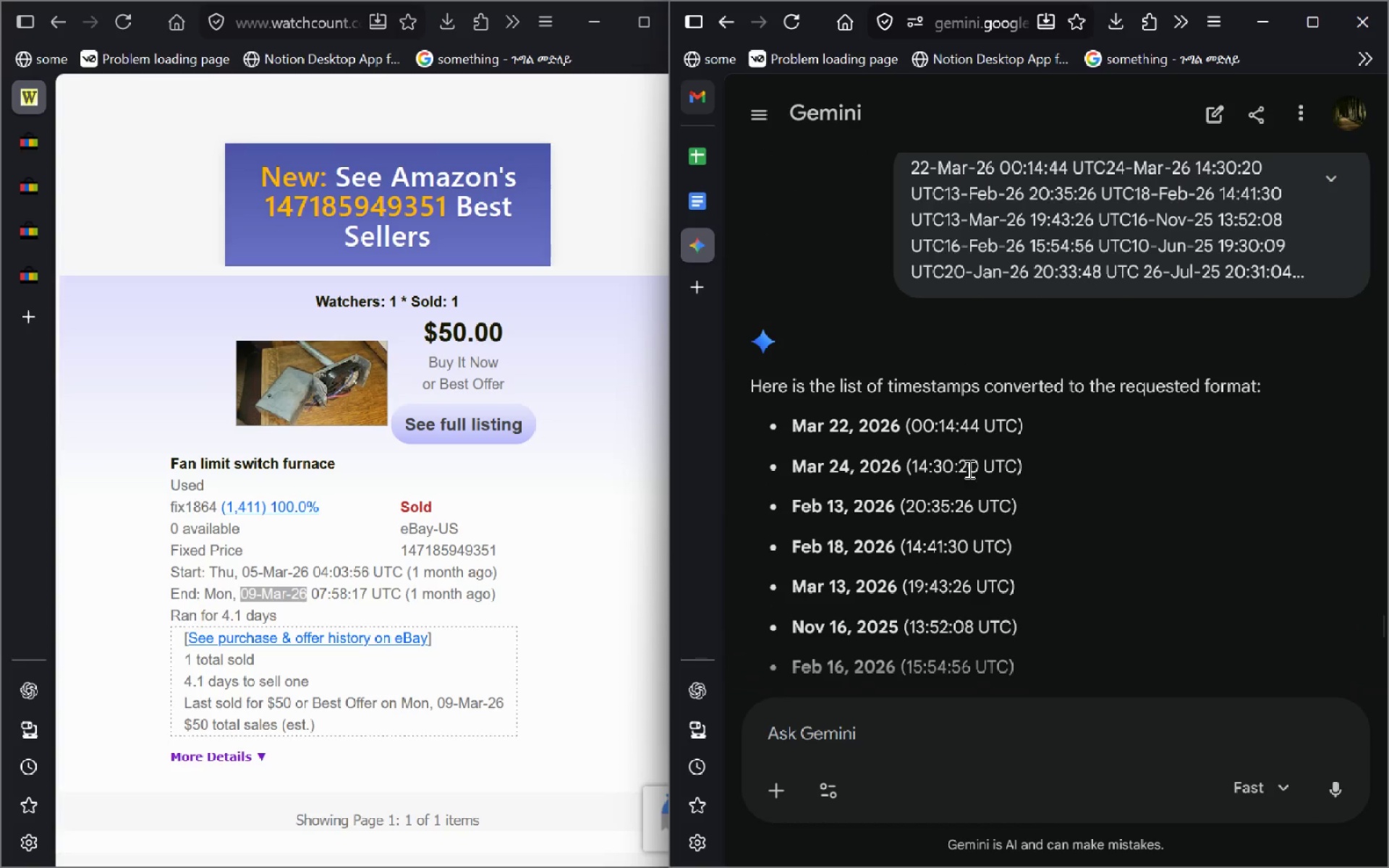 
left_click_drag(start_coordinate=[789, 420], to_coordinate=[1035, 587])
 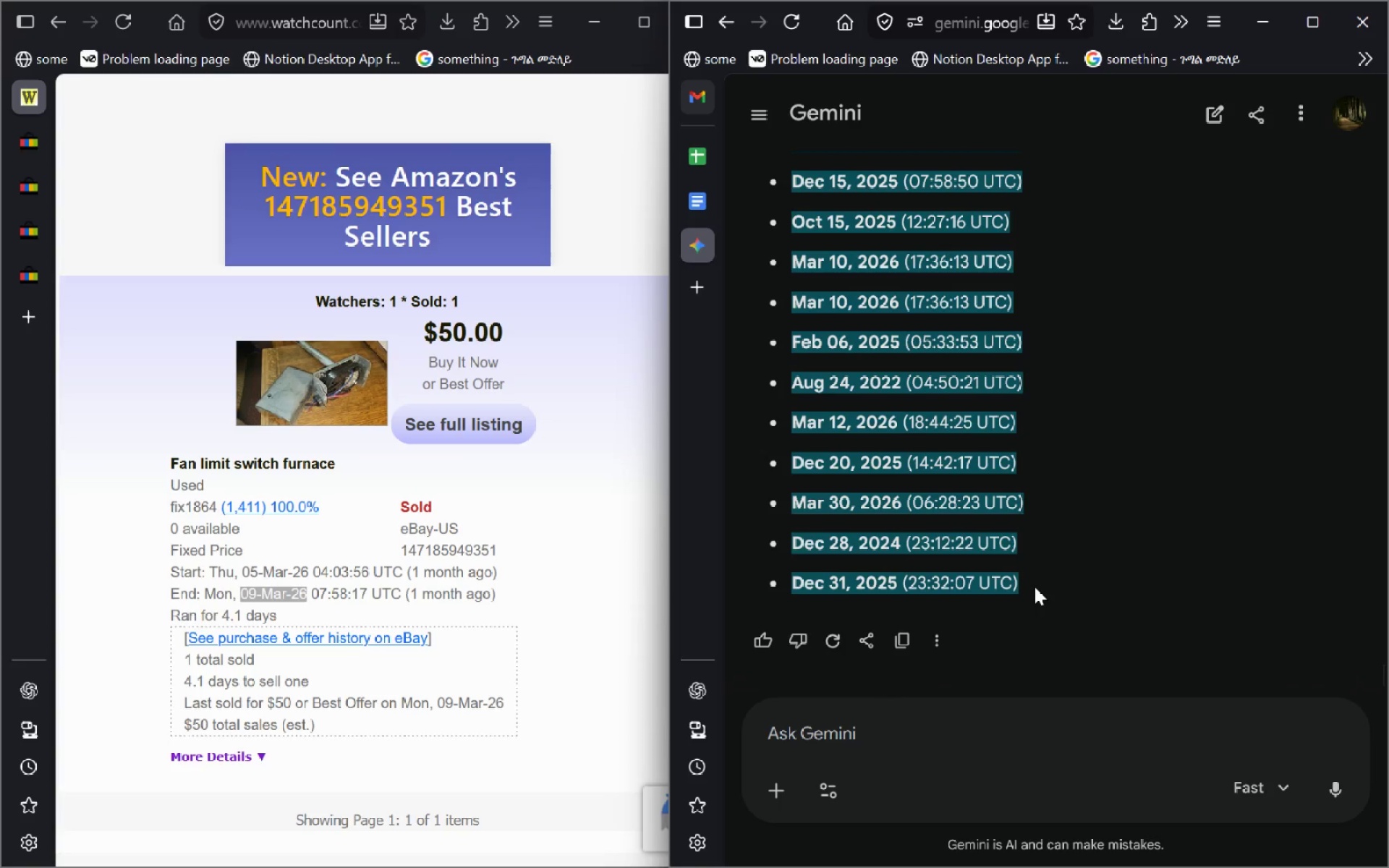 
key(Control+C)
 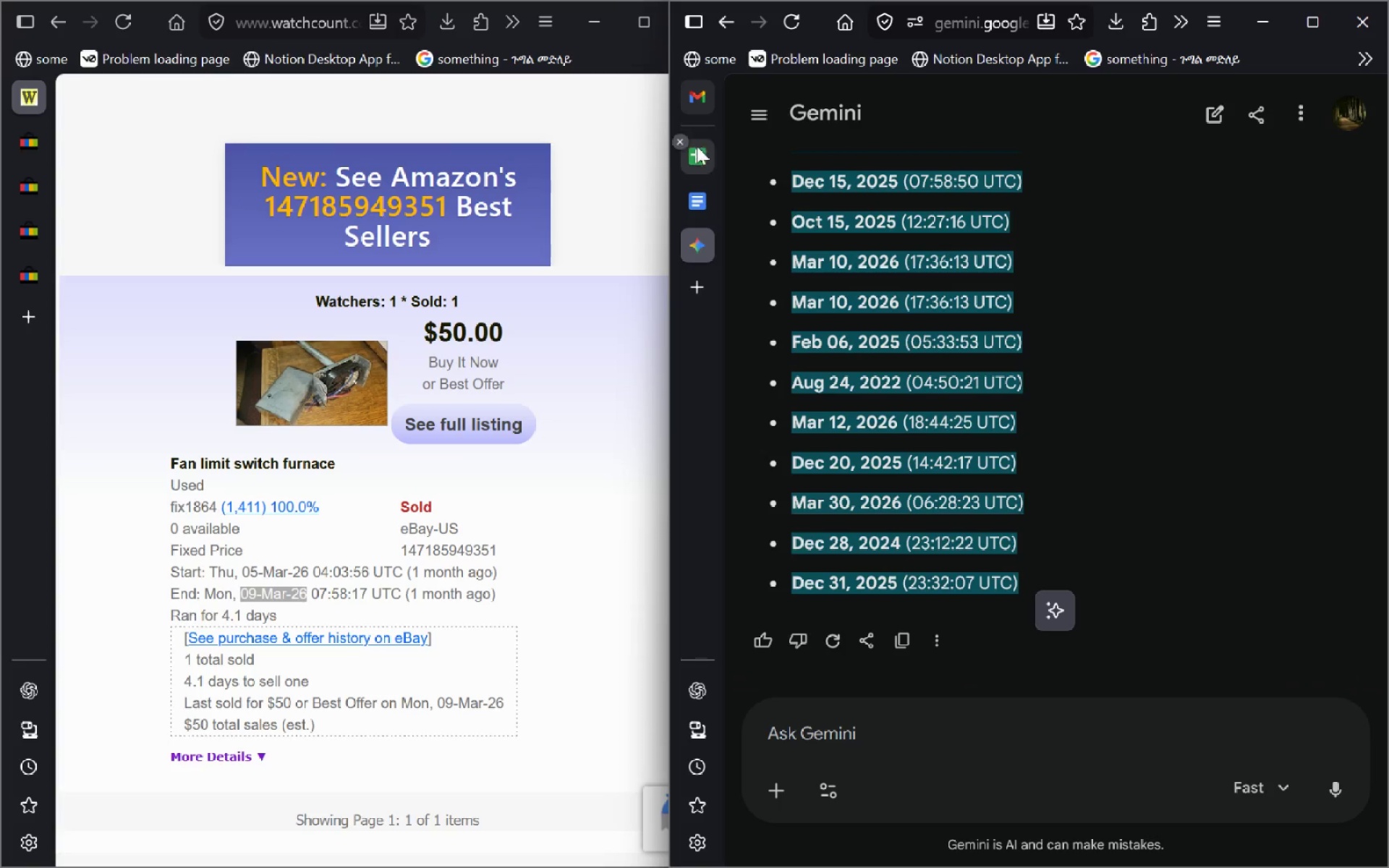 
left_click([697, 147])
 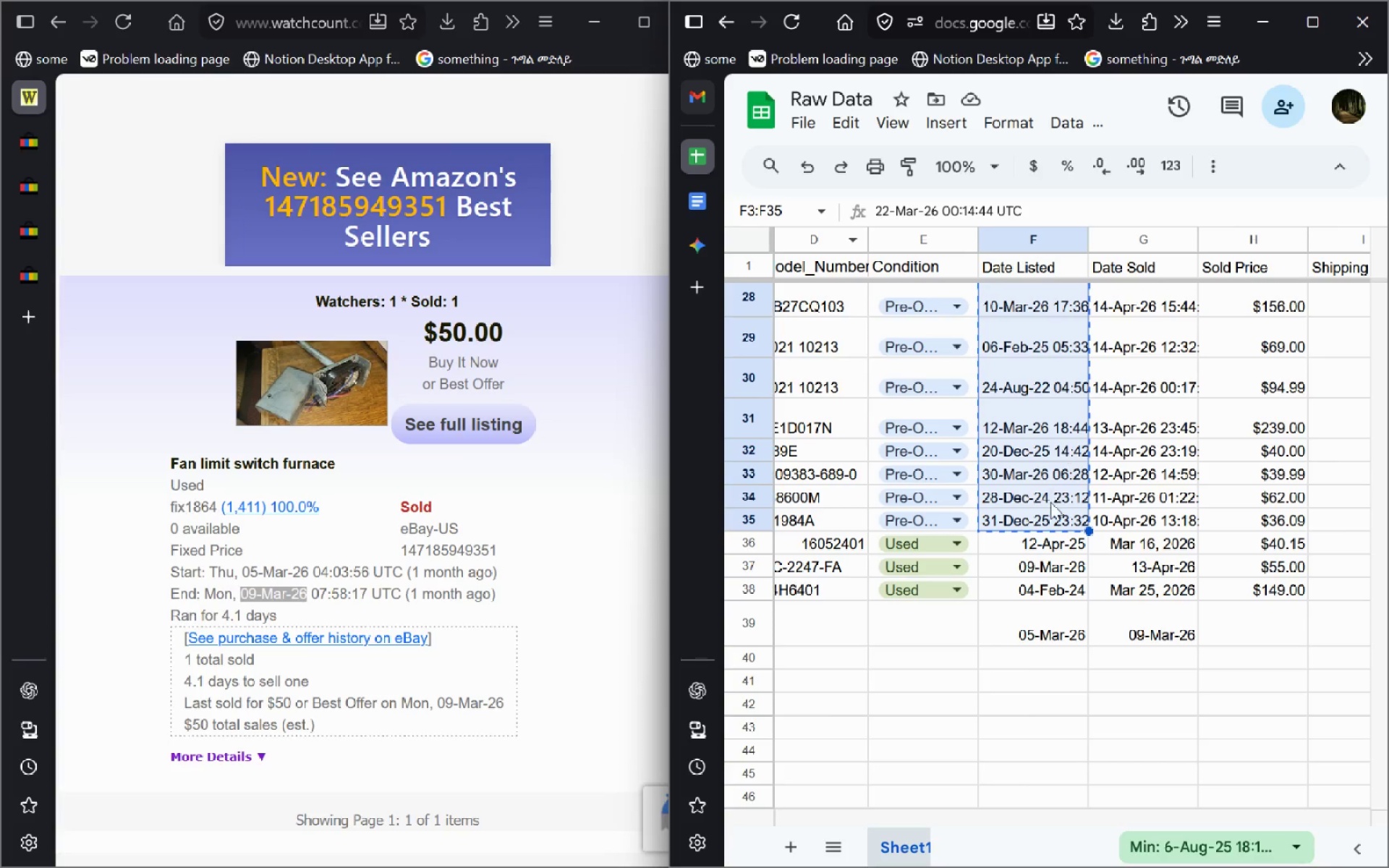 
left_click([1050, 502])
 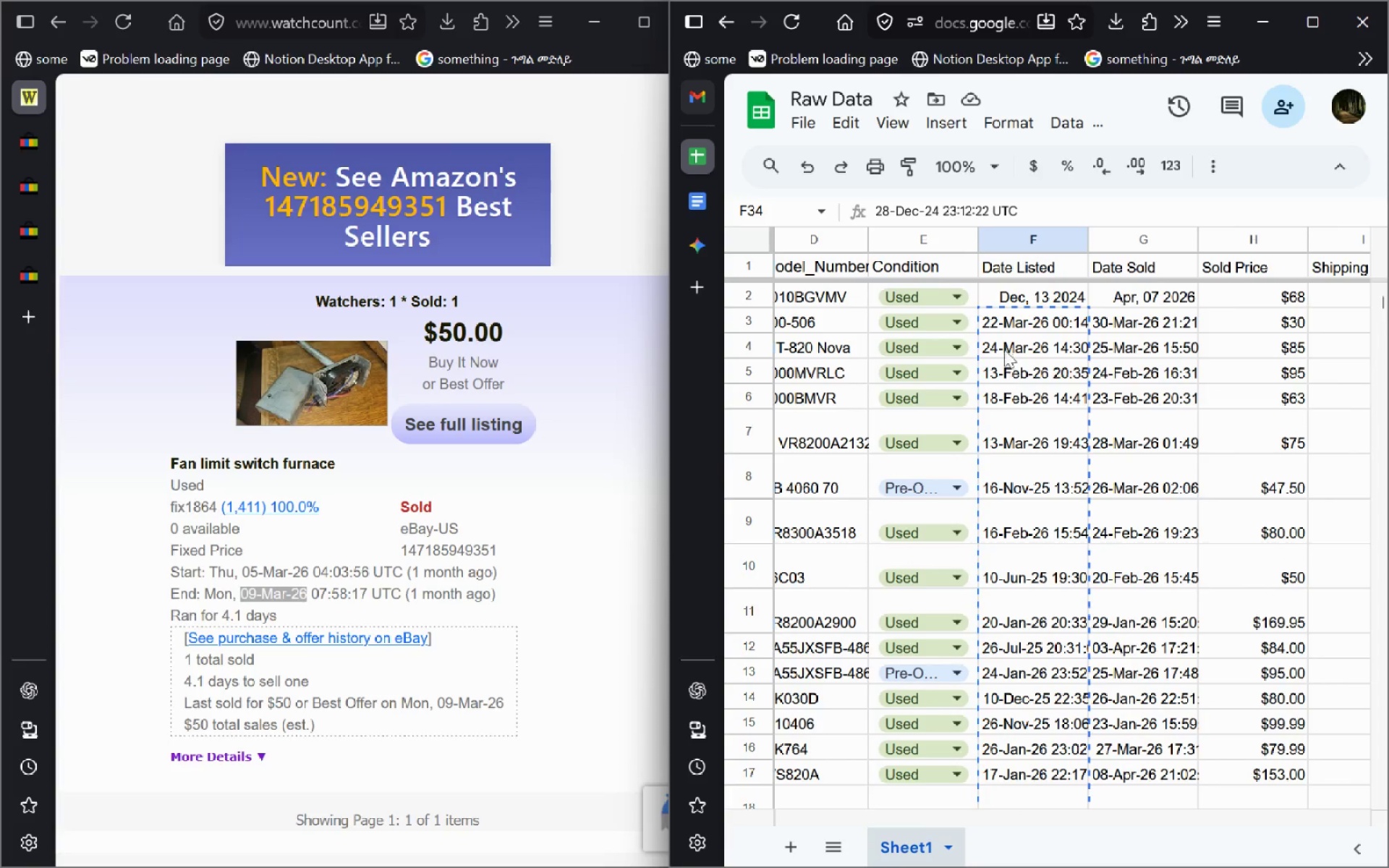 
left_click_drag(start_coordinate=[997, 316], to_coordinate=[1072, 538])
 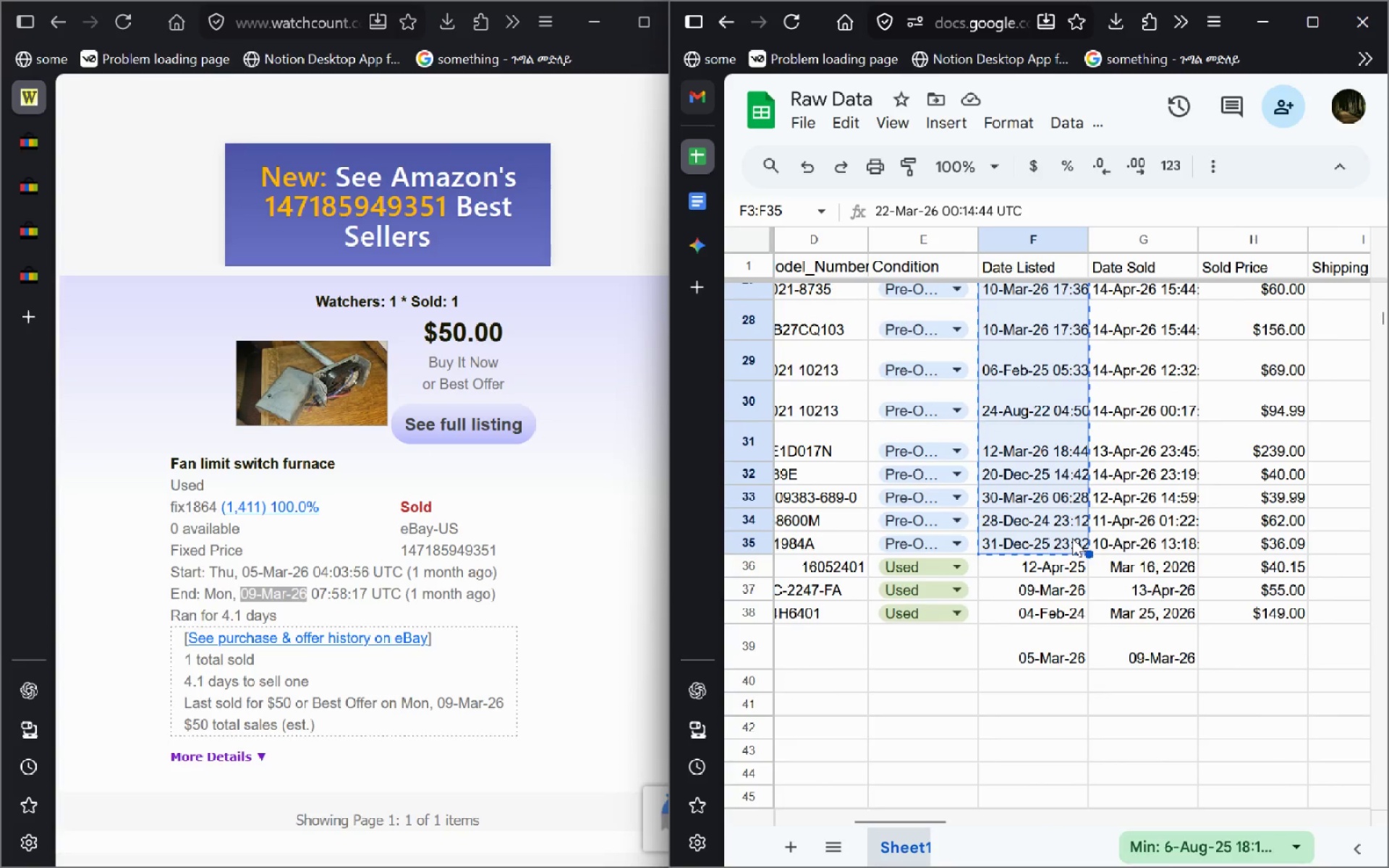 
key(Control+V)
 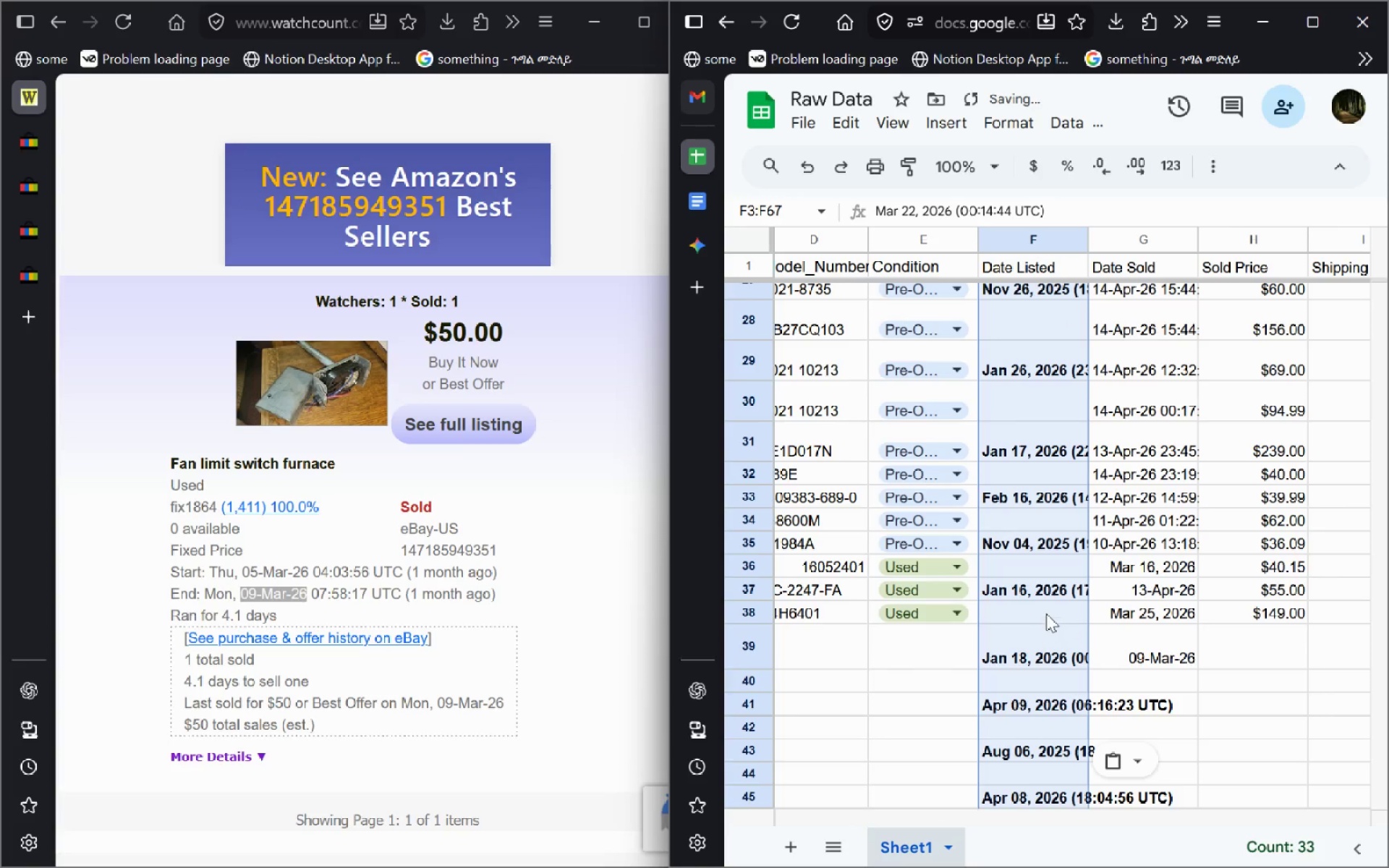 
key(Control+B)
 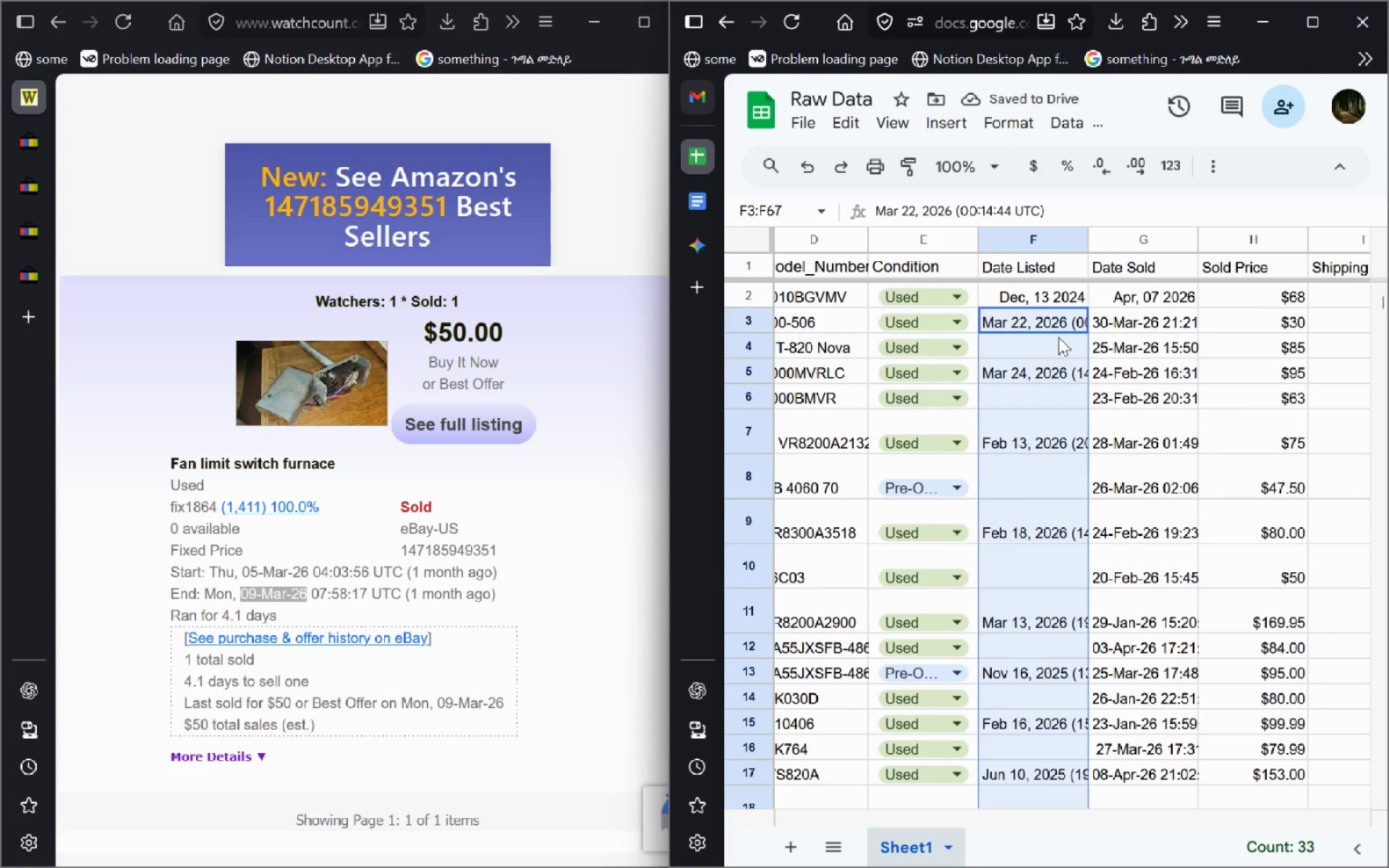 
wait(6.11)
 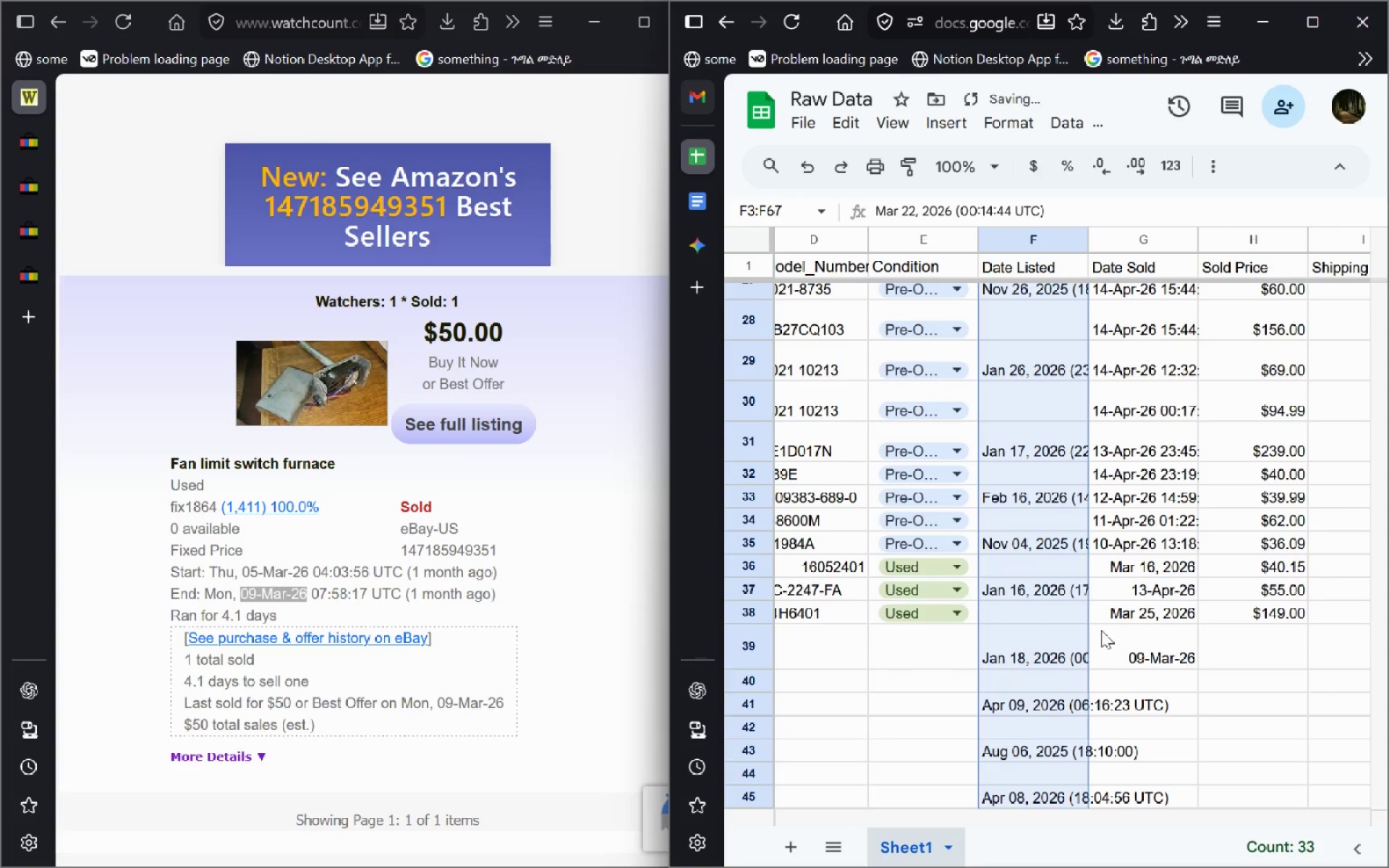 
left_click([1053, 346])
 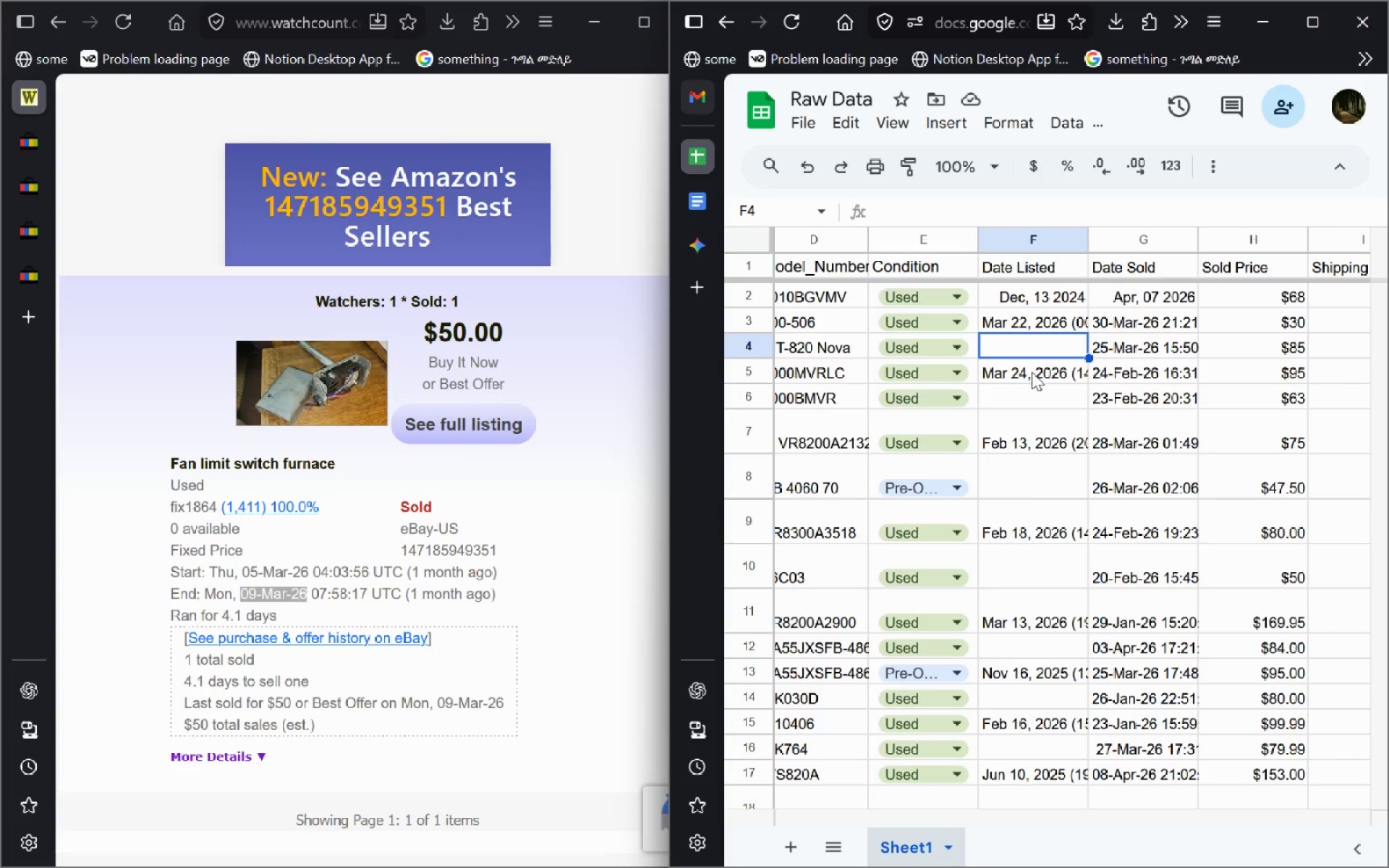 
left_click([1032, 372])
 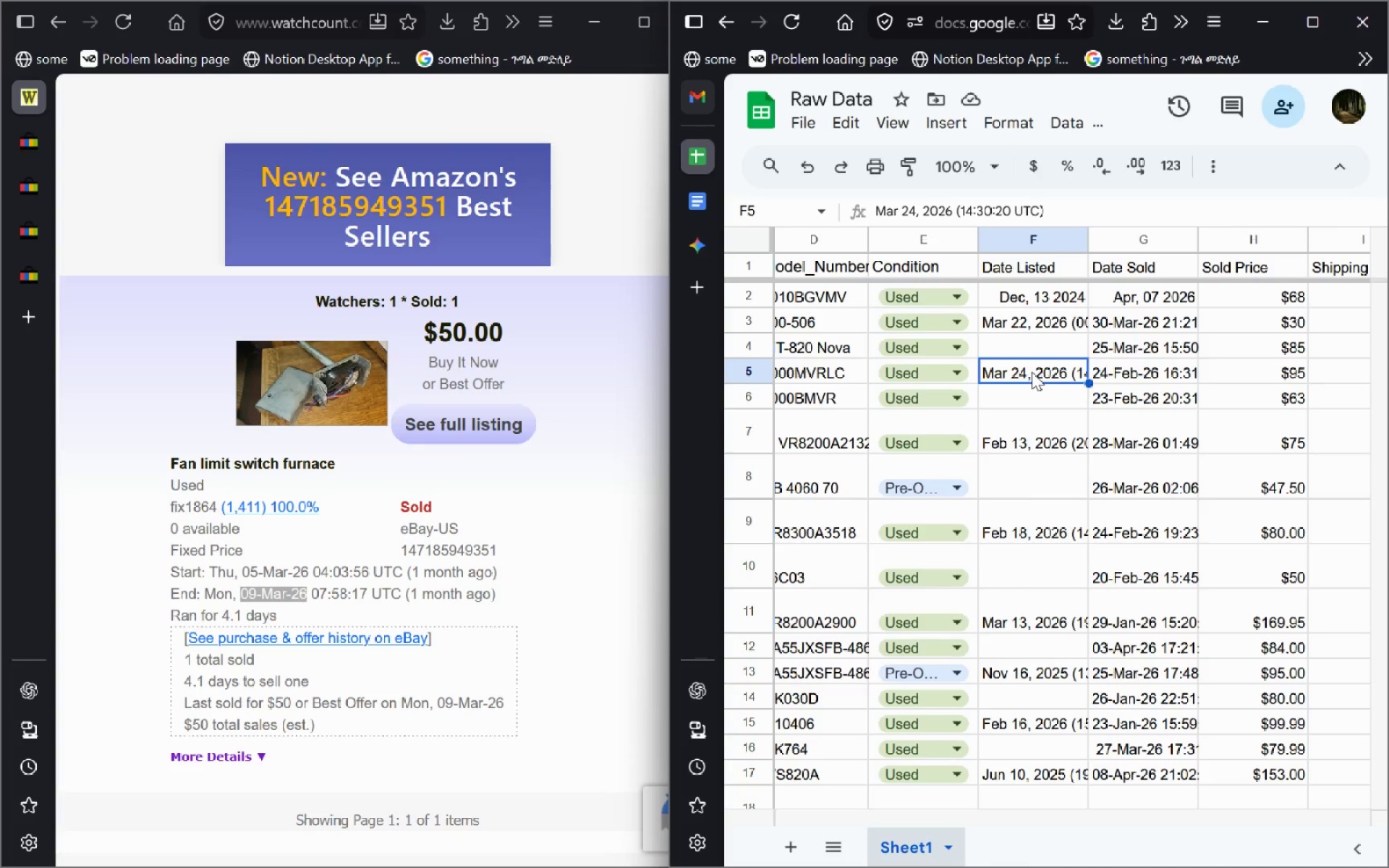 
key(Control+Z)
 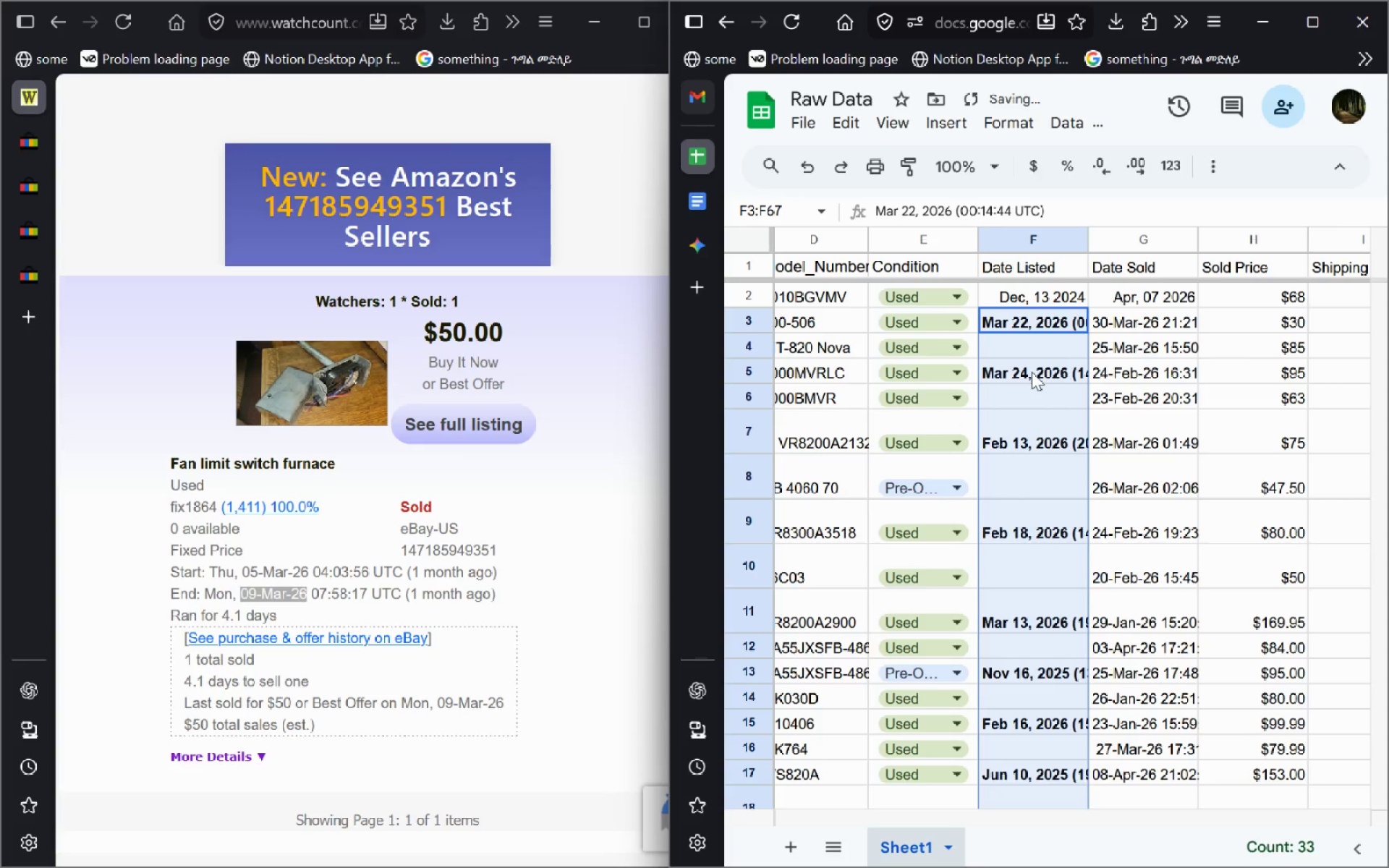 
key(Control+Z)
 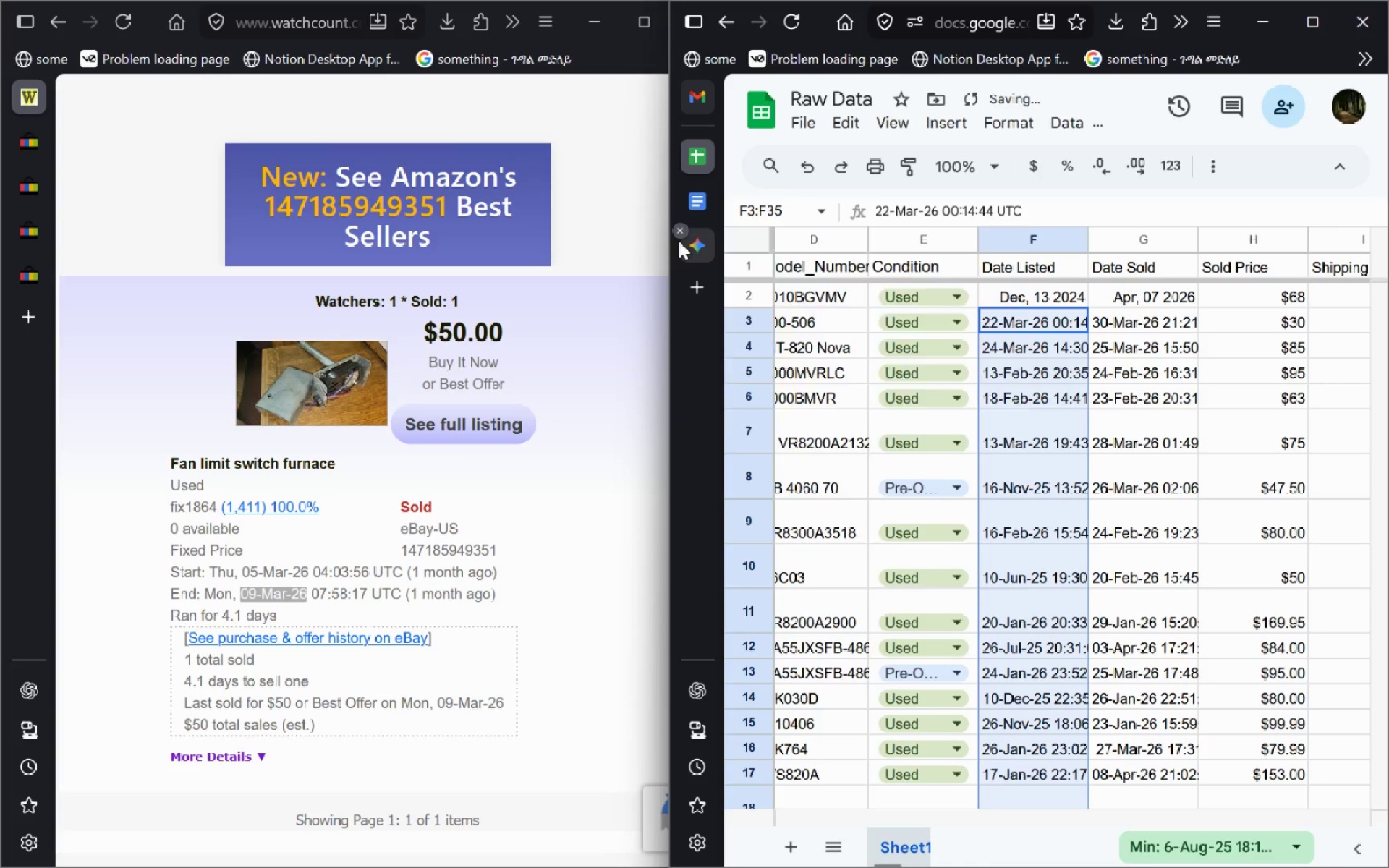 
left_click([684, 246])
 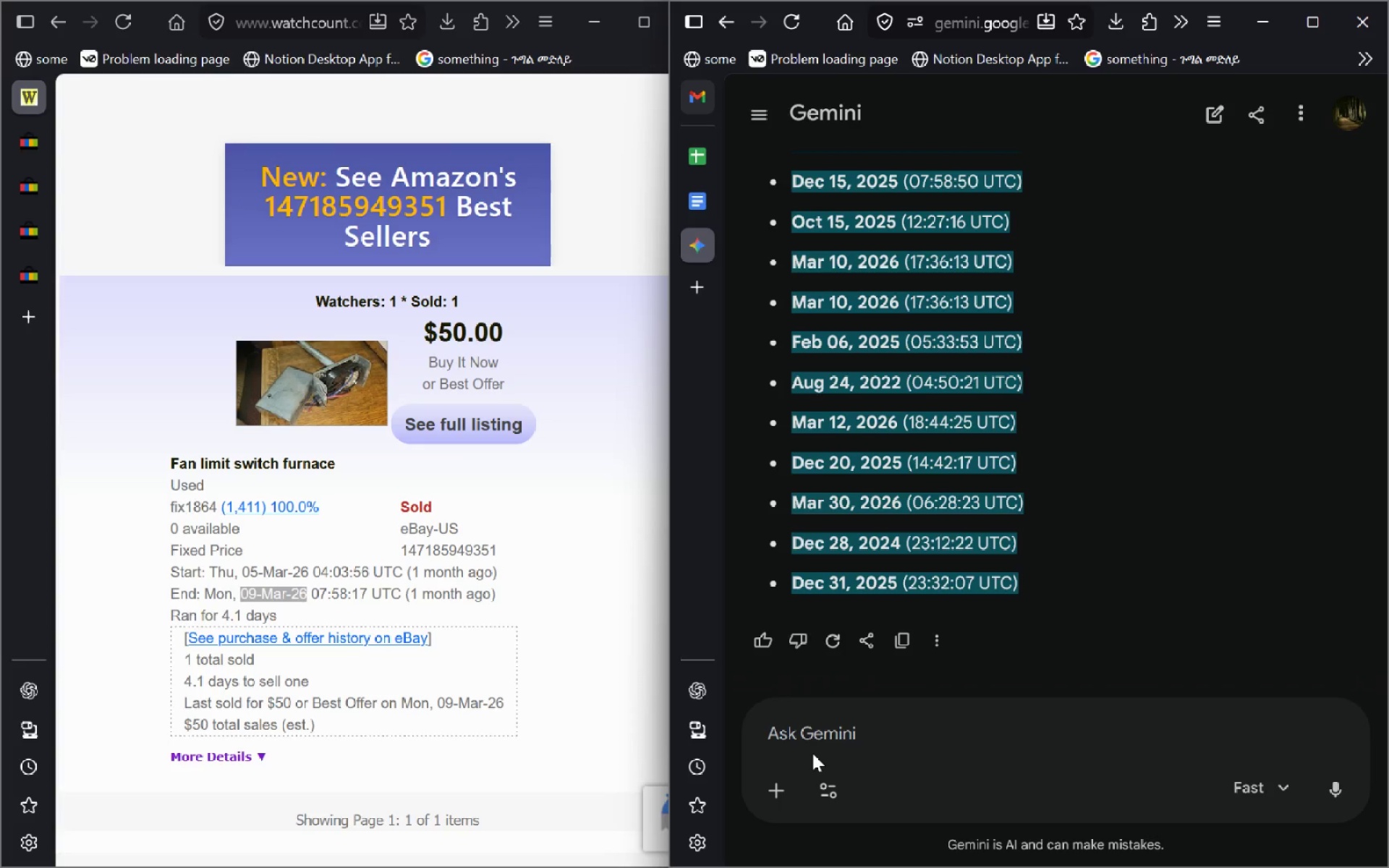 
left_click([823, 726])
 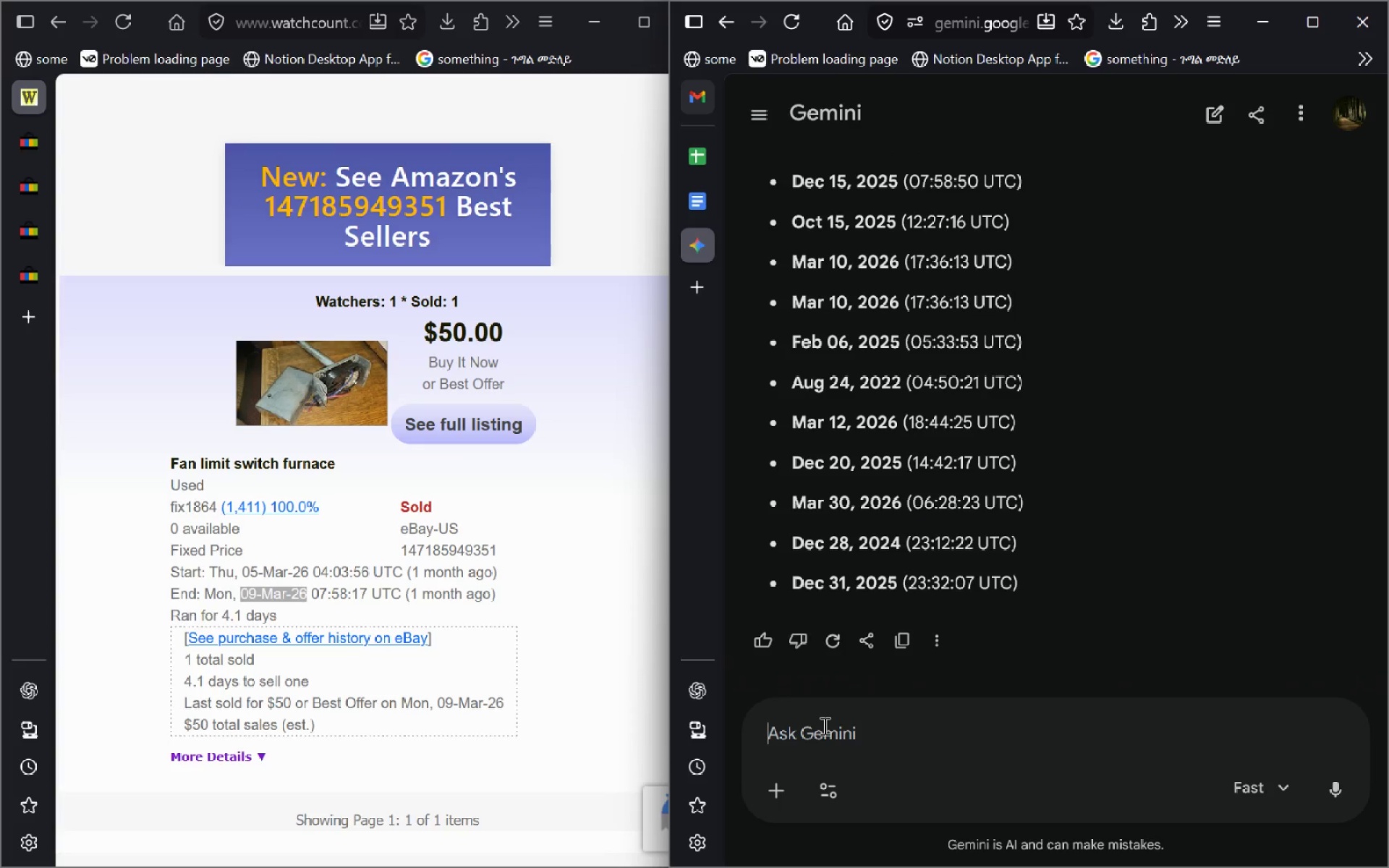 
key(Control+V)
 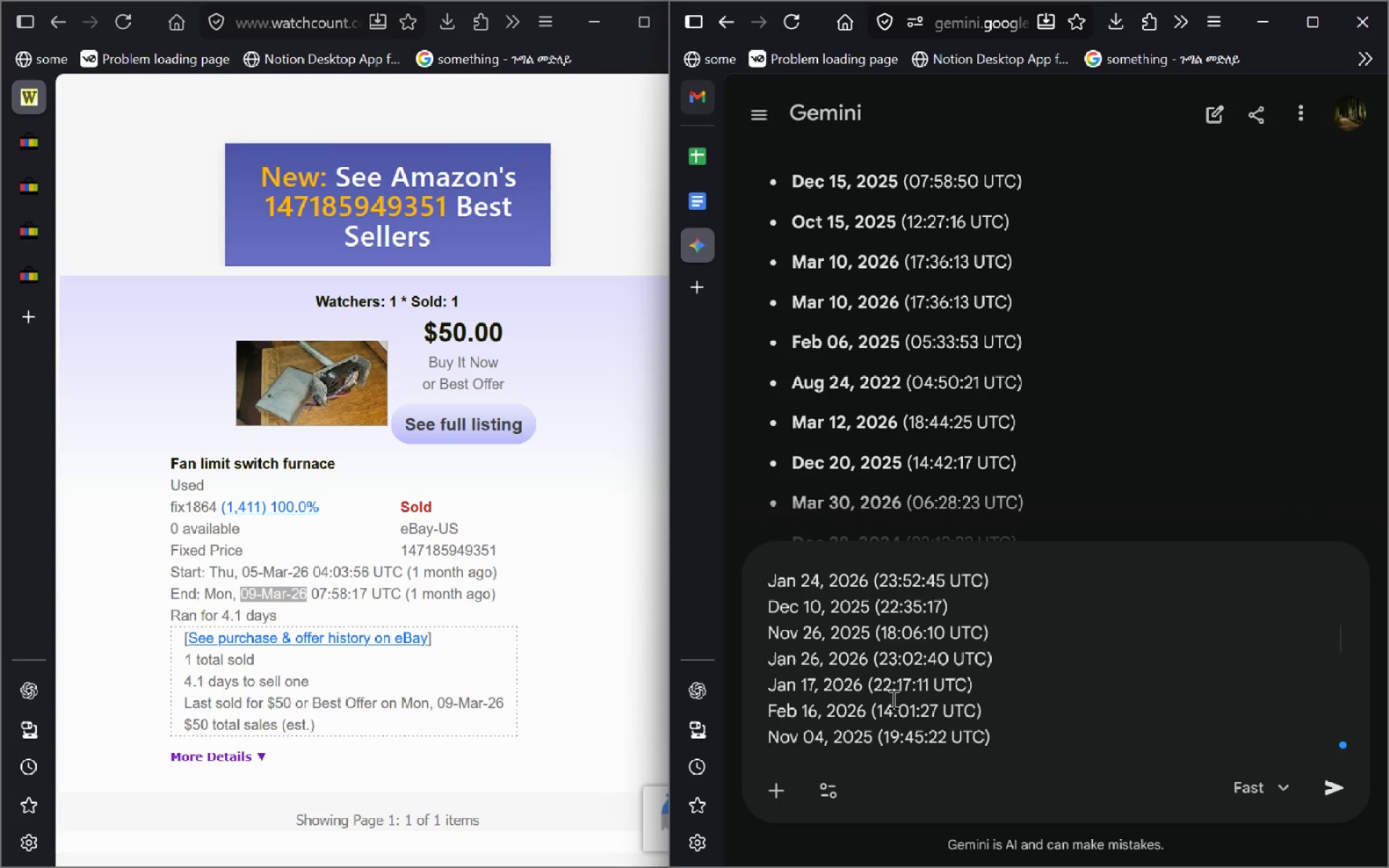 
key(Control+A)
 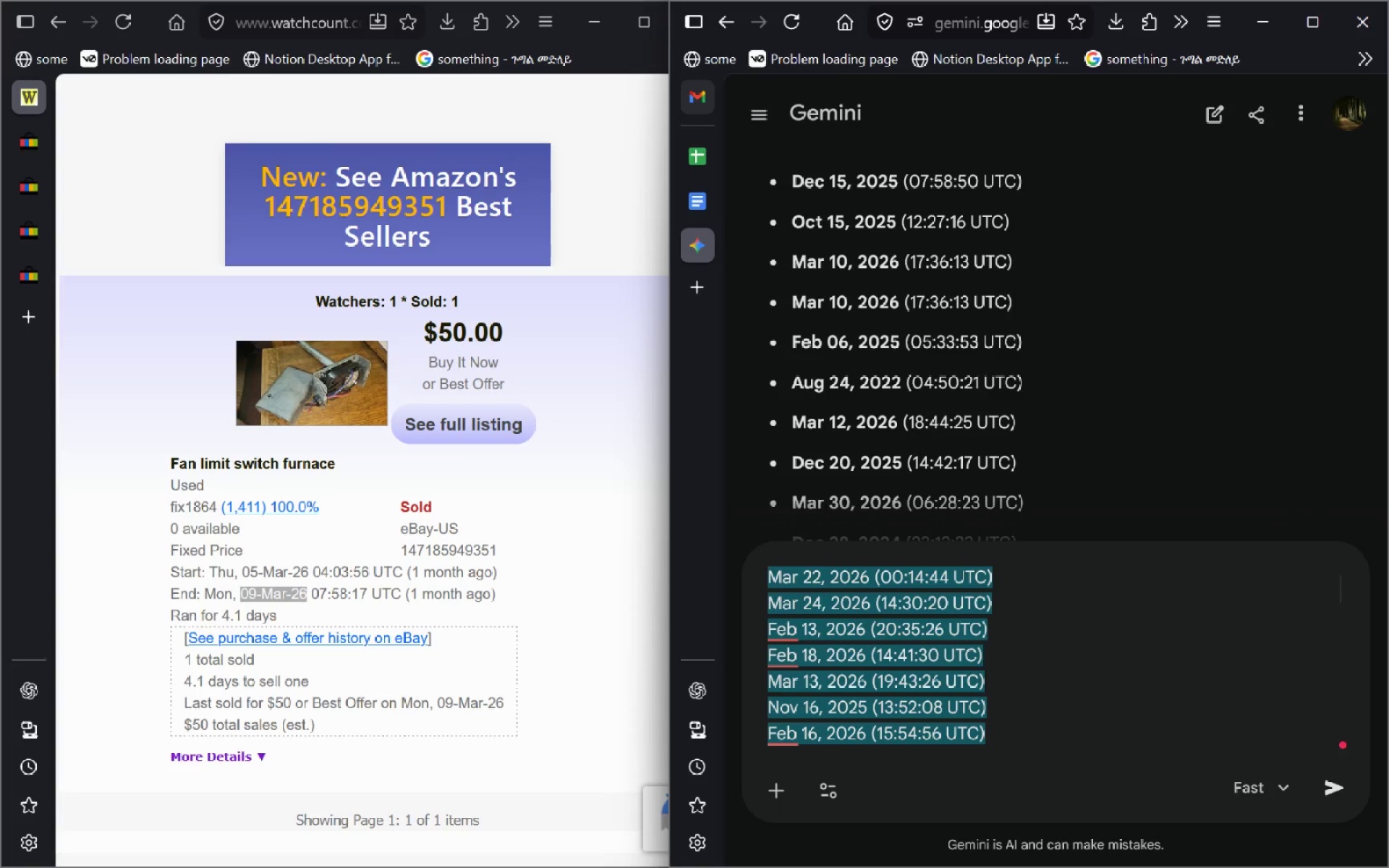 
key(Control+X)
 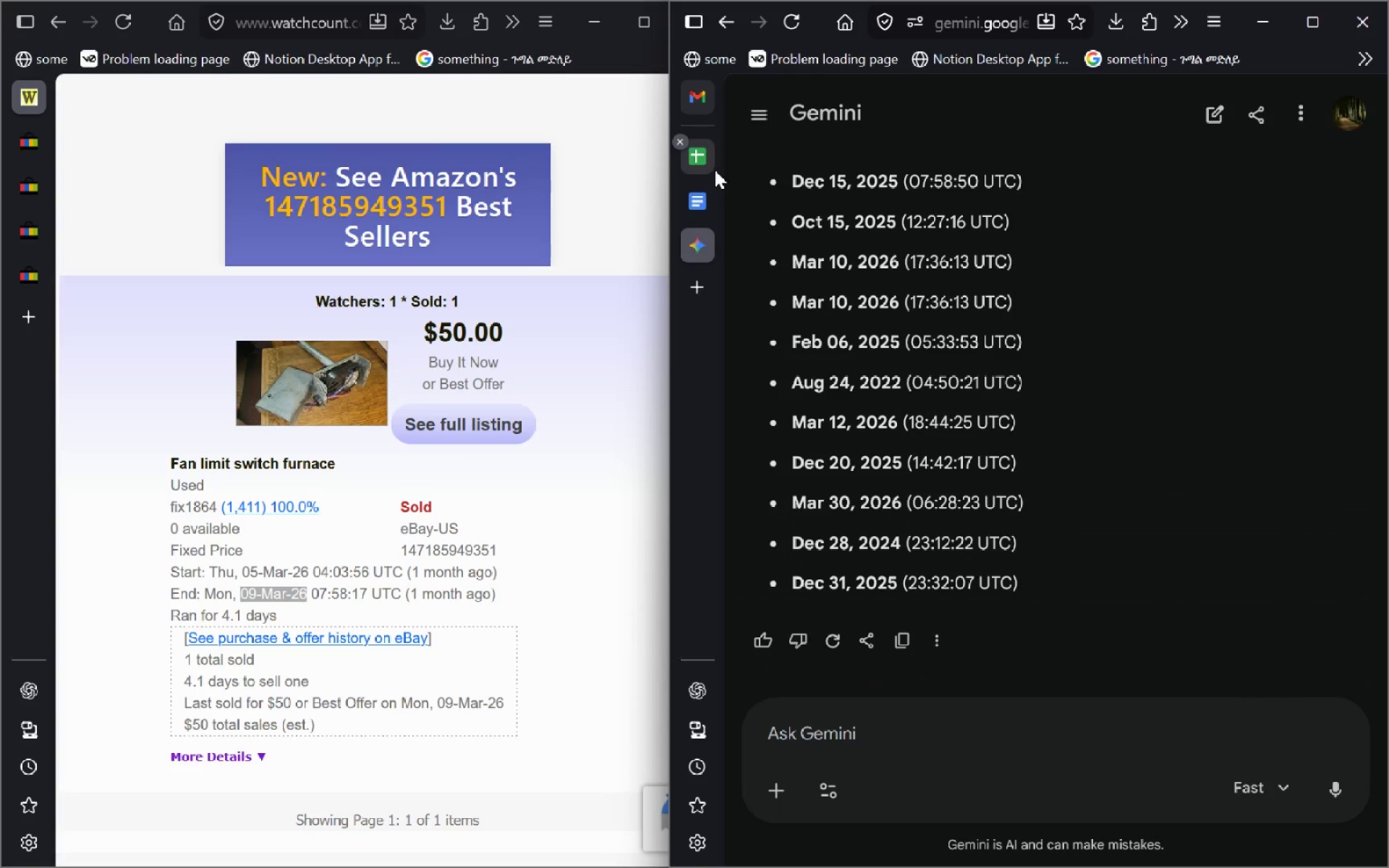 
left_click([705, 168])
 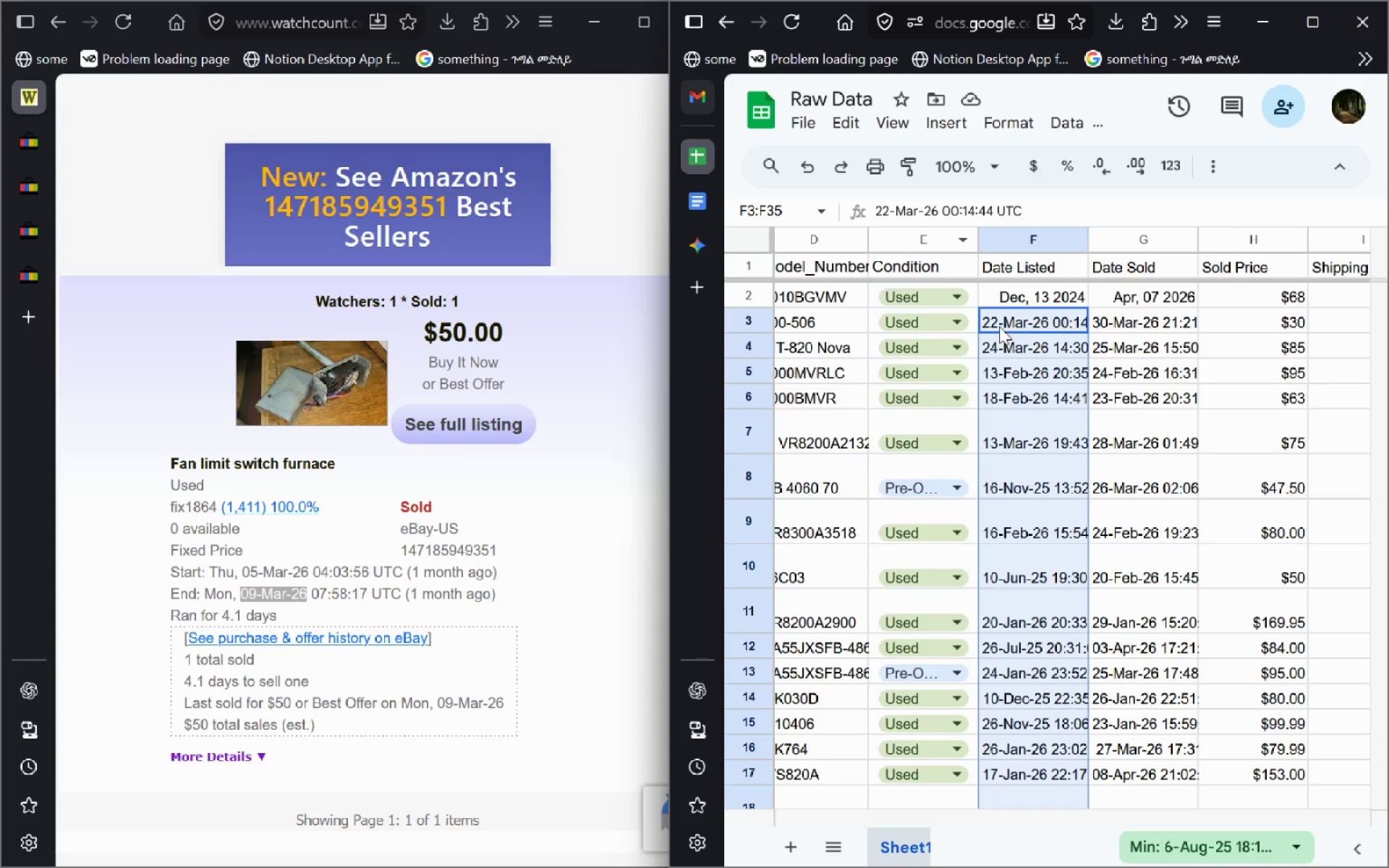 
left_click_drag(start_coordinate=[1006, 324], to_coordinate=[1069, 587])
 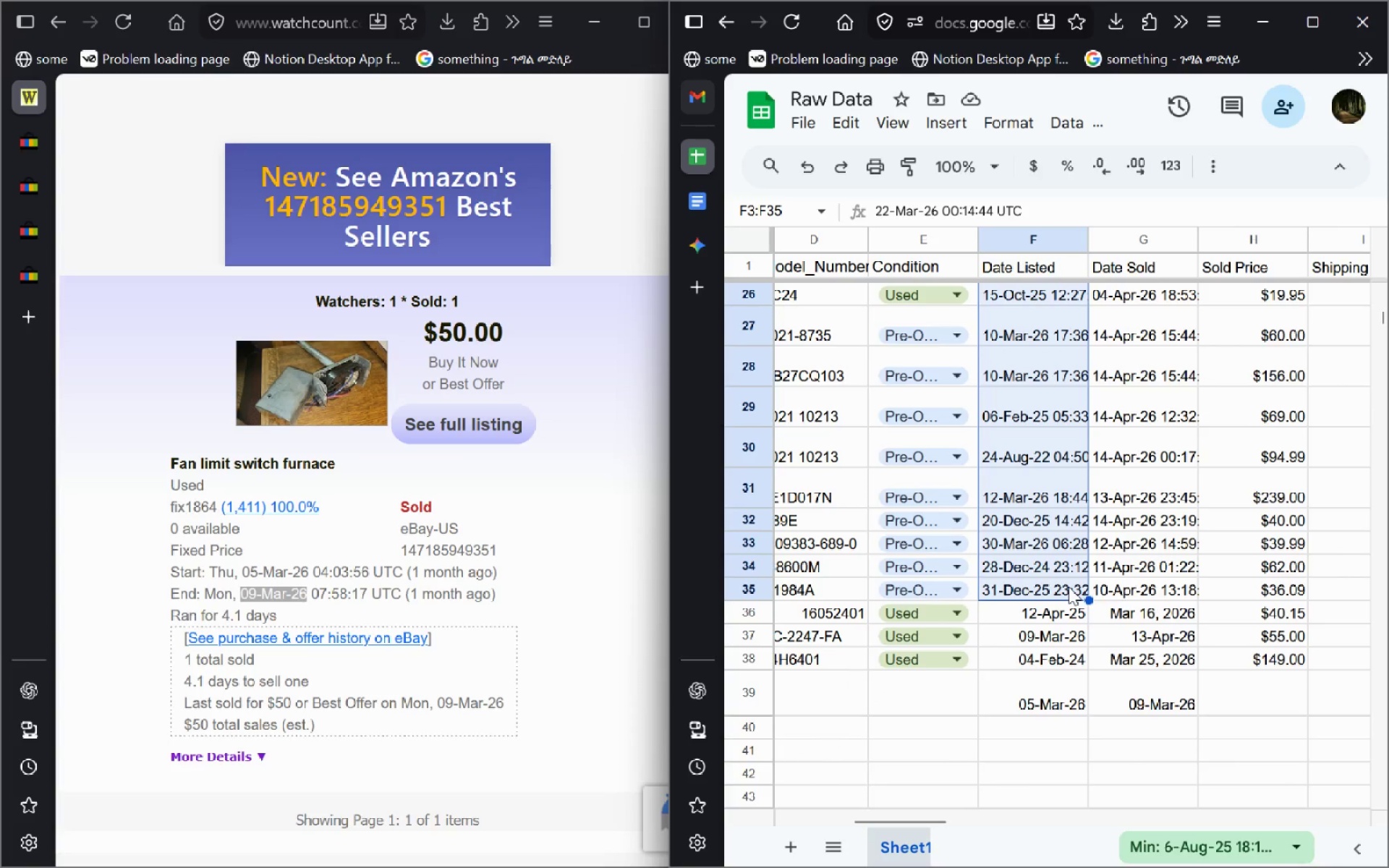 
key(Control+V)
 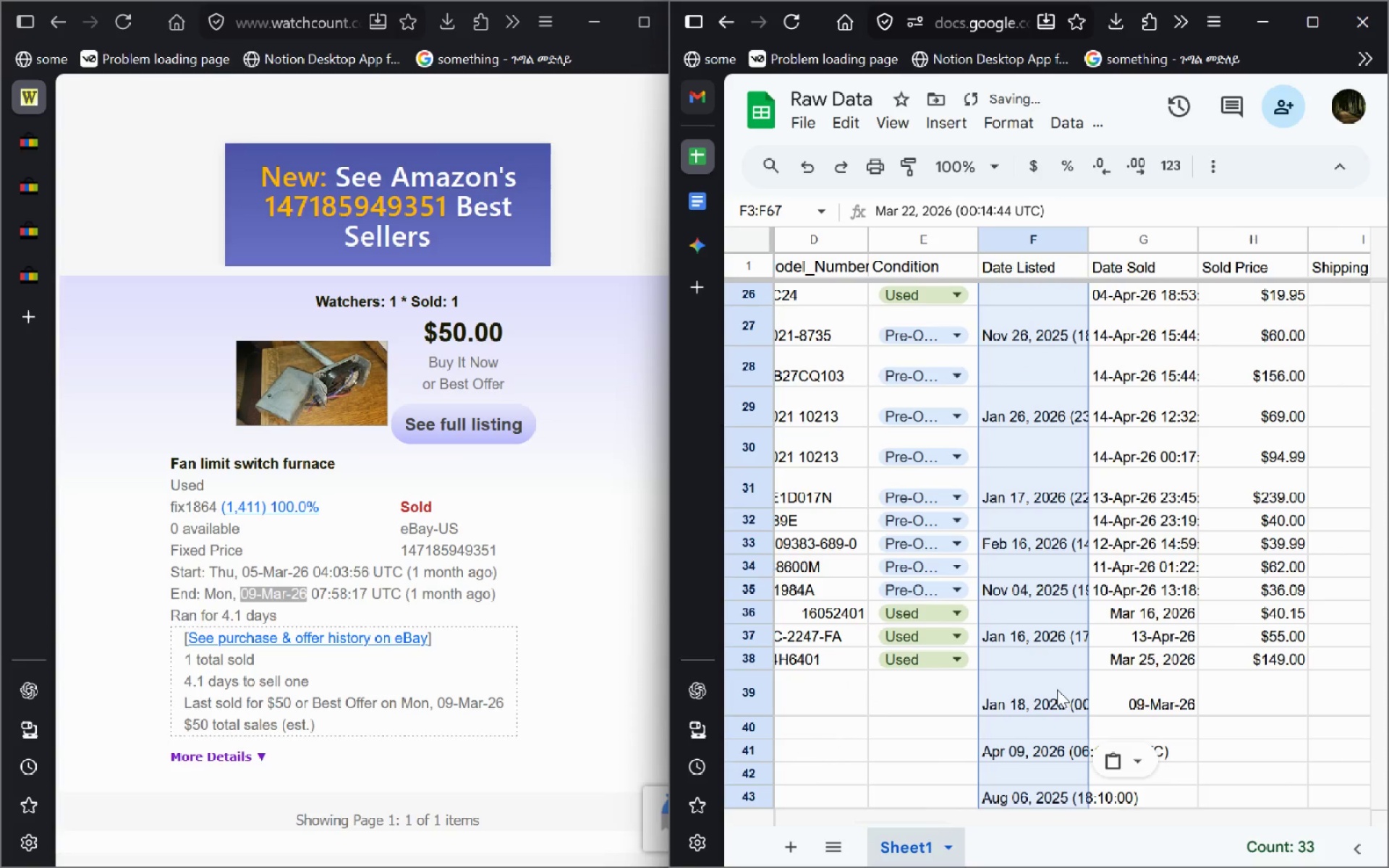 
key(Control+Z)
 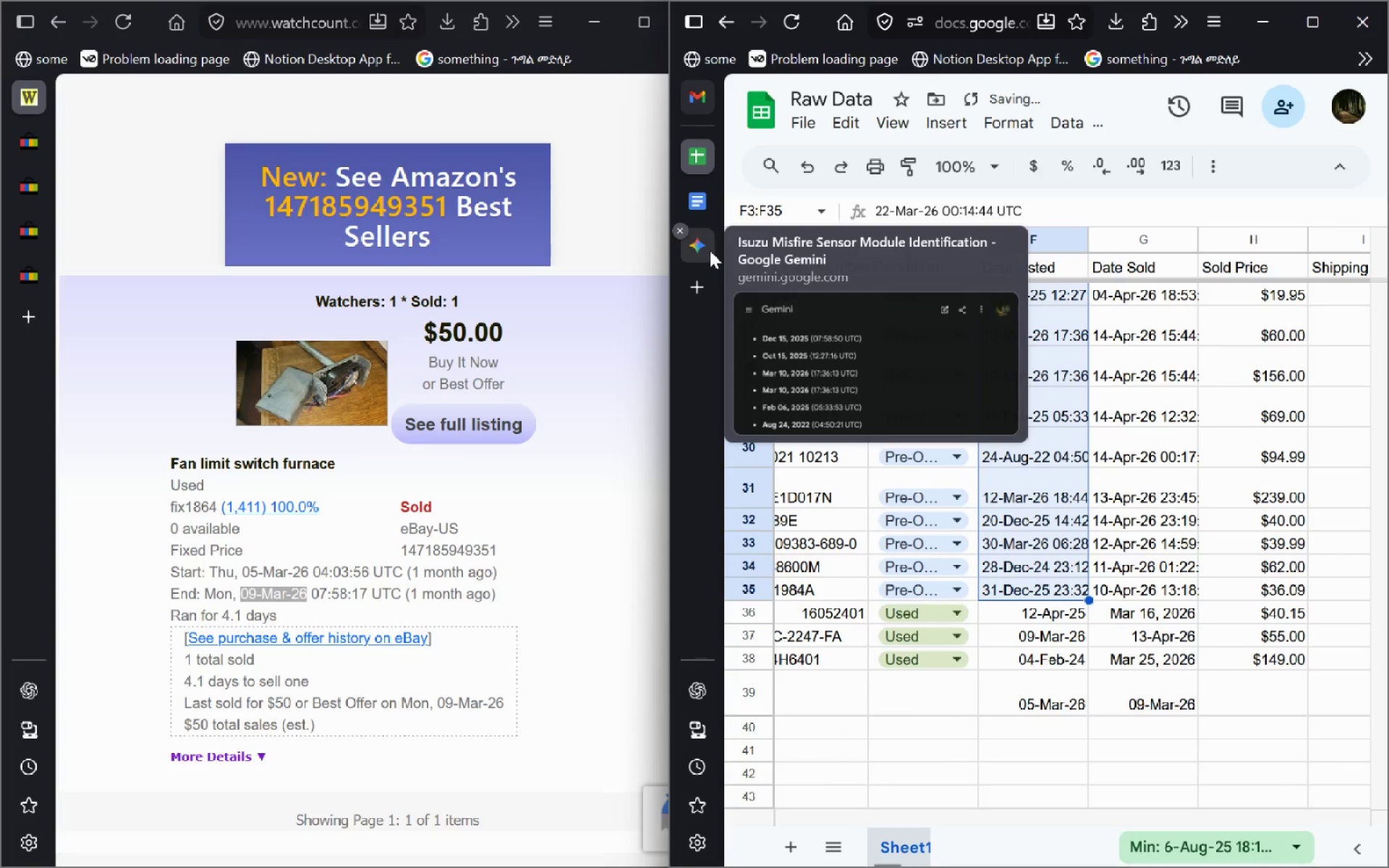 
left_click([710, 250])
 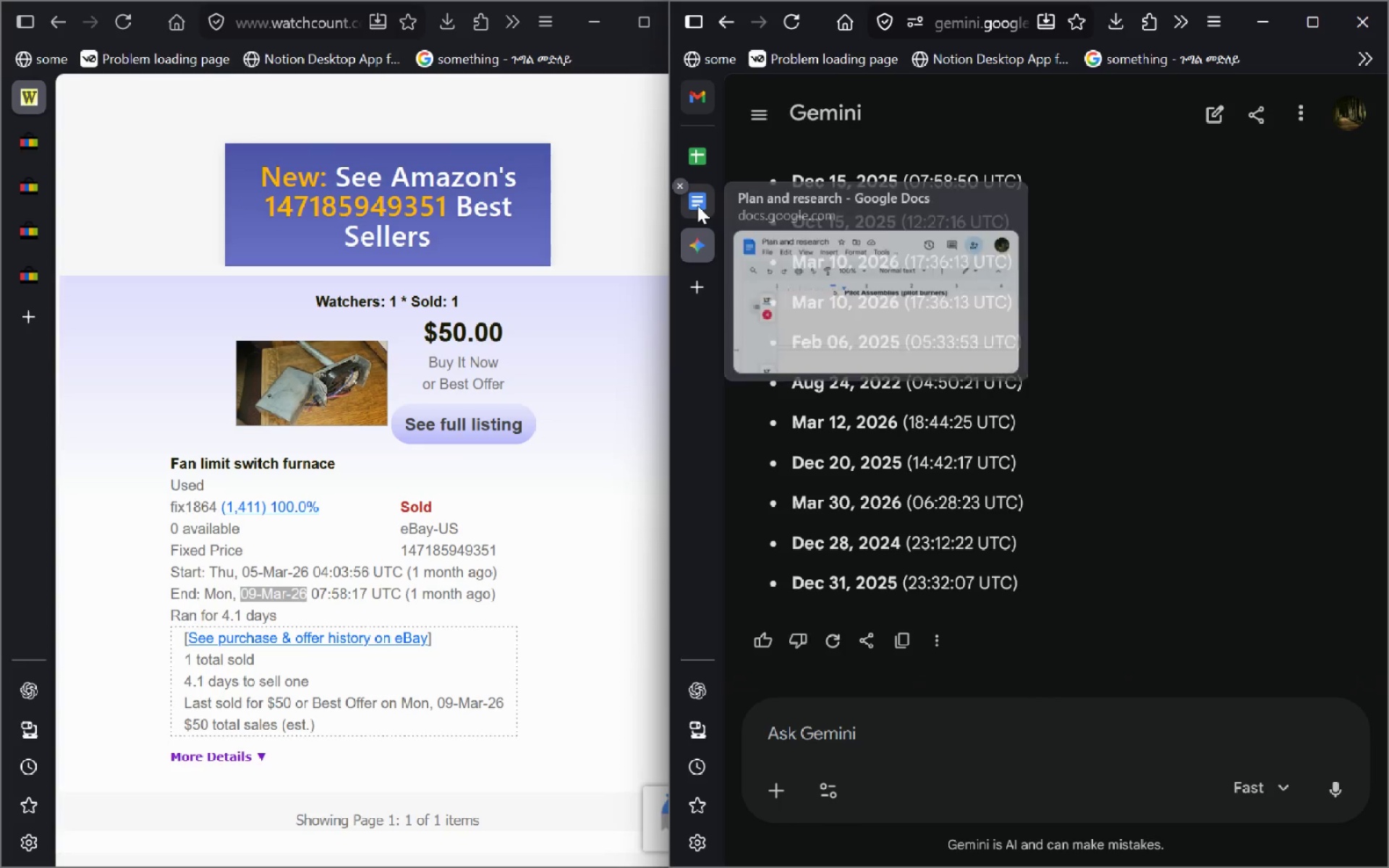 
left_click([701, 157])
 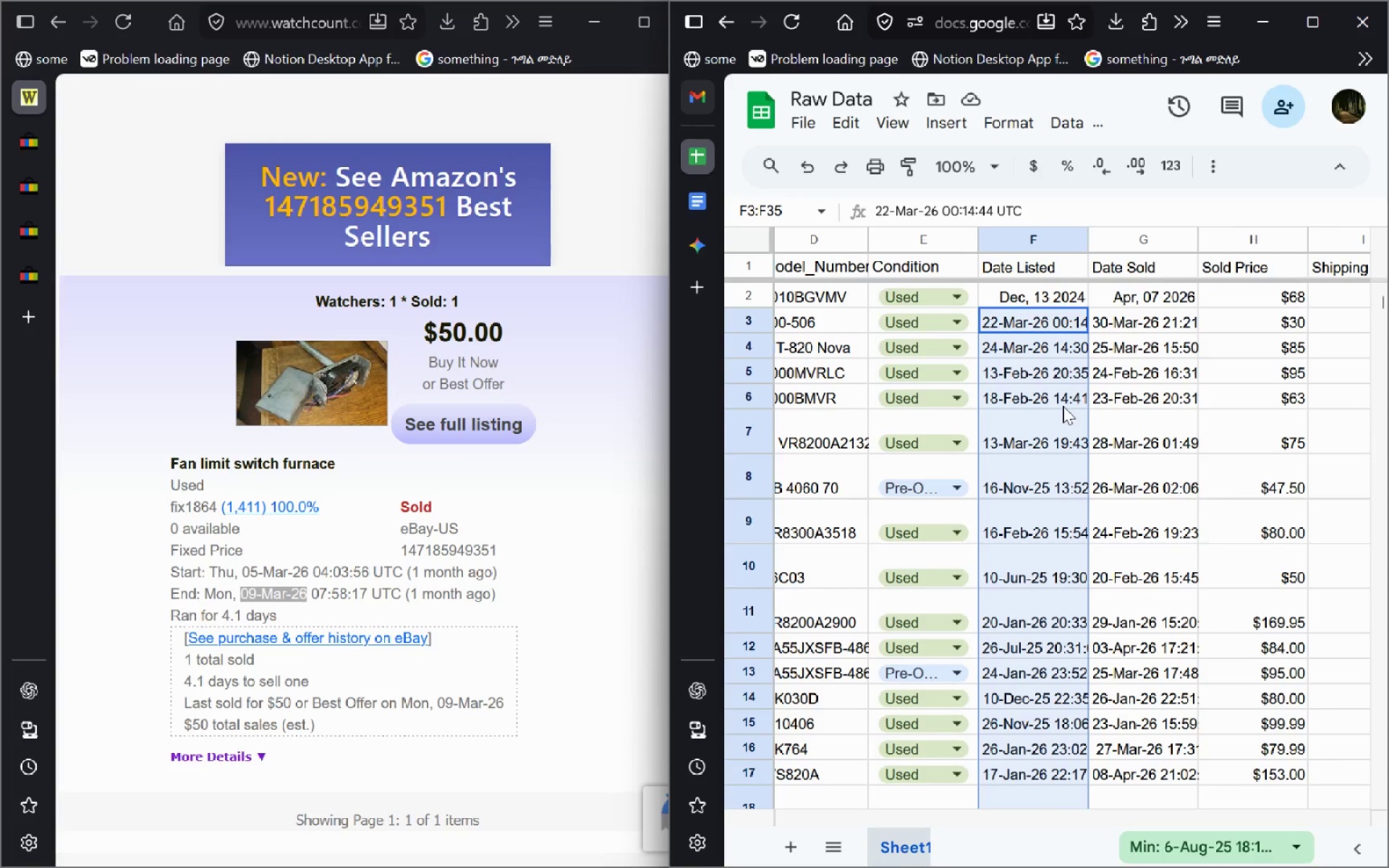 
left_click([1050, 306])
 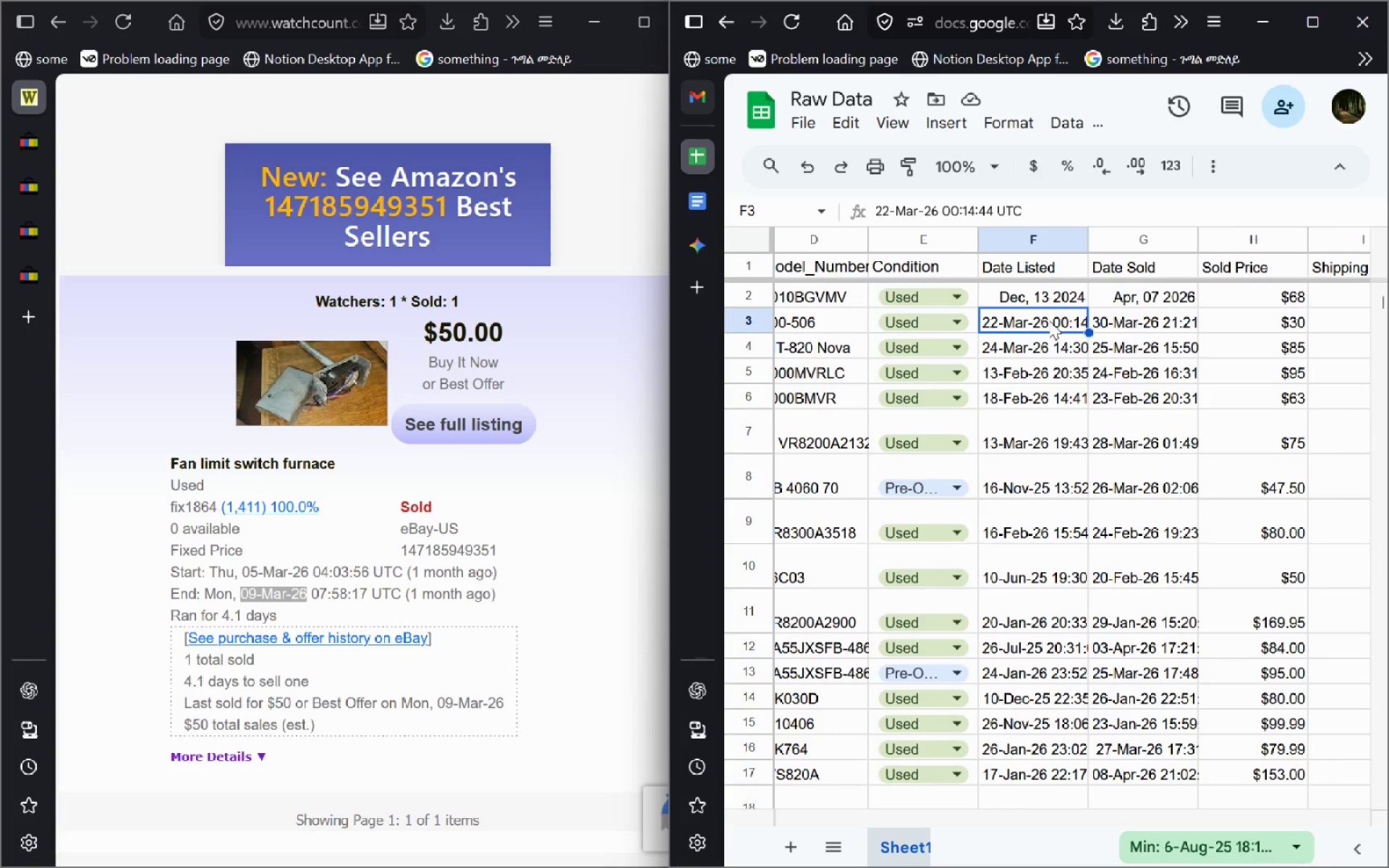 
double_click([1049, 320])
 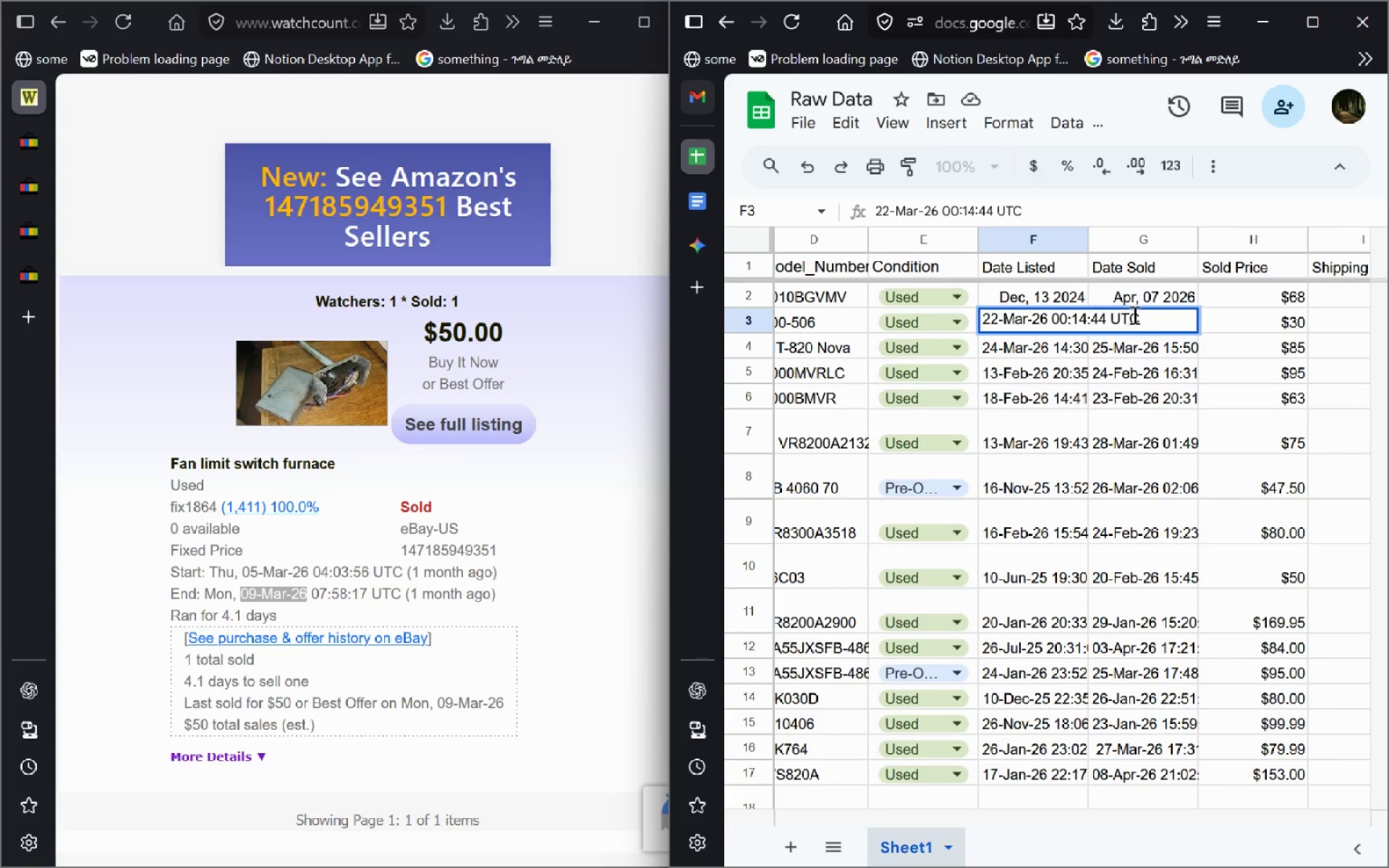 
left_click_drag(start_coordinate=[1140, 316], to_coordinate=[1049, 317])
 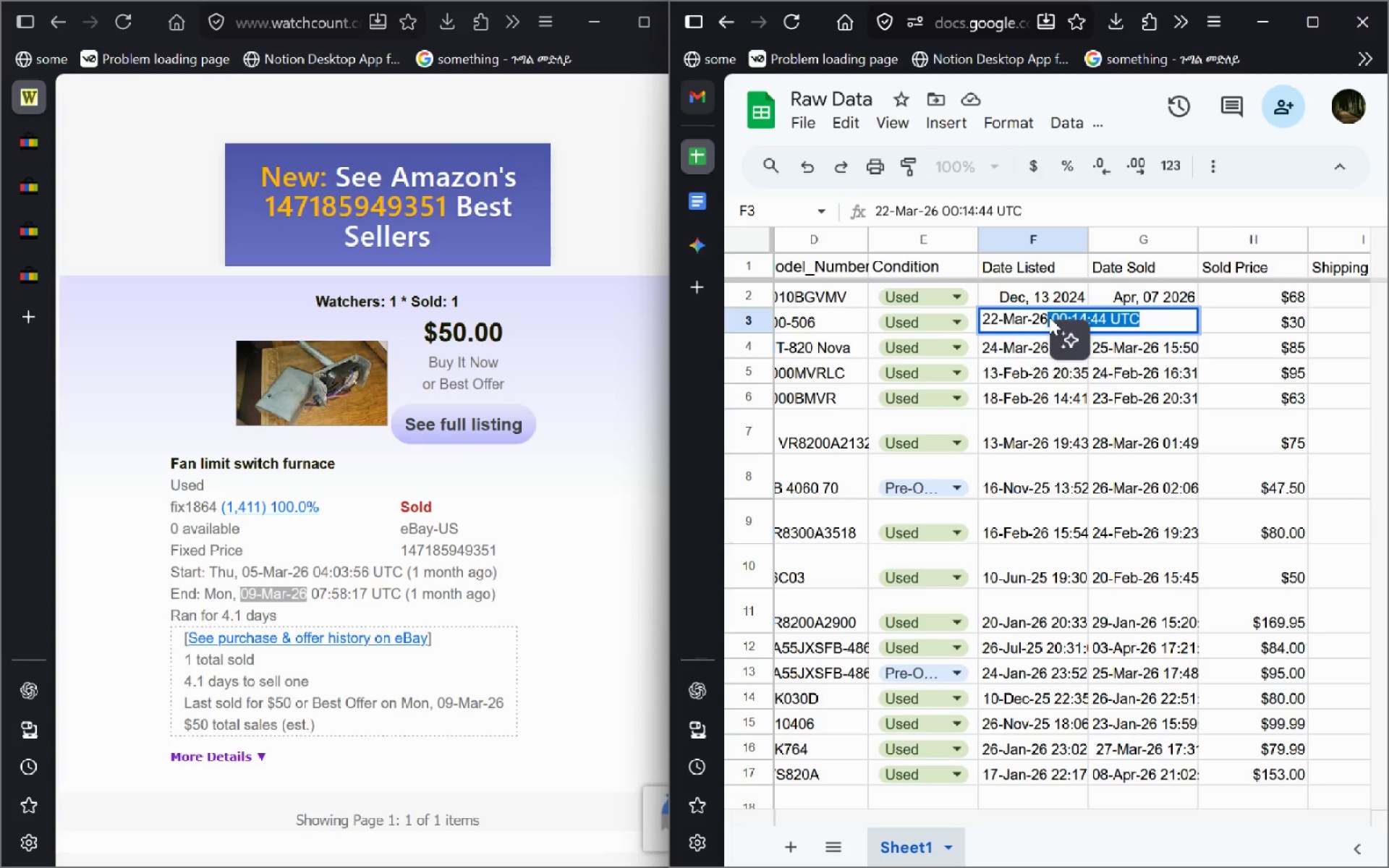 
key(Backspace)
 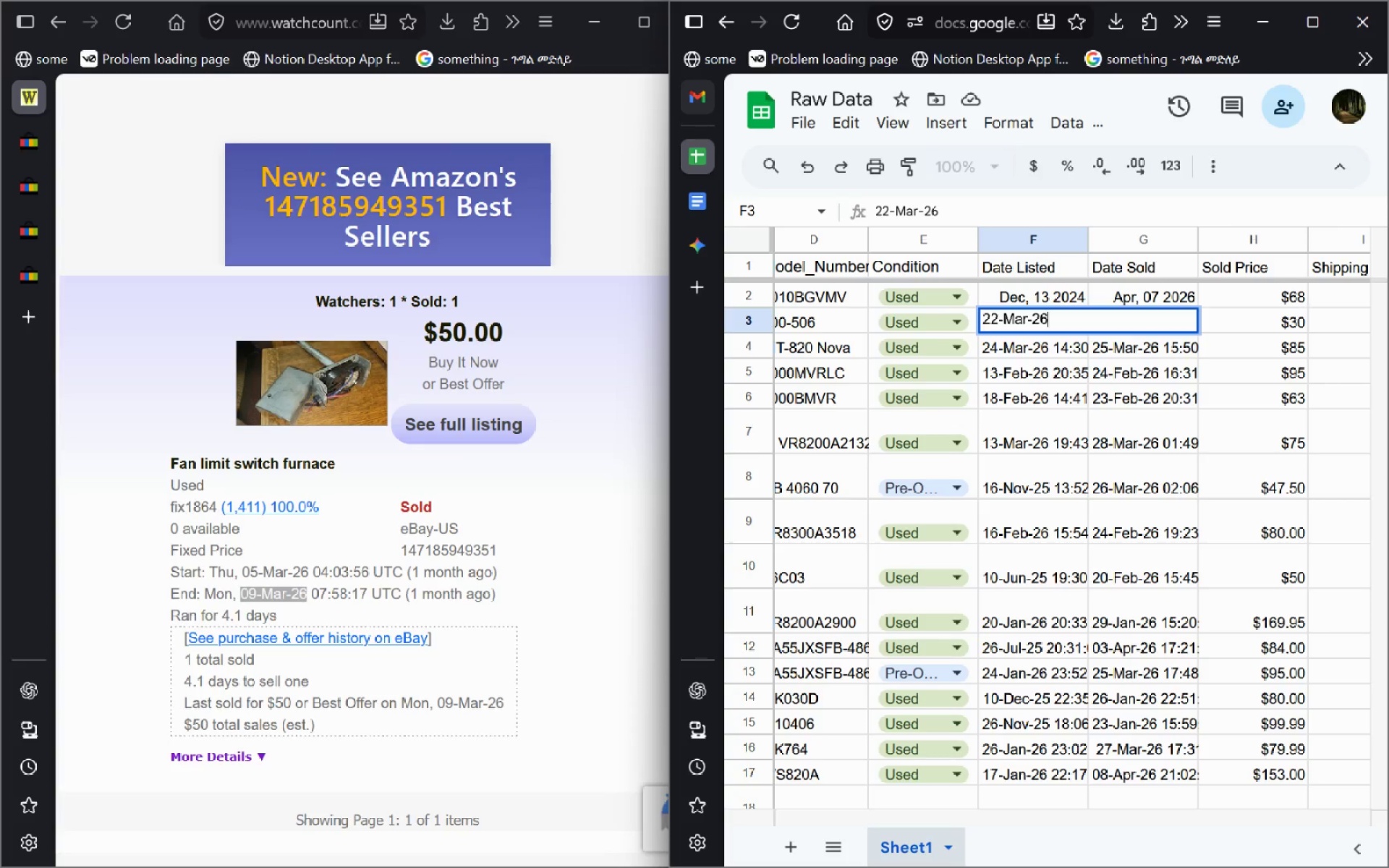 
key(Enter)
 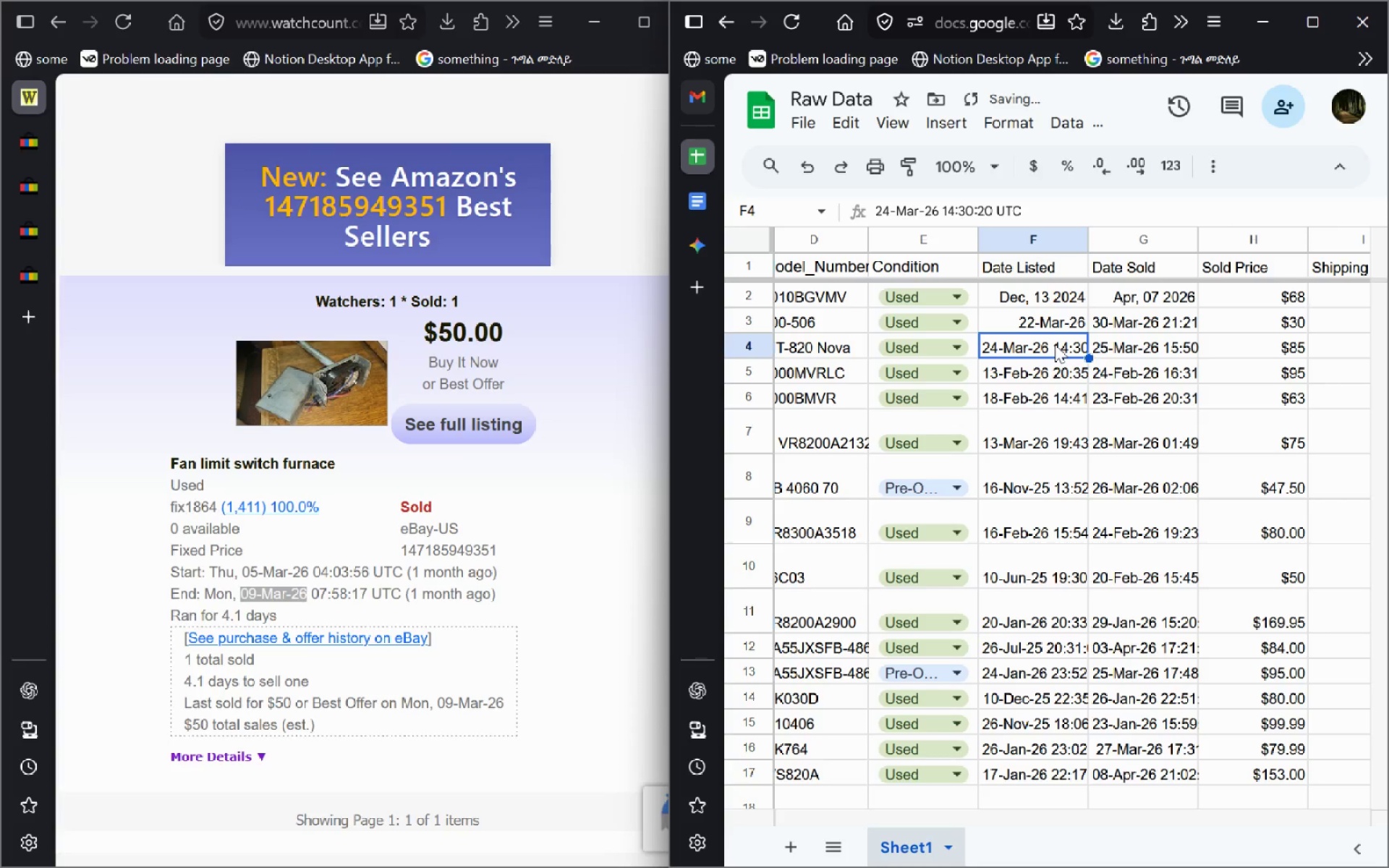 
double_click([1055, 344])
 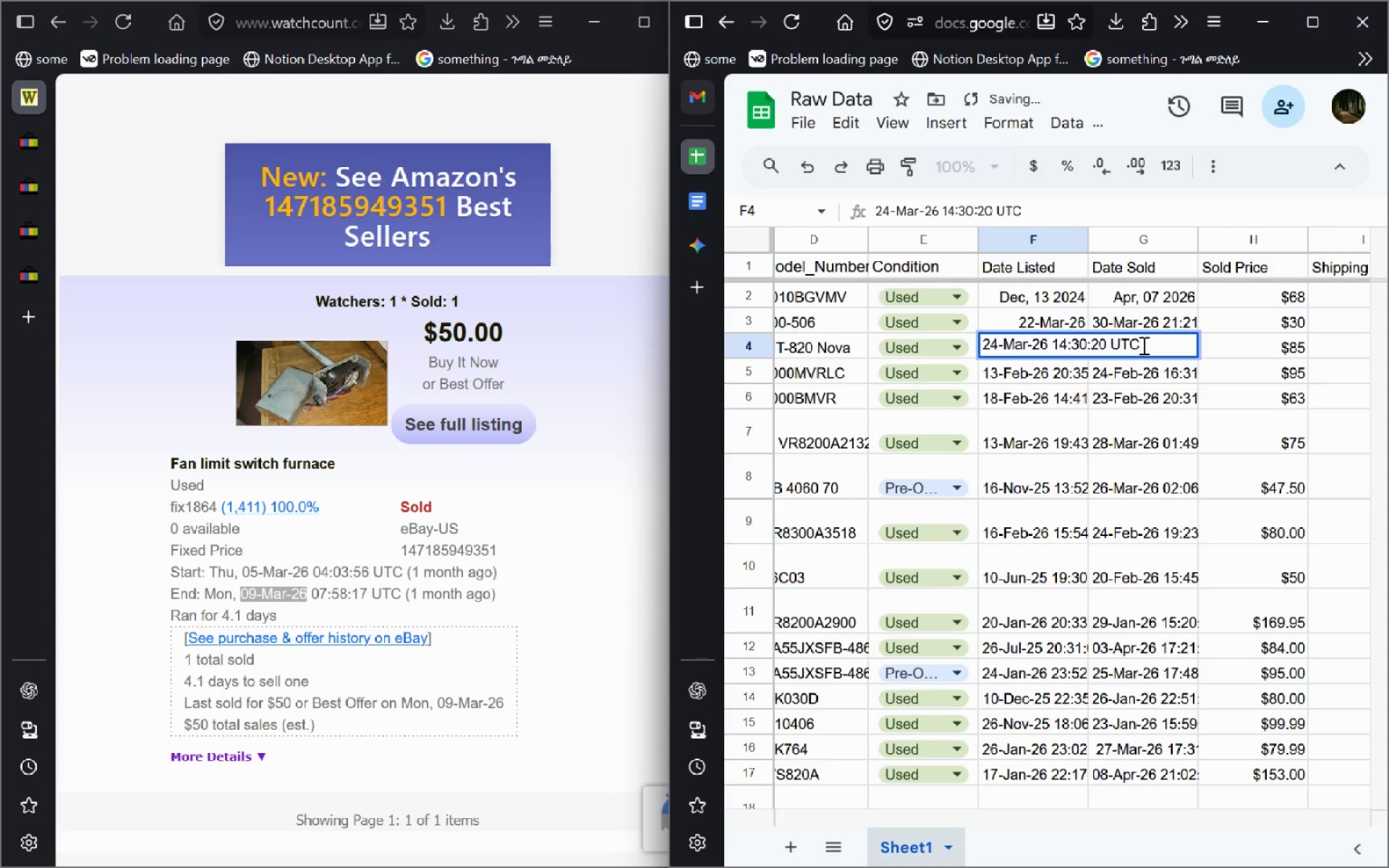 
left_click_drag(start_coordinate=[1146, 345], to_coordinate=[1030, 336])
 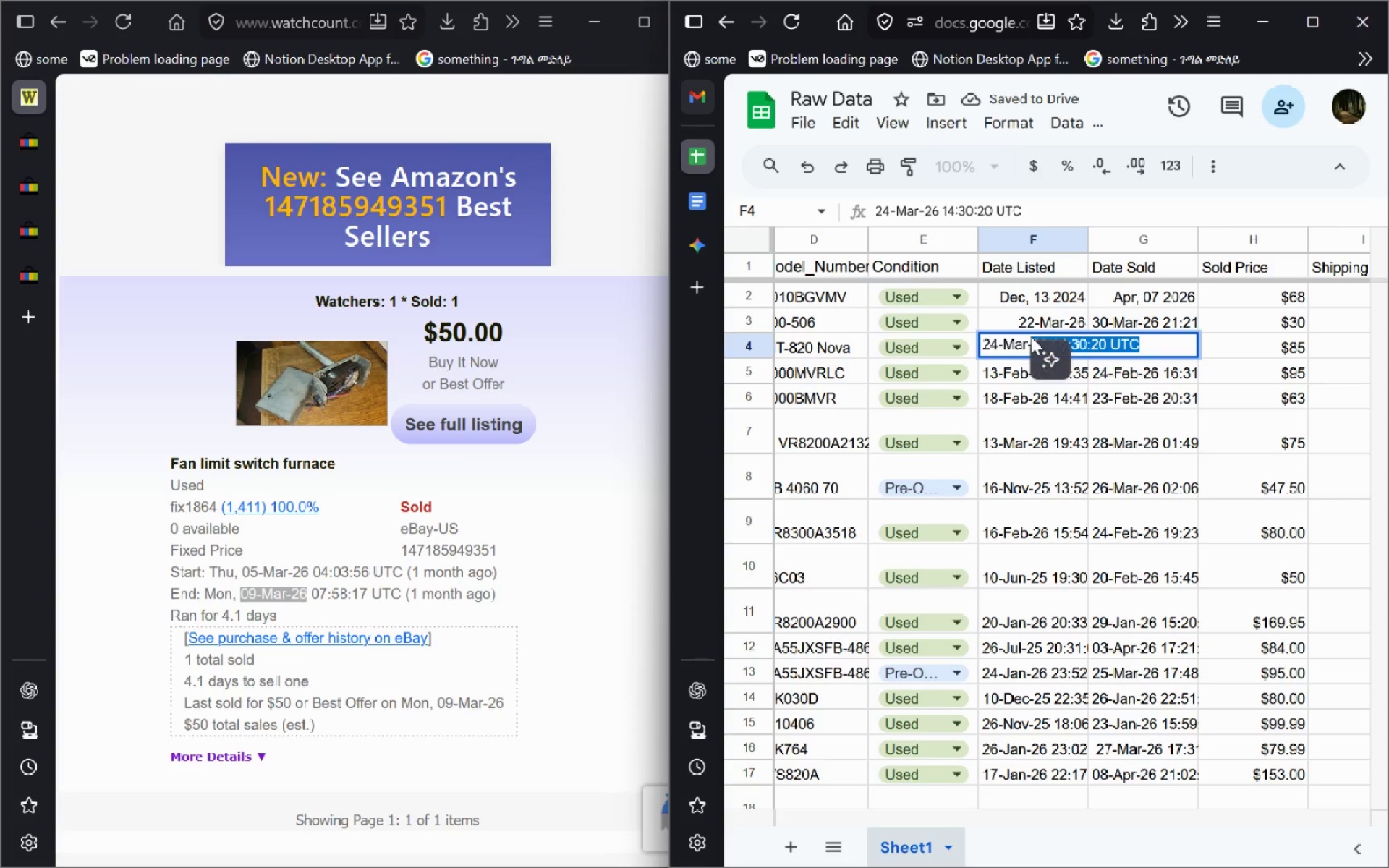 
key(Shift+ArrowRight)
 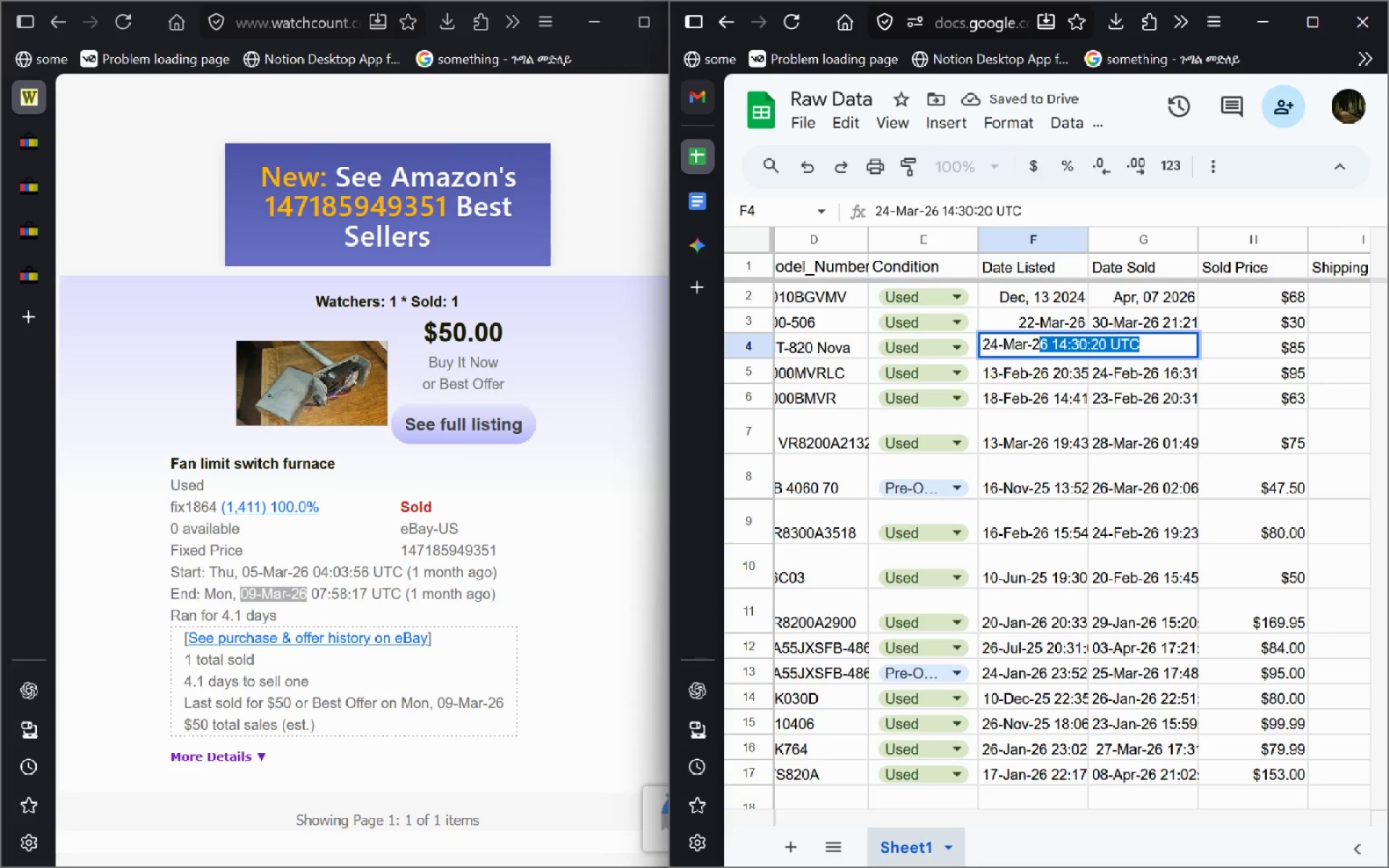 
key(Shift+ArrowRight)
 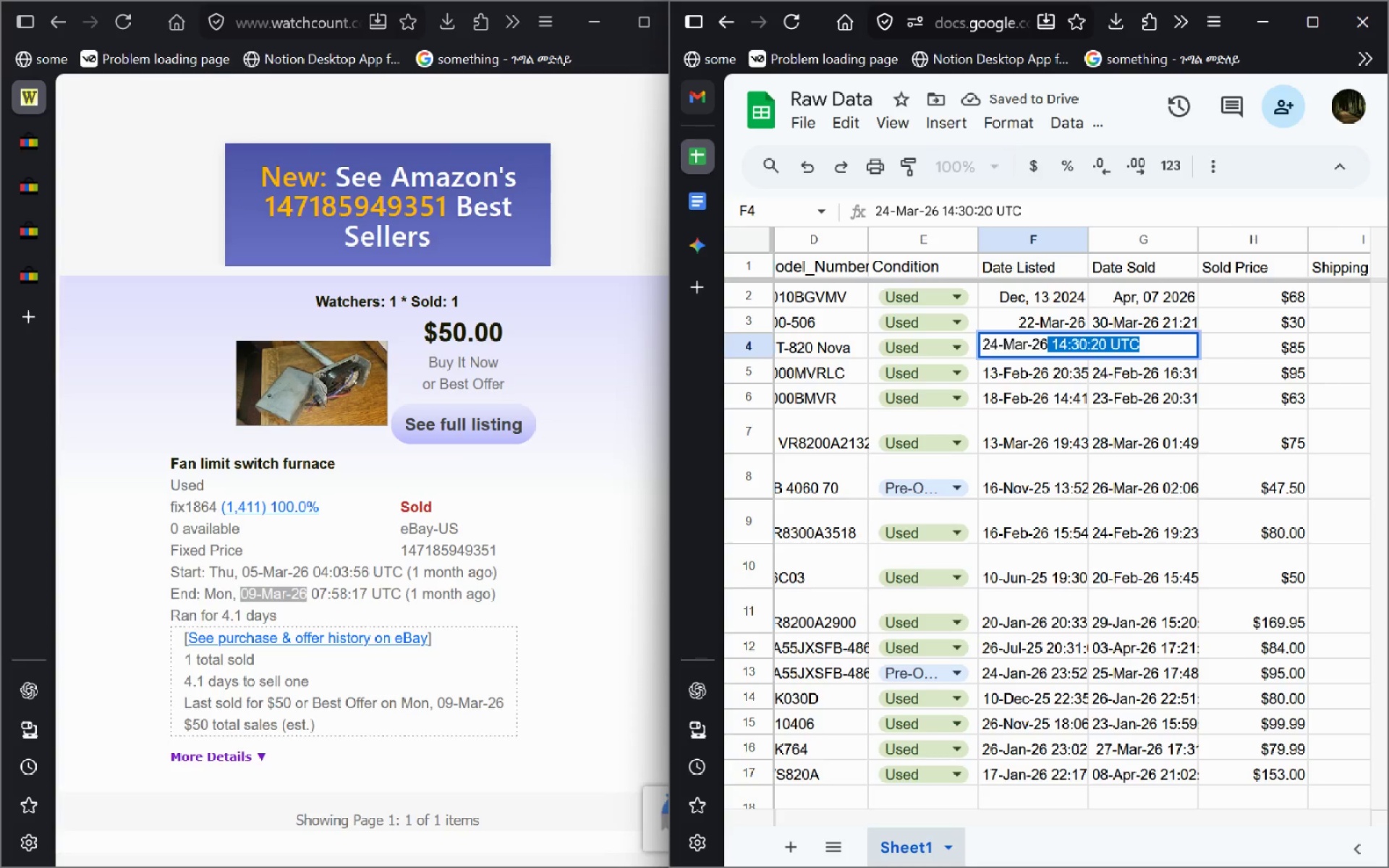 
key(ArrowRight)
 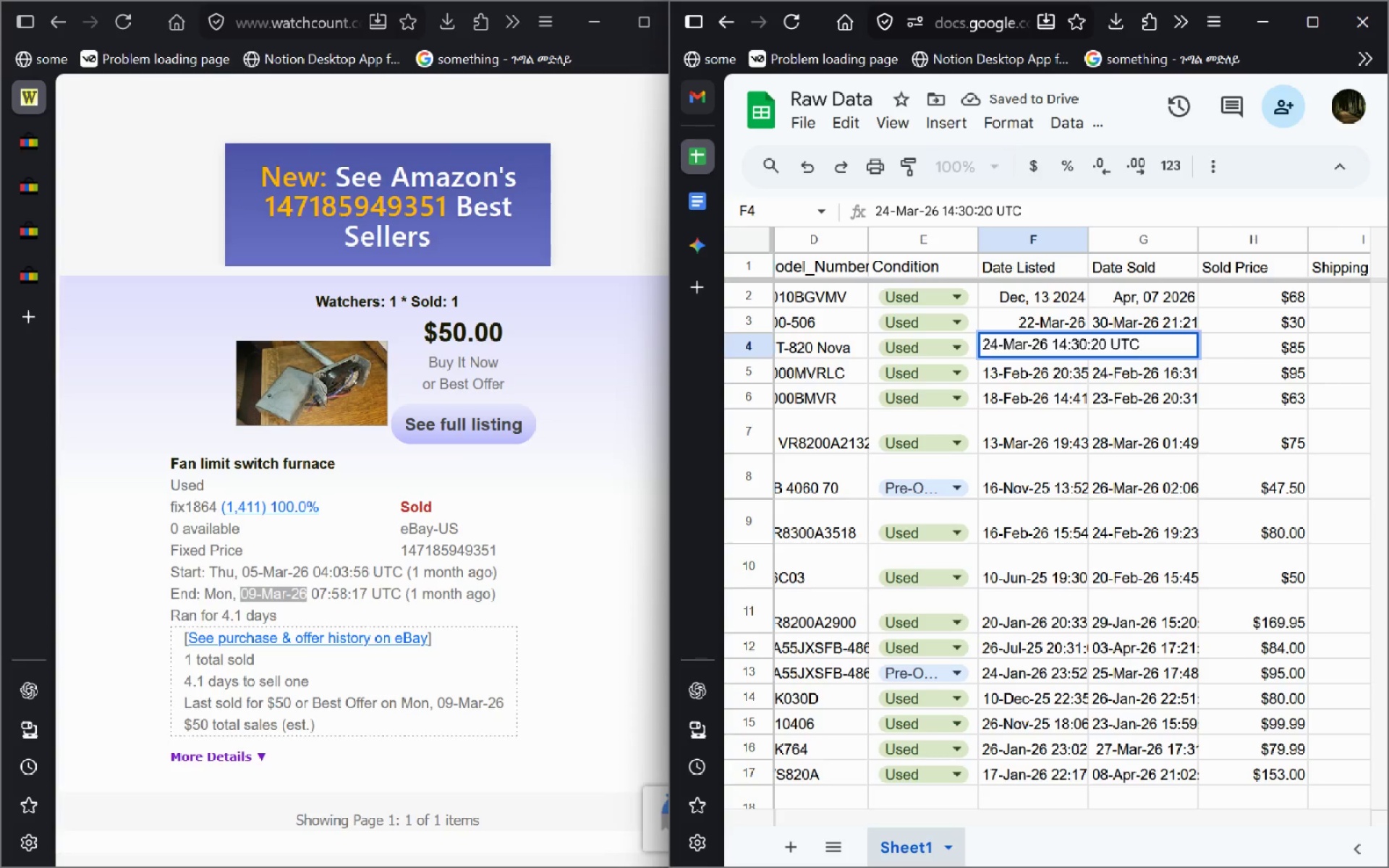 
key(Control+Z)
 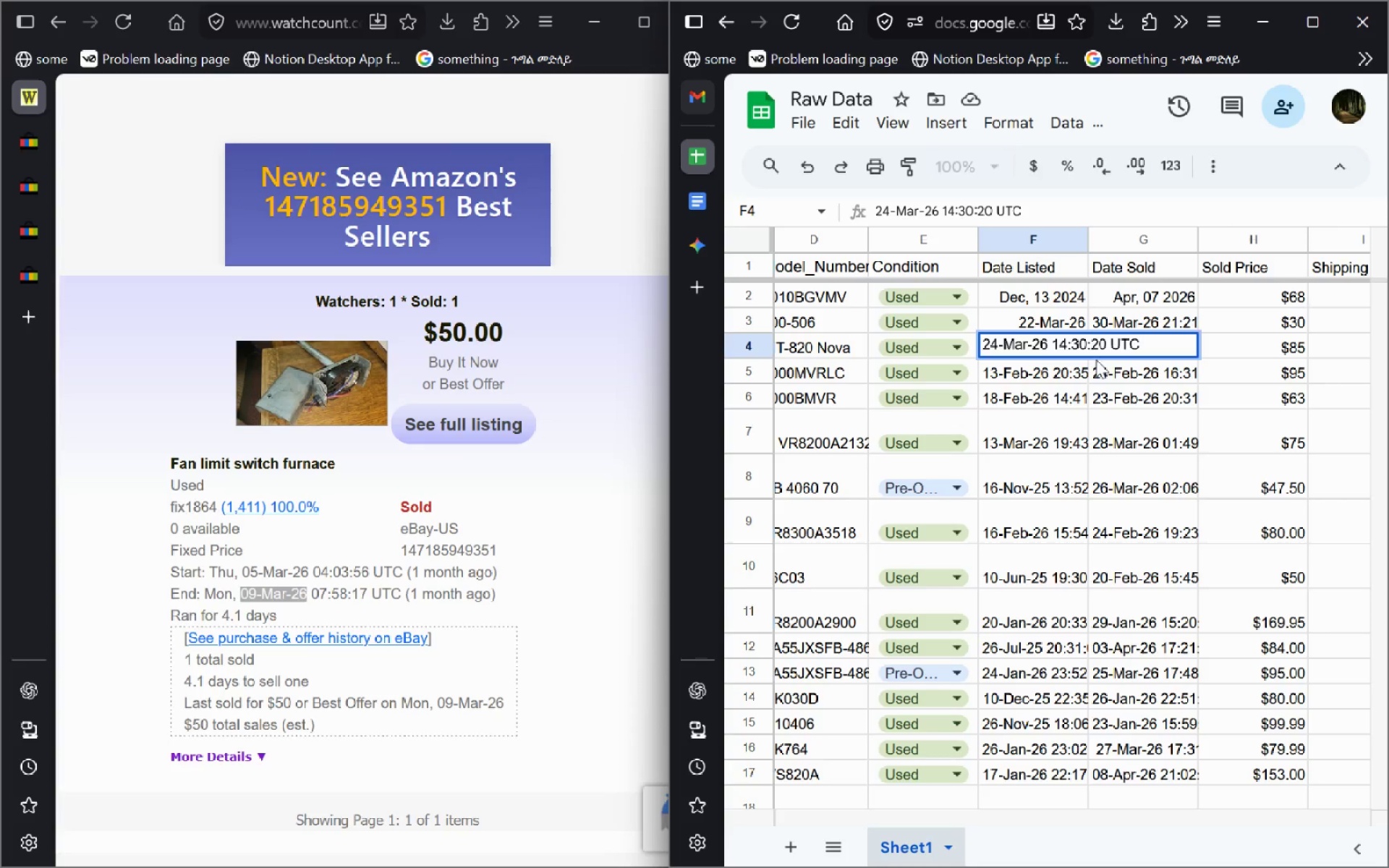 
key(Control+ControlLeft)
 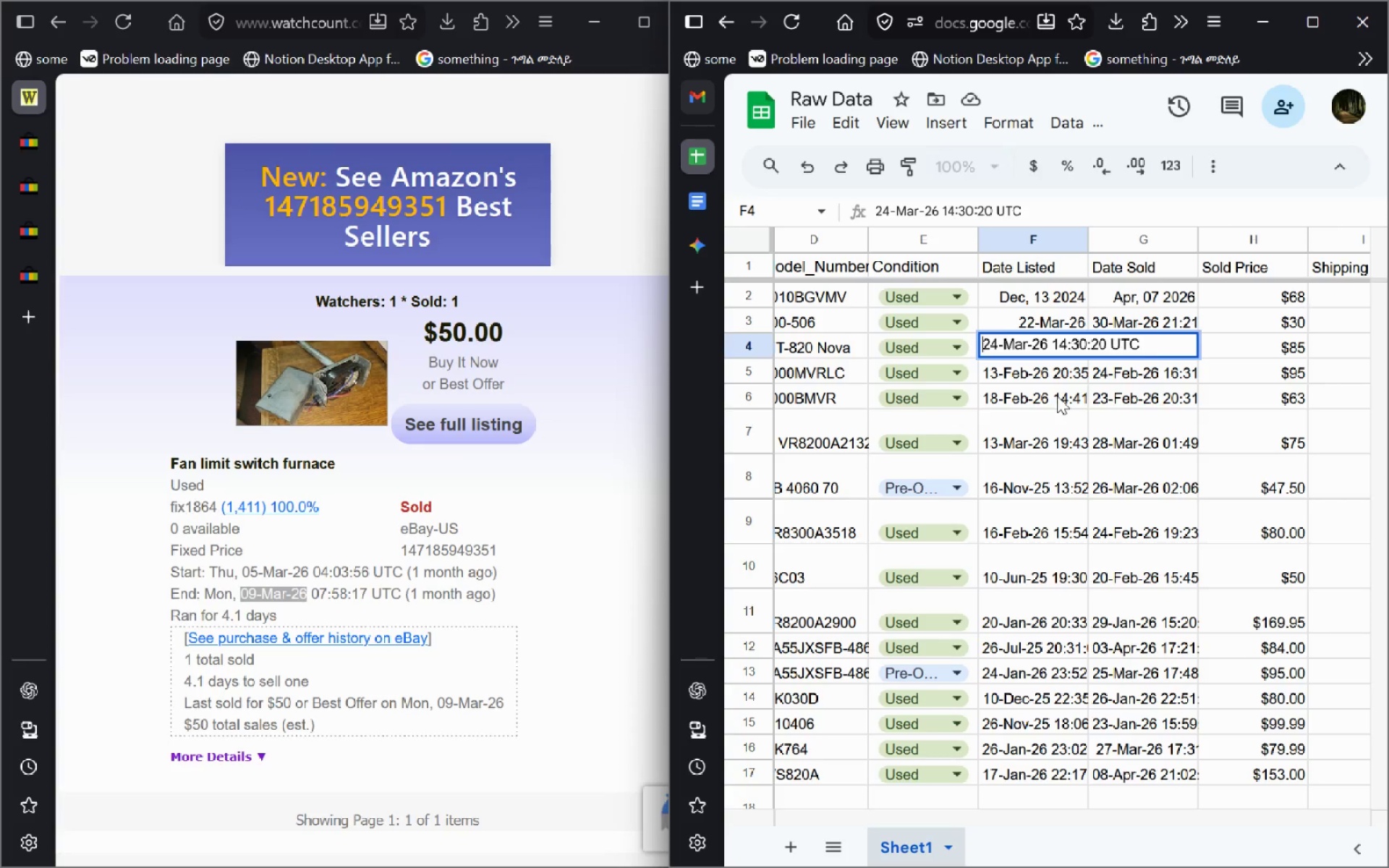 
left_click([1057, 396])
 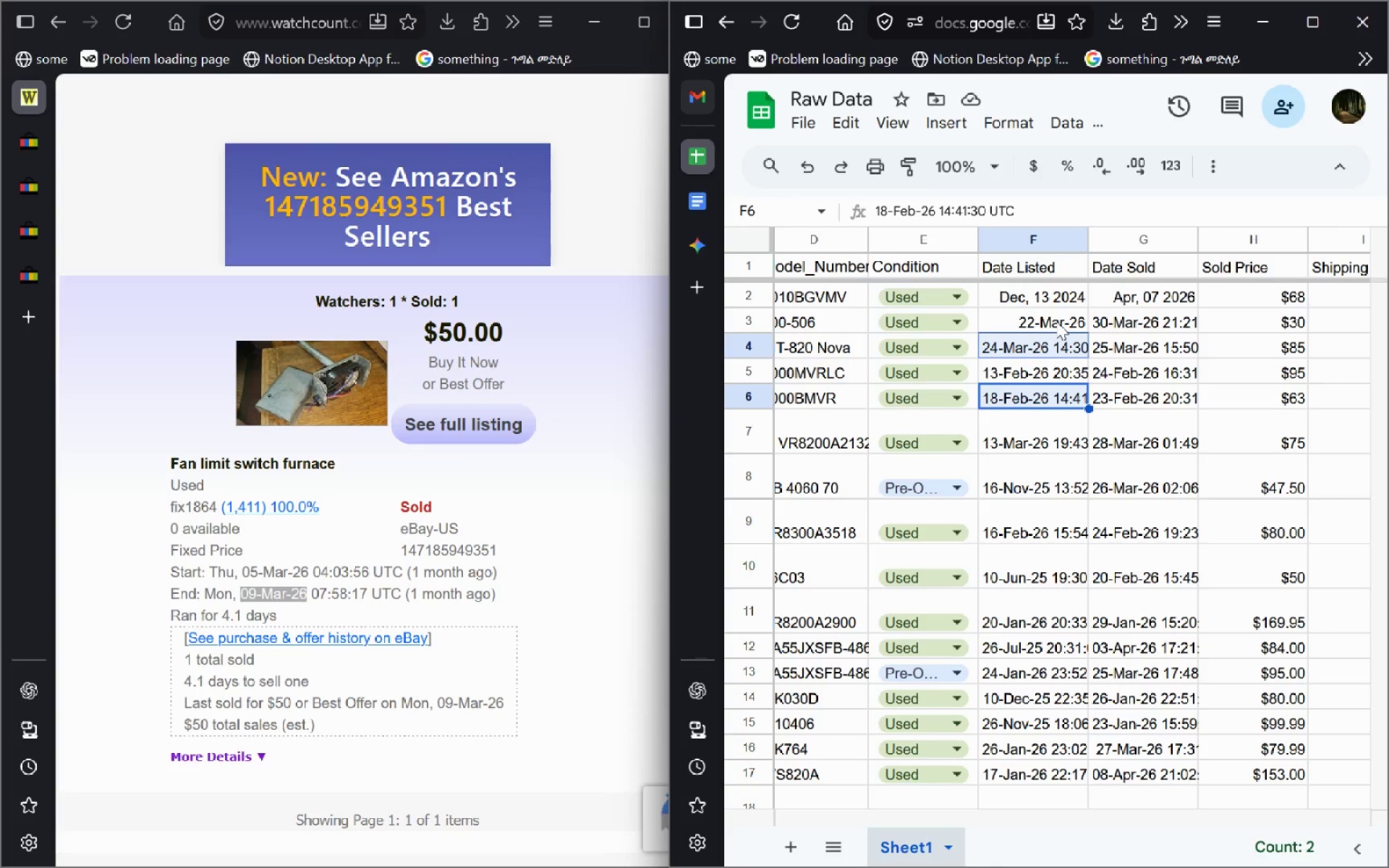 
wait(10.91)
 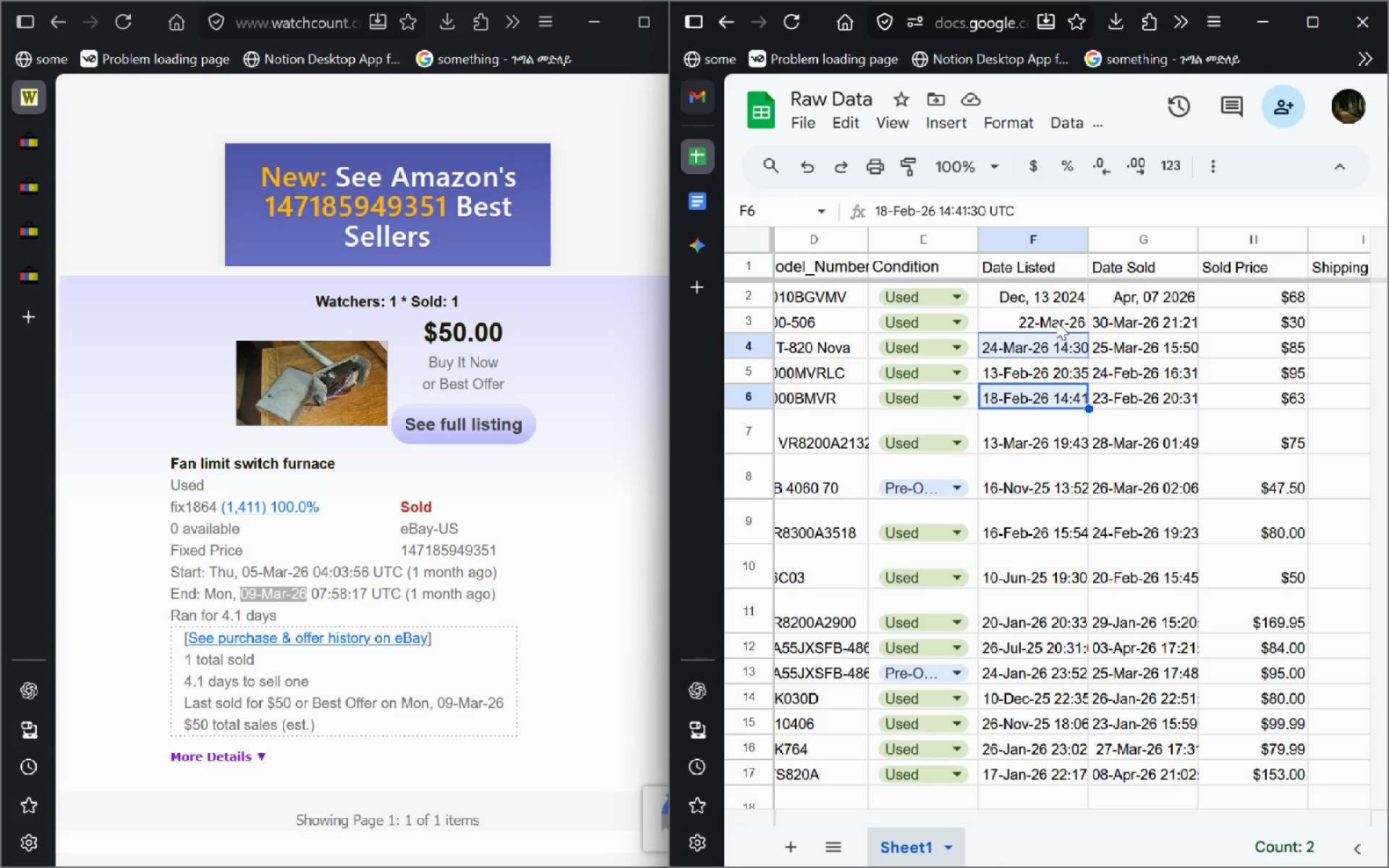 
double_click([1059, 344])
 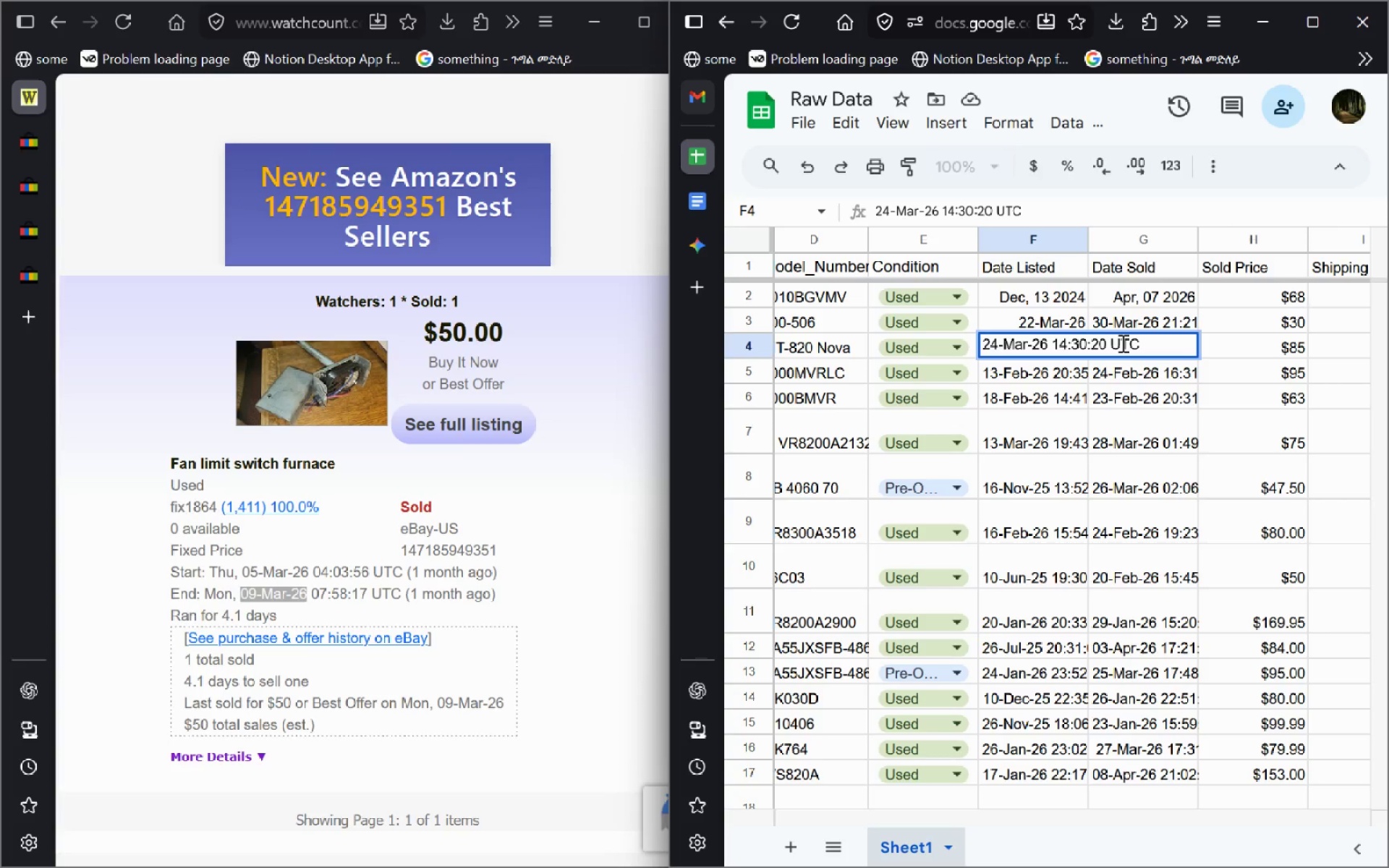 
key(Control+Backspace)
 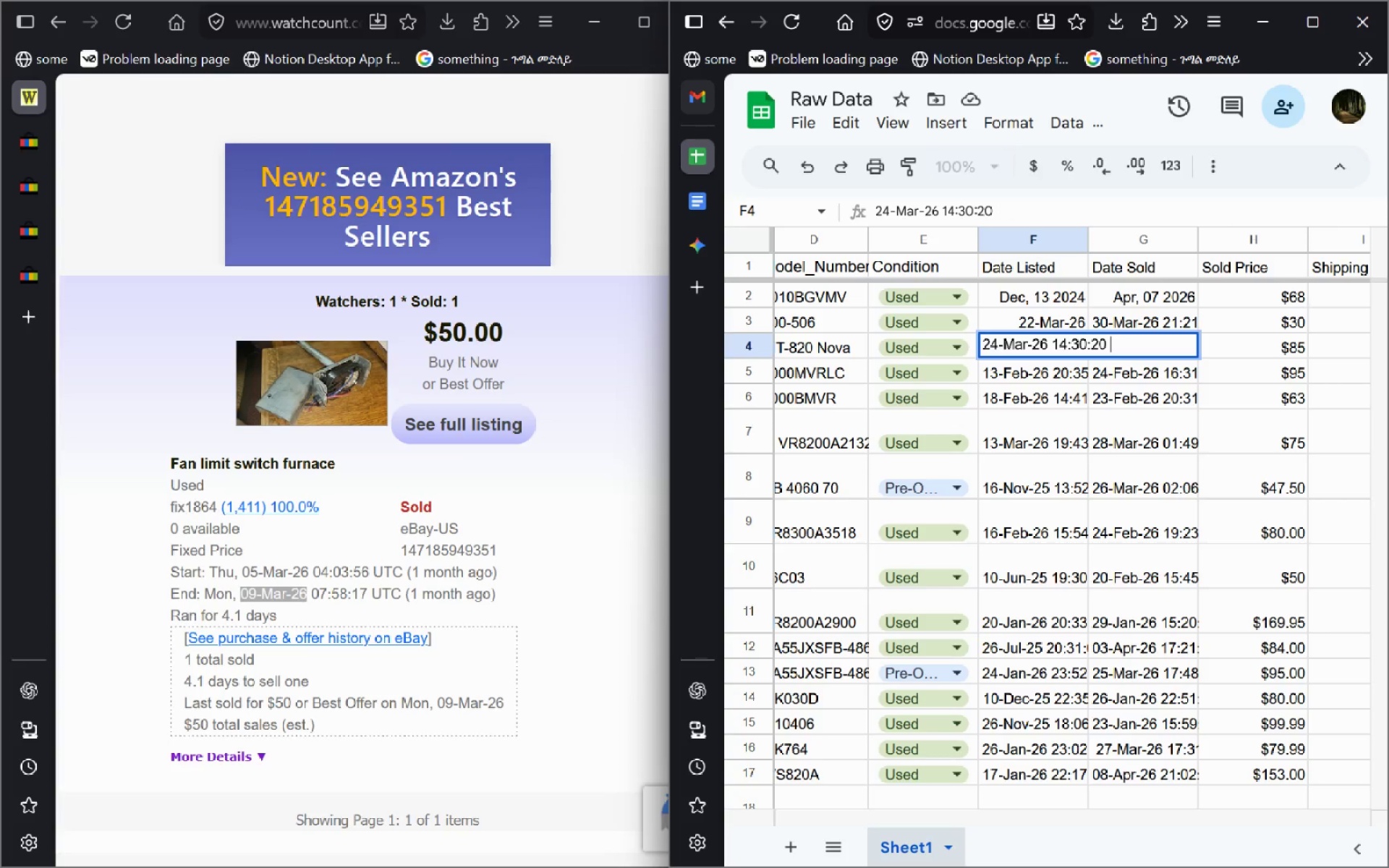 
key(Control+Backspace)
 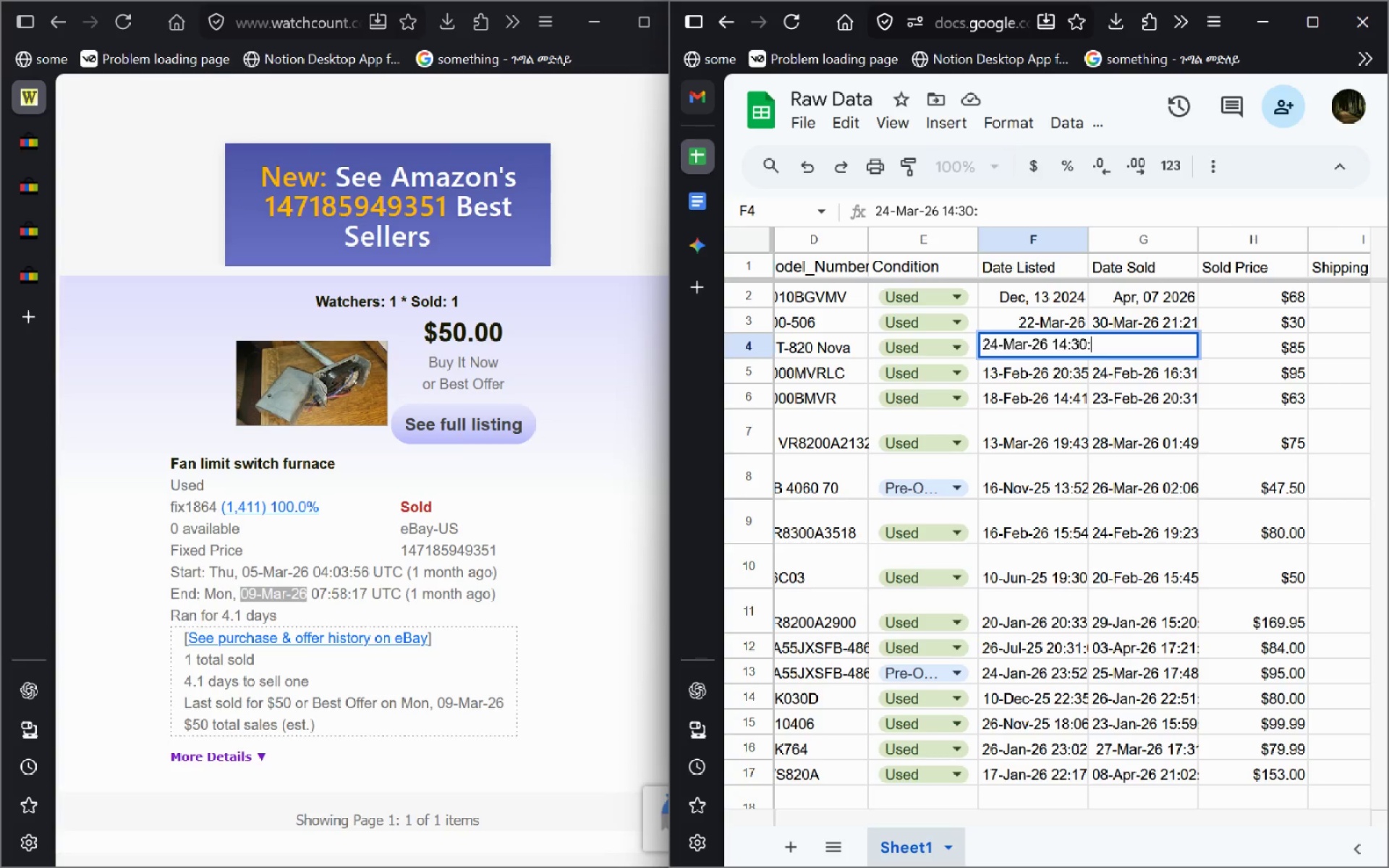 
key(Control+Backspace)
 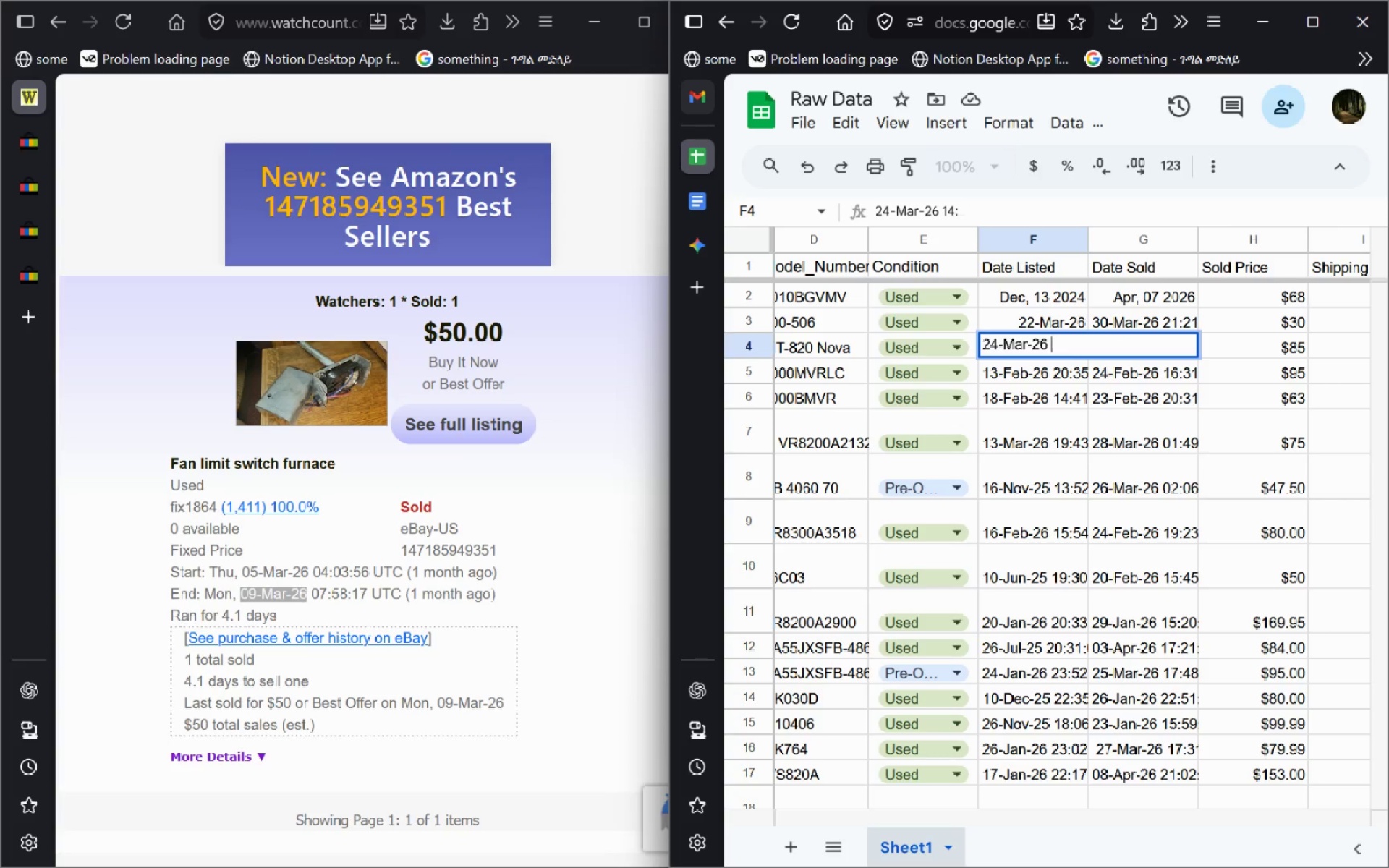 
key(Control+Backspace)
 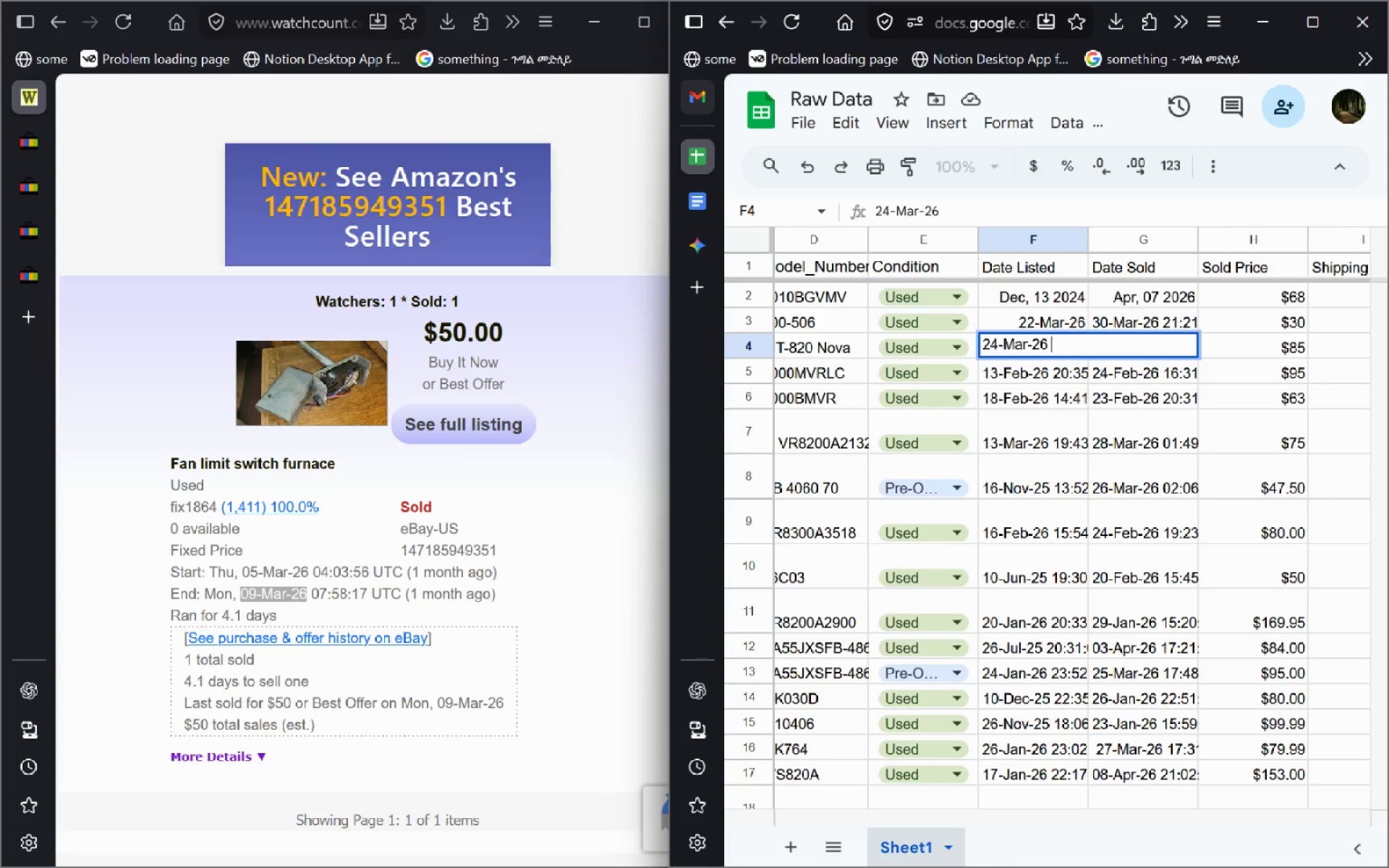 
key(Enter)
 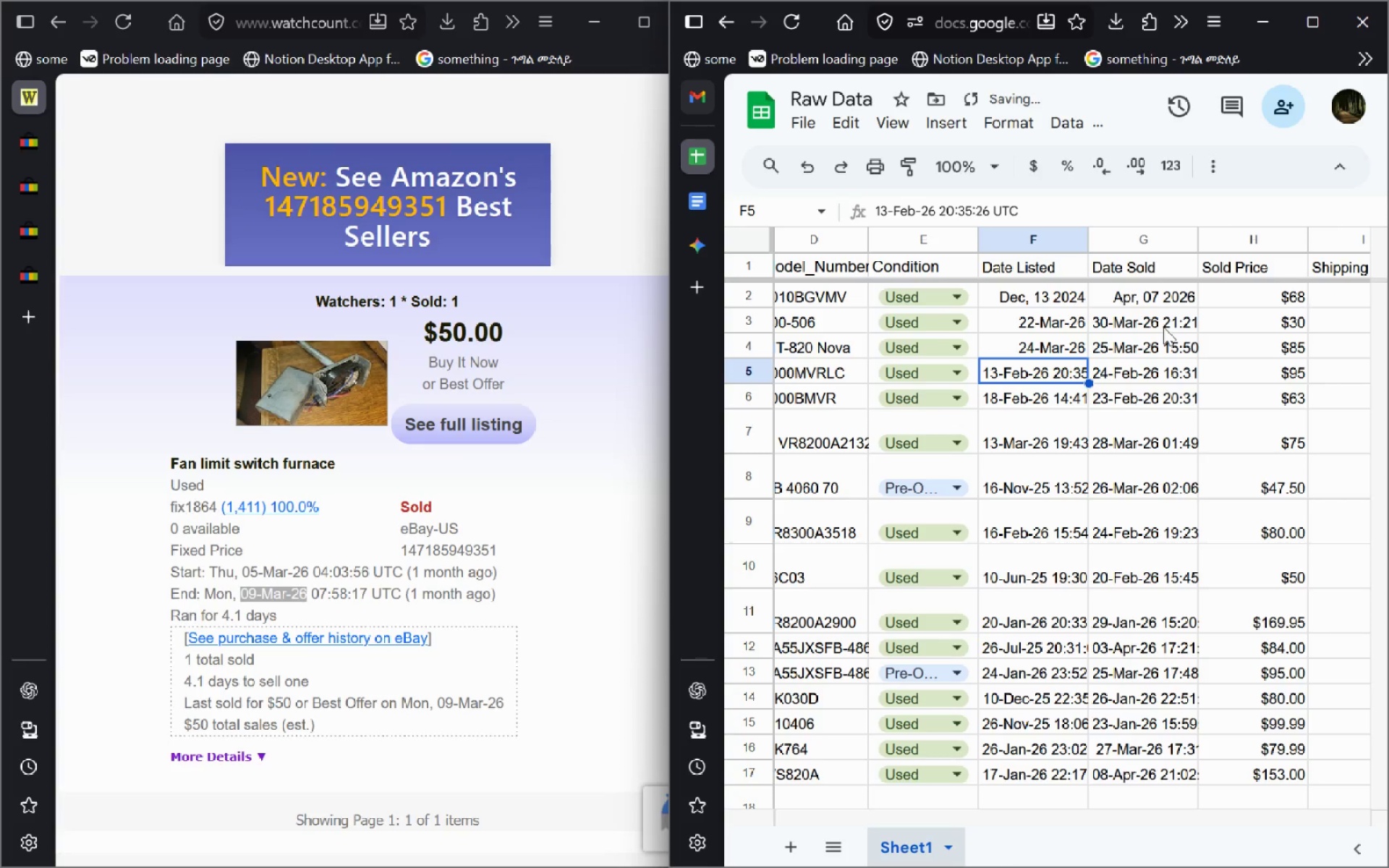 
double_click([1163, 327])
 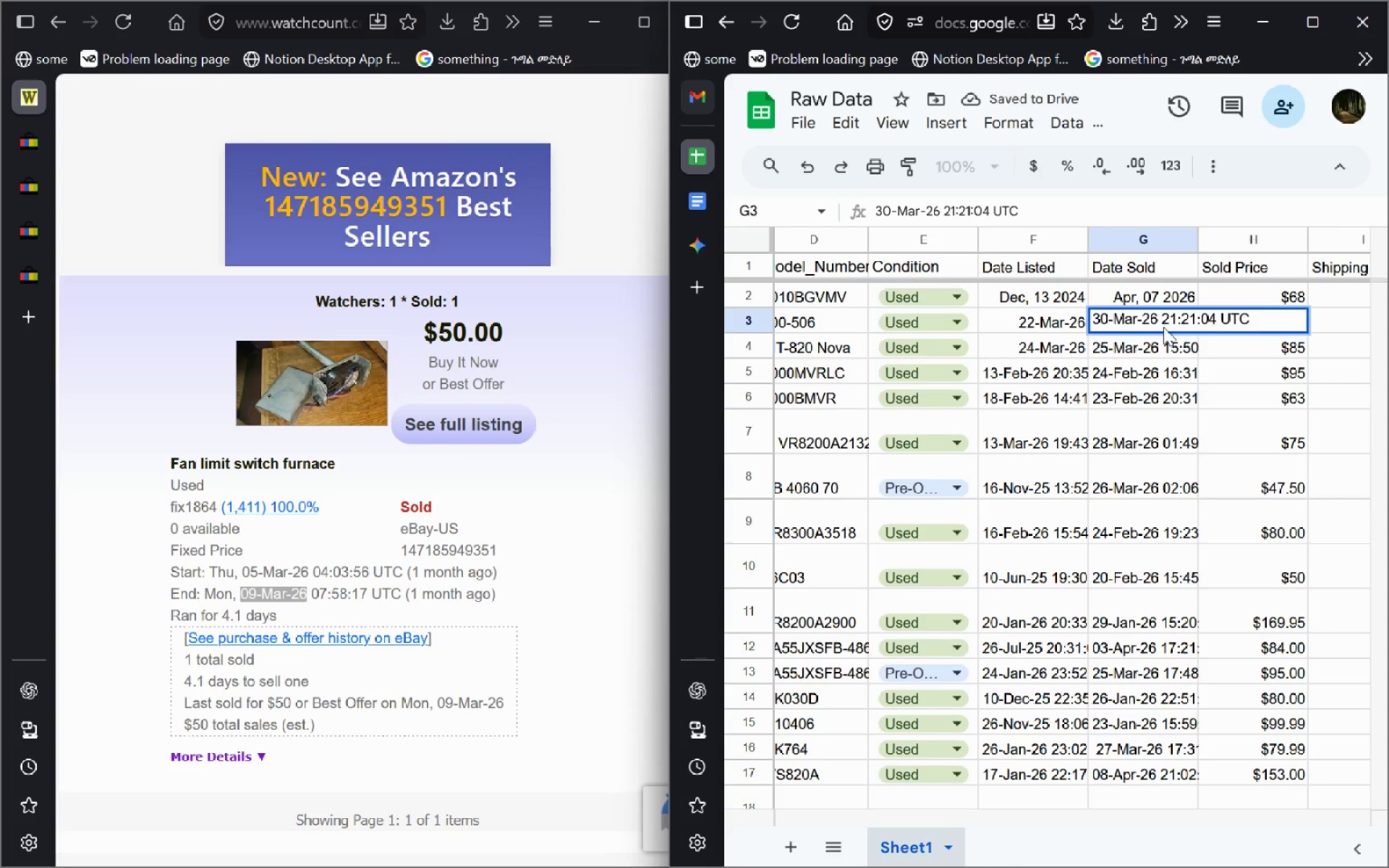 
key(Control+Backspace)
 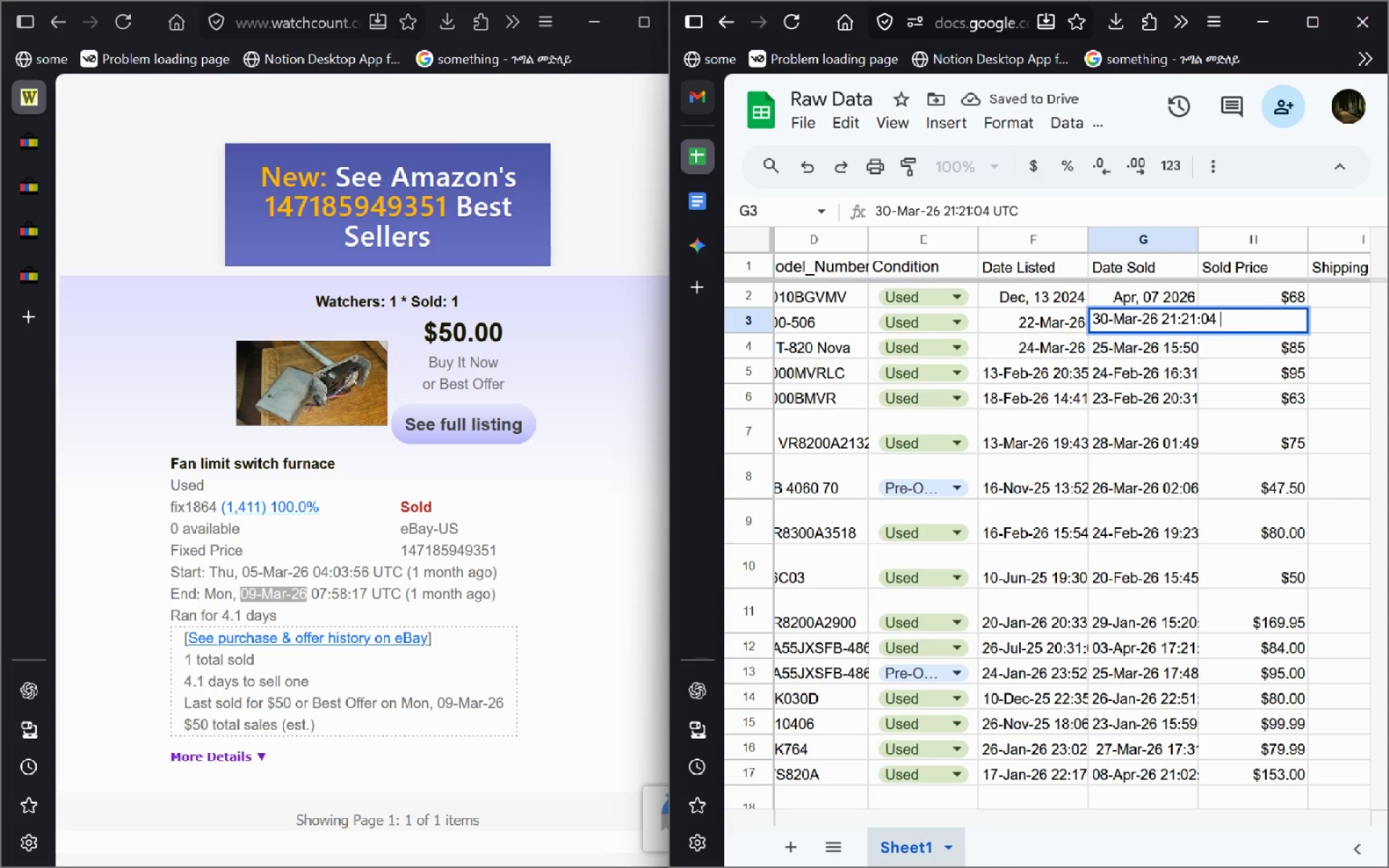 
key(Control+Backspace)
 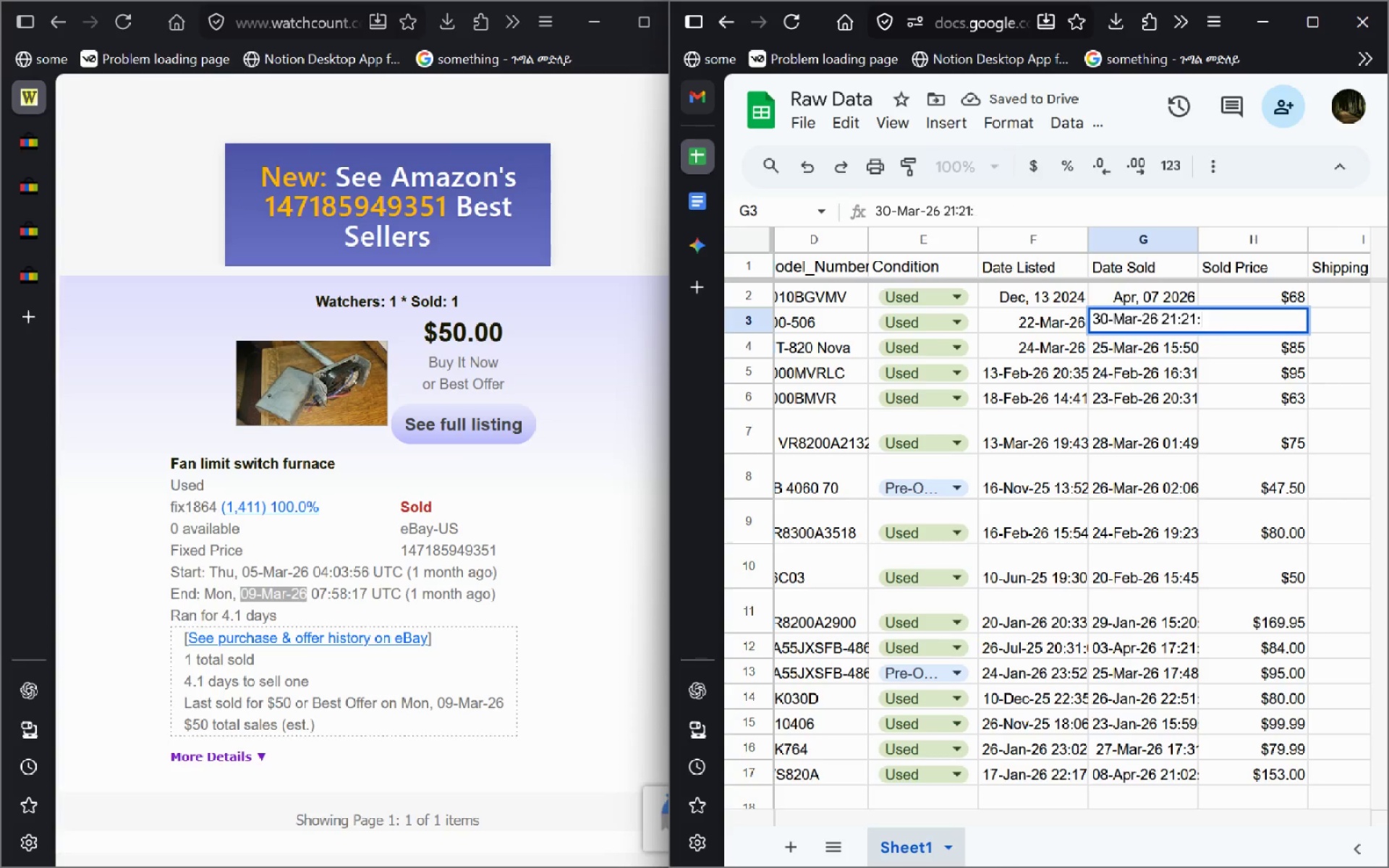 
key(Control+Backspace)
 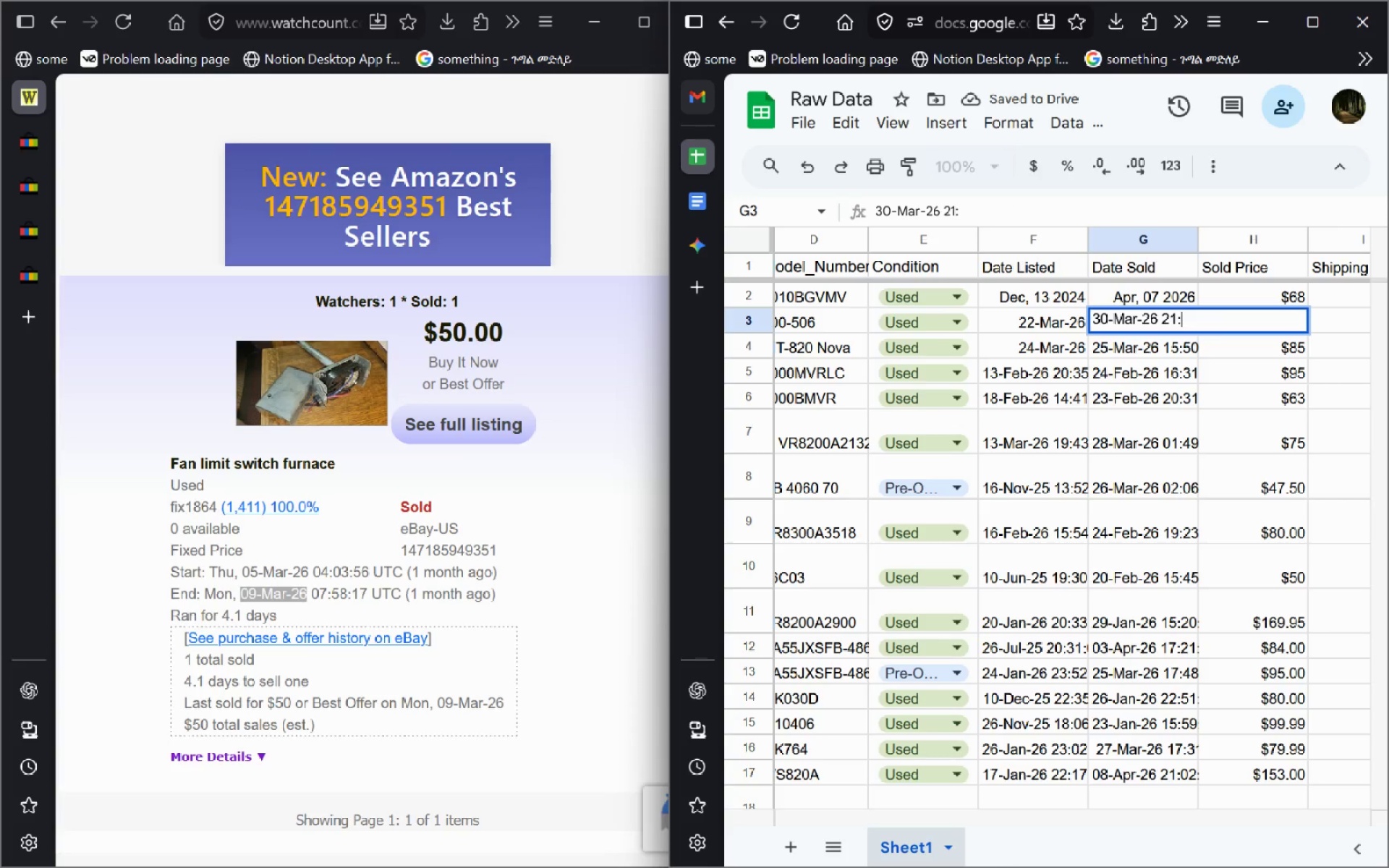 
key(Control+Backspace)
 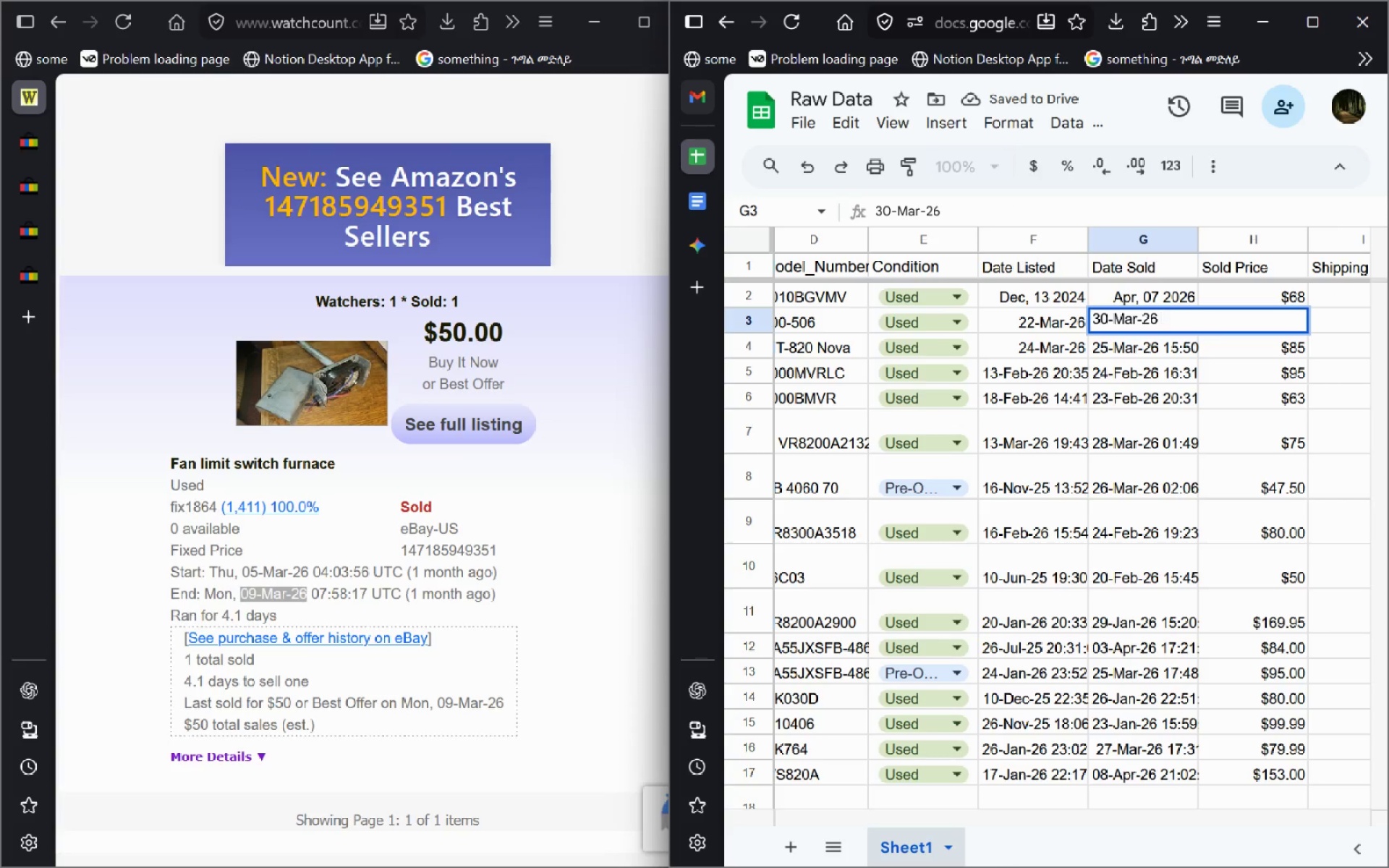 
key(Enter)
 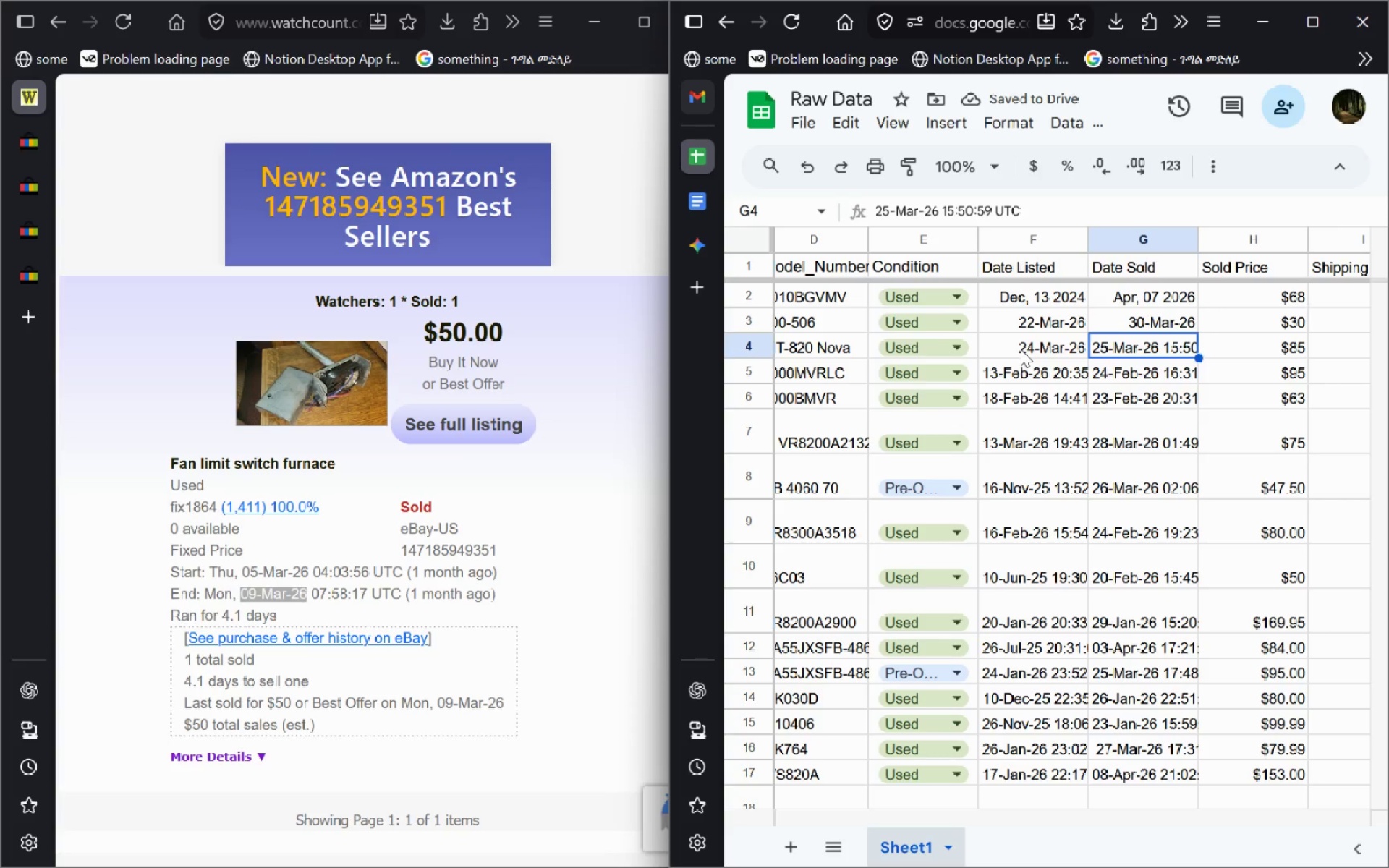 
wait(5.22)
 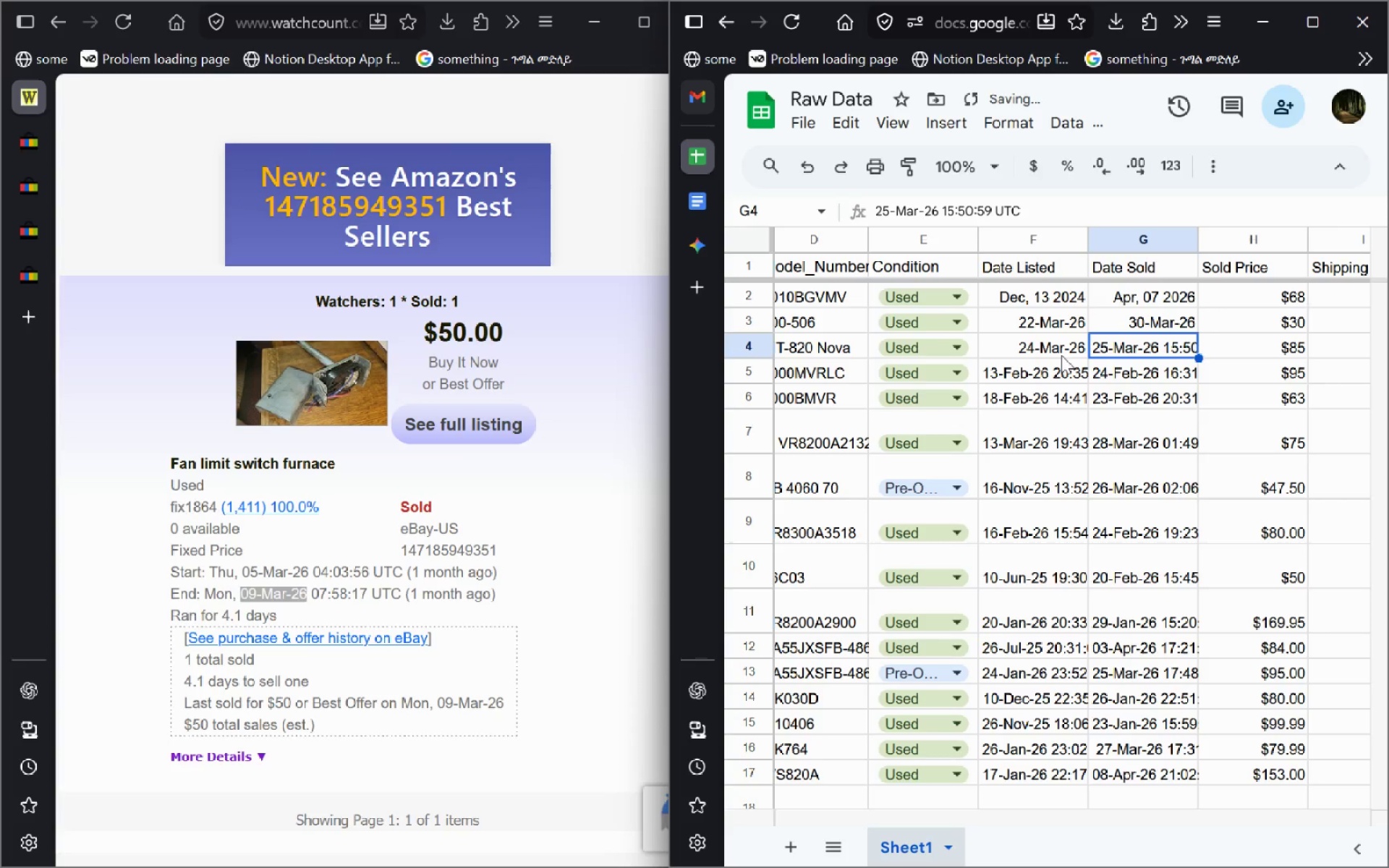 
double_click([1154, 347])
 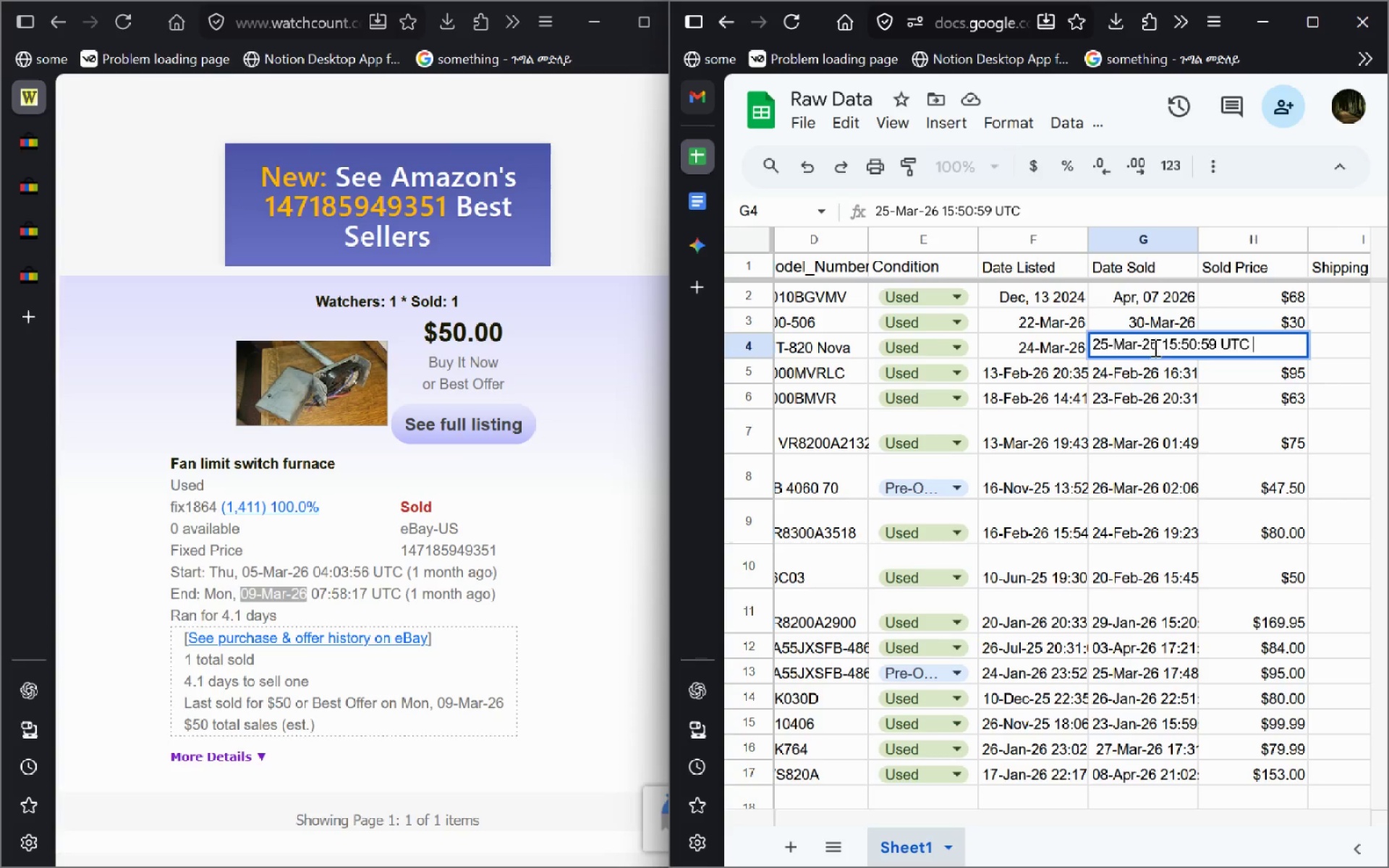 
key(Control+Backspace)
 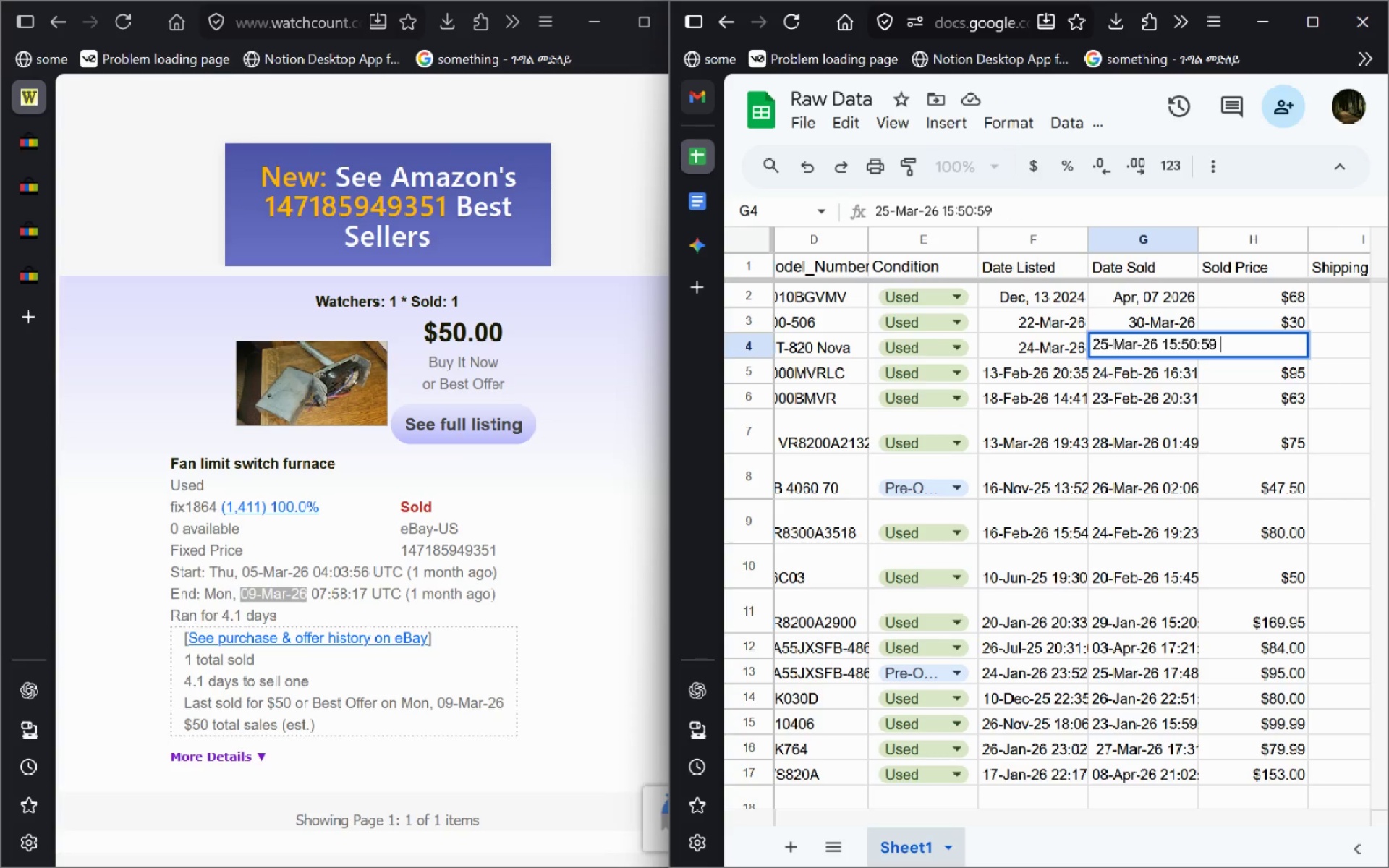 
key(Control+Backspace)
 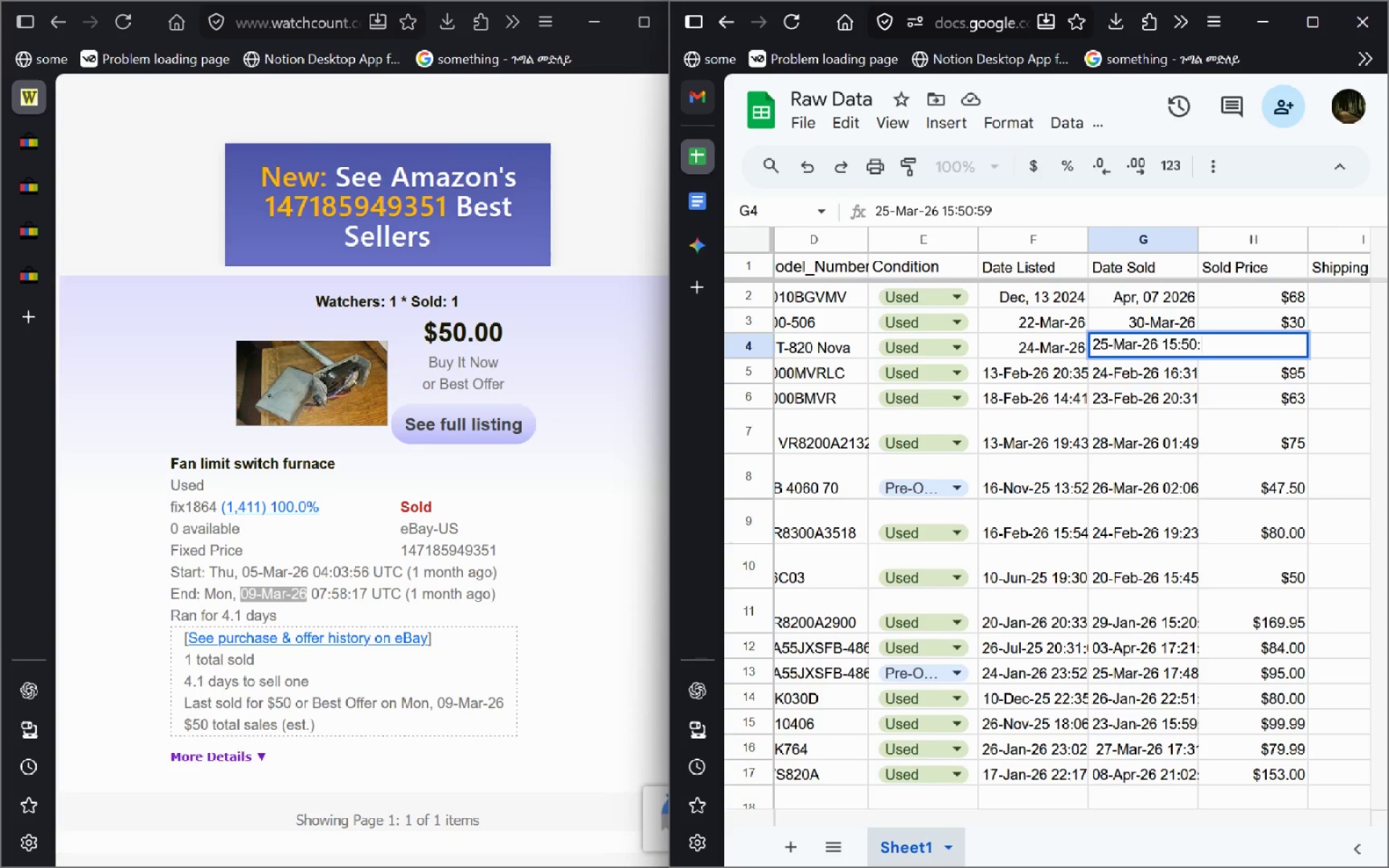 
key(Control+Backspace)
 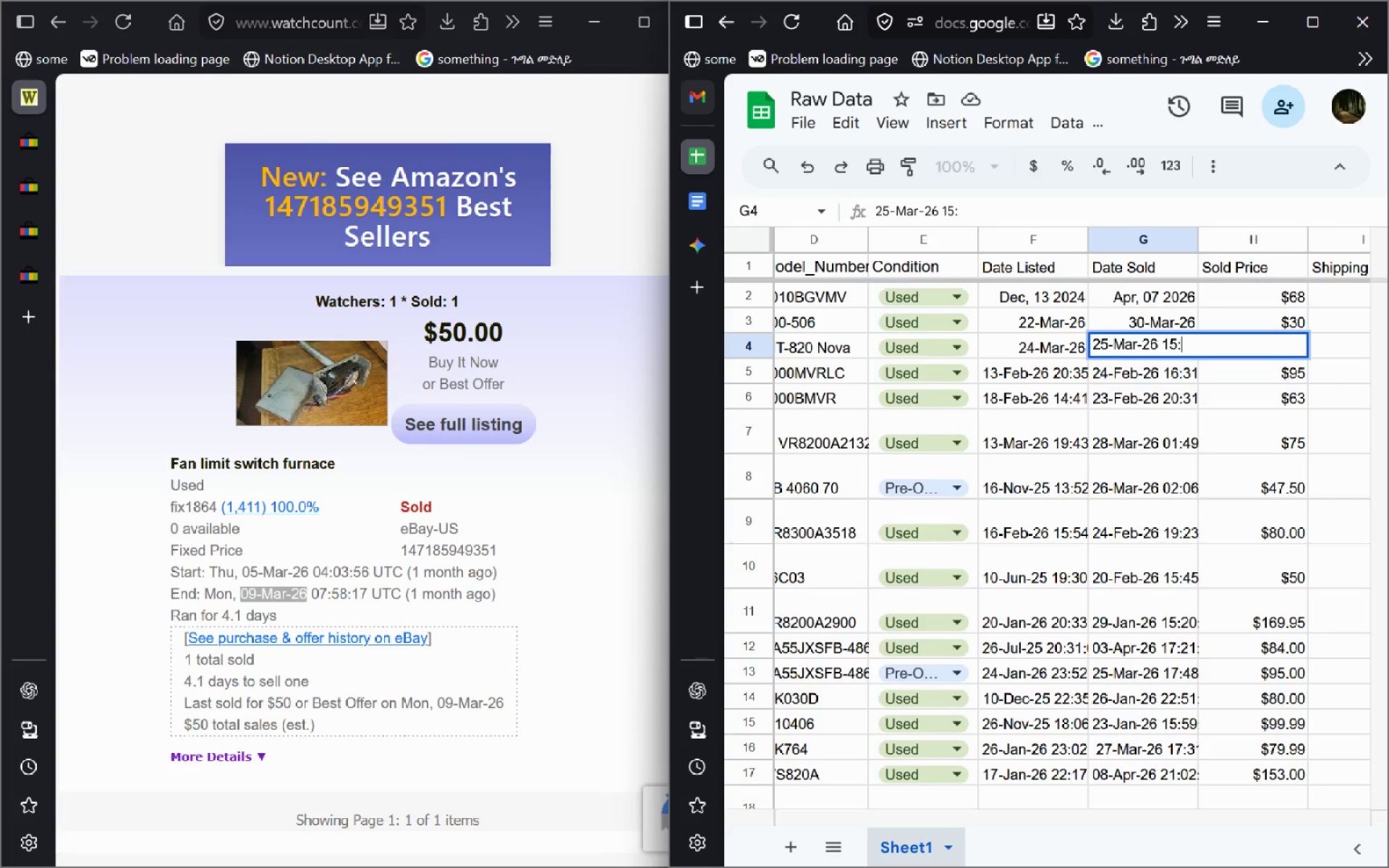 
key(Control+Backspace)
 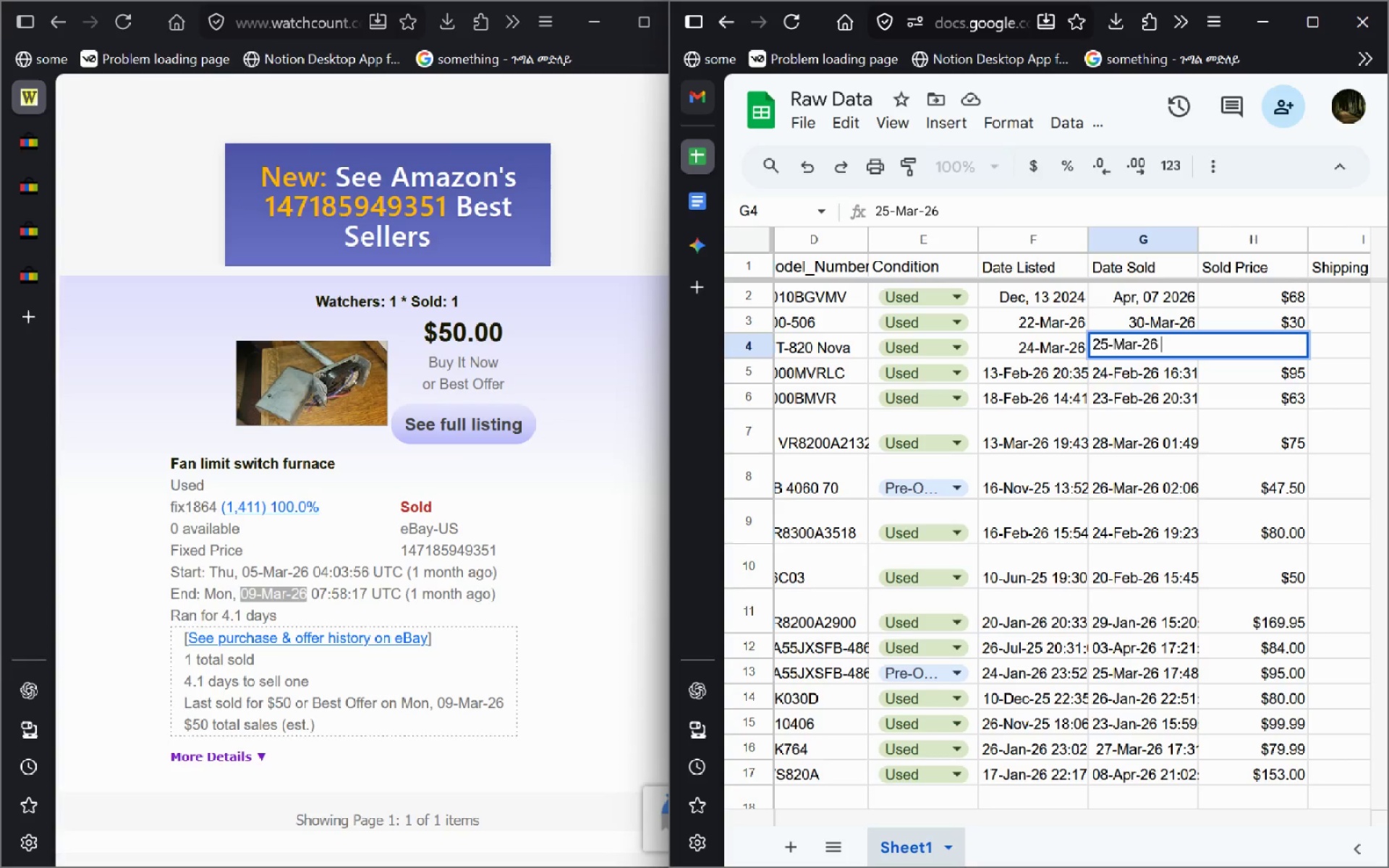 
key(Backspace)
 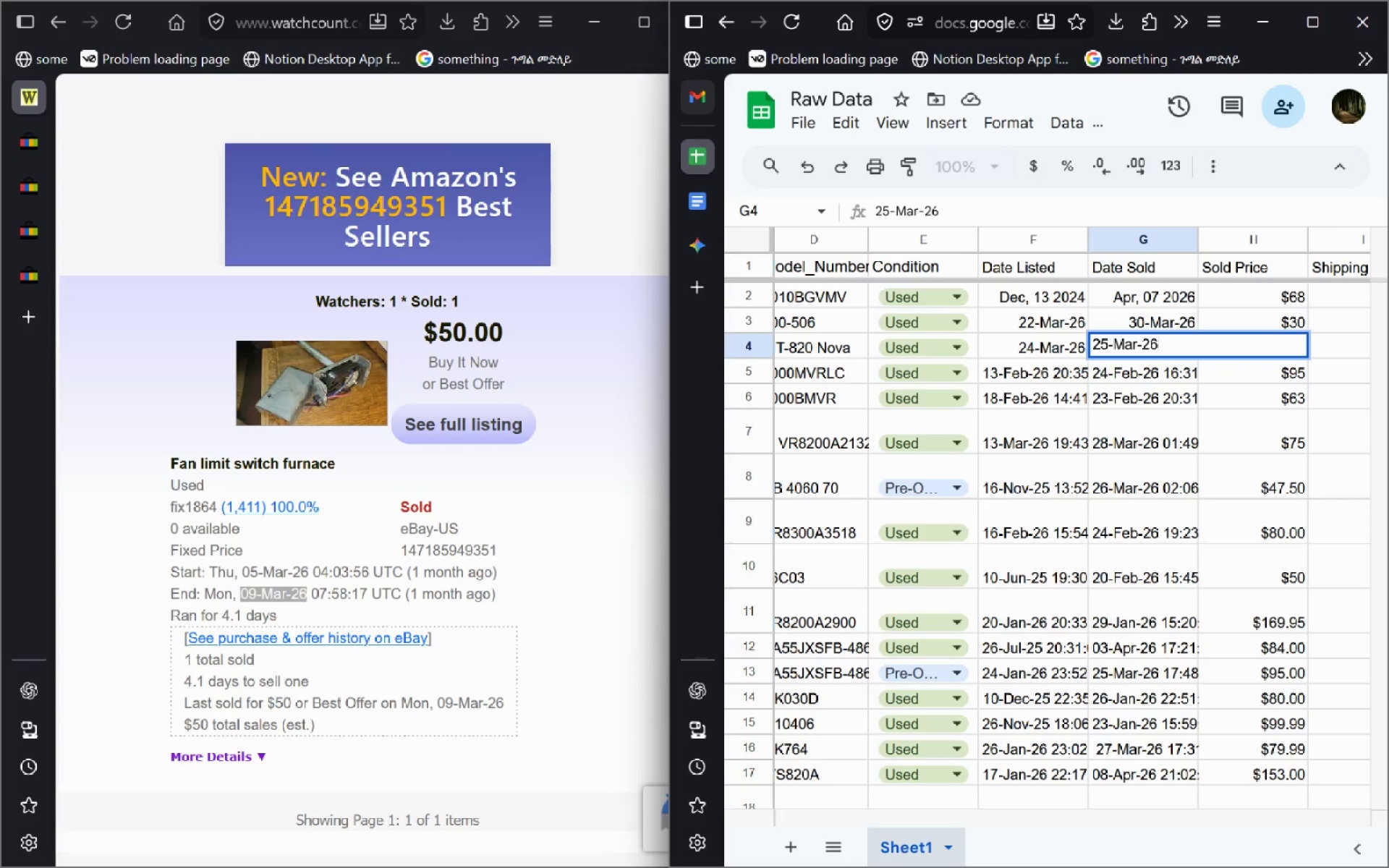 
key(Enter)
 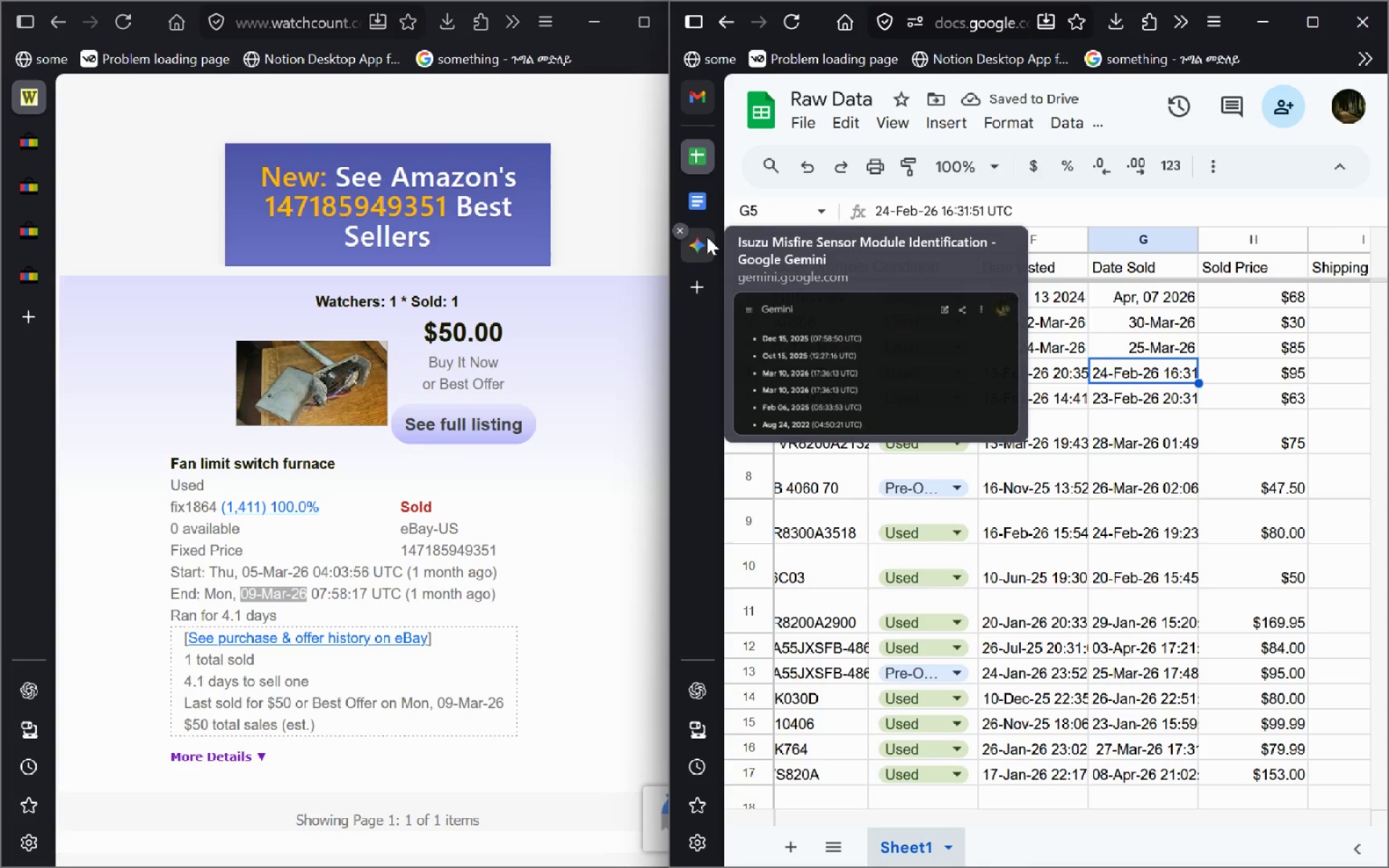 
left_click([707, 237])
 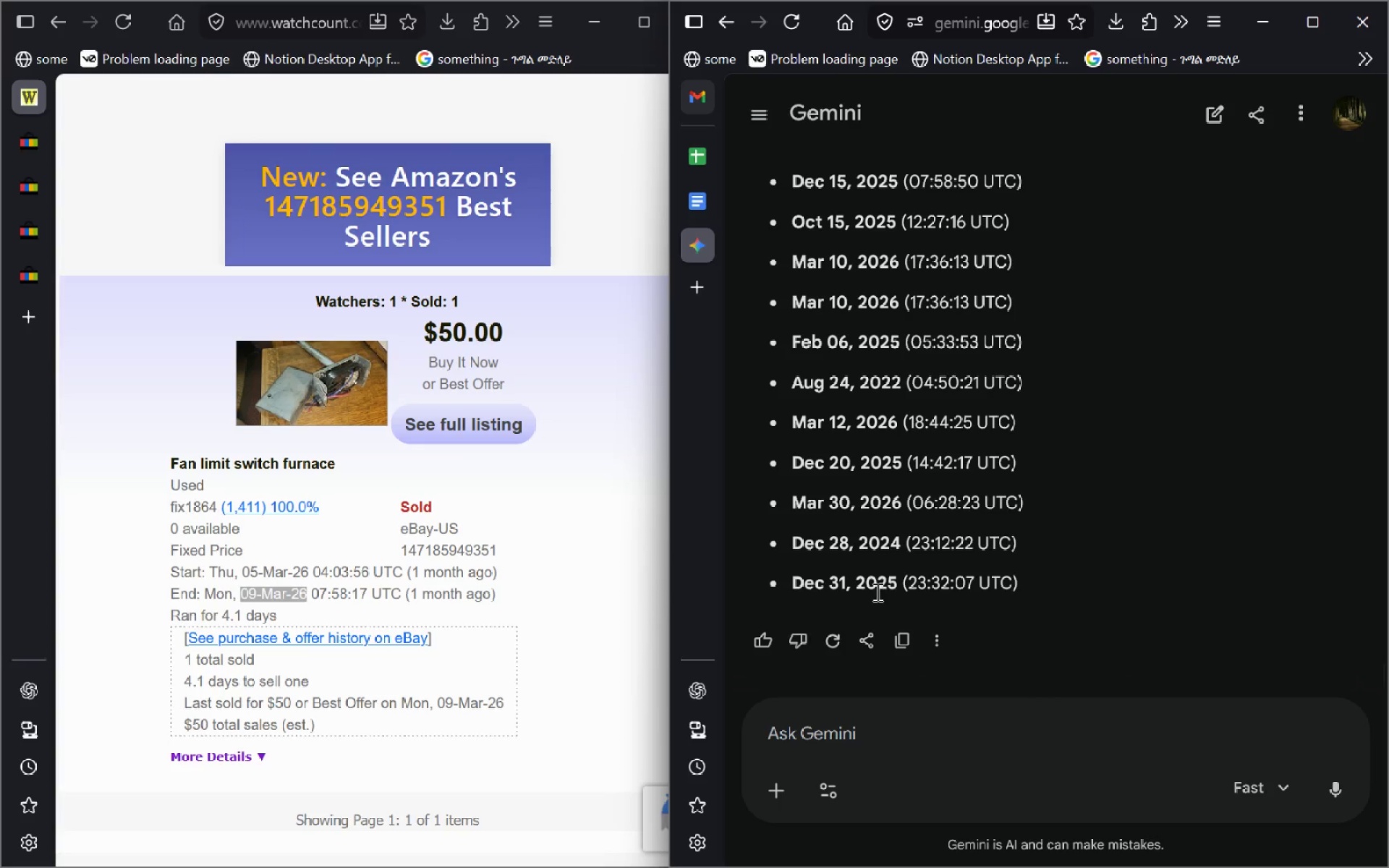 
key(Control+V)
 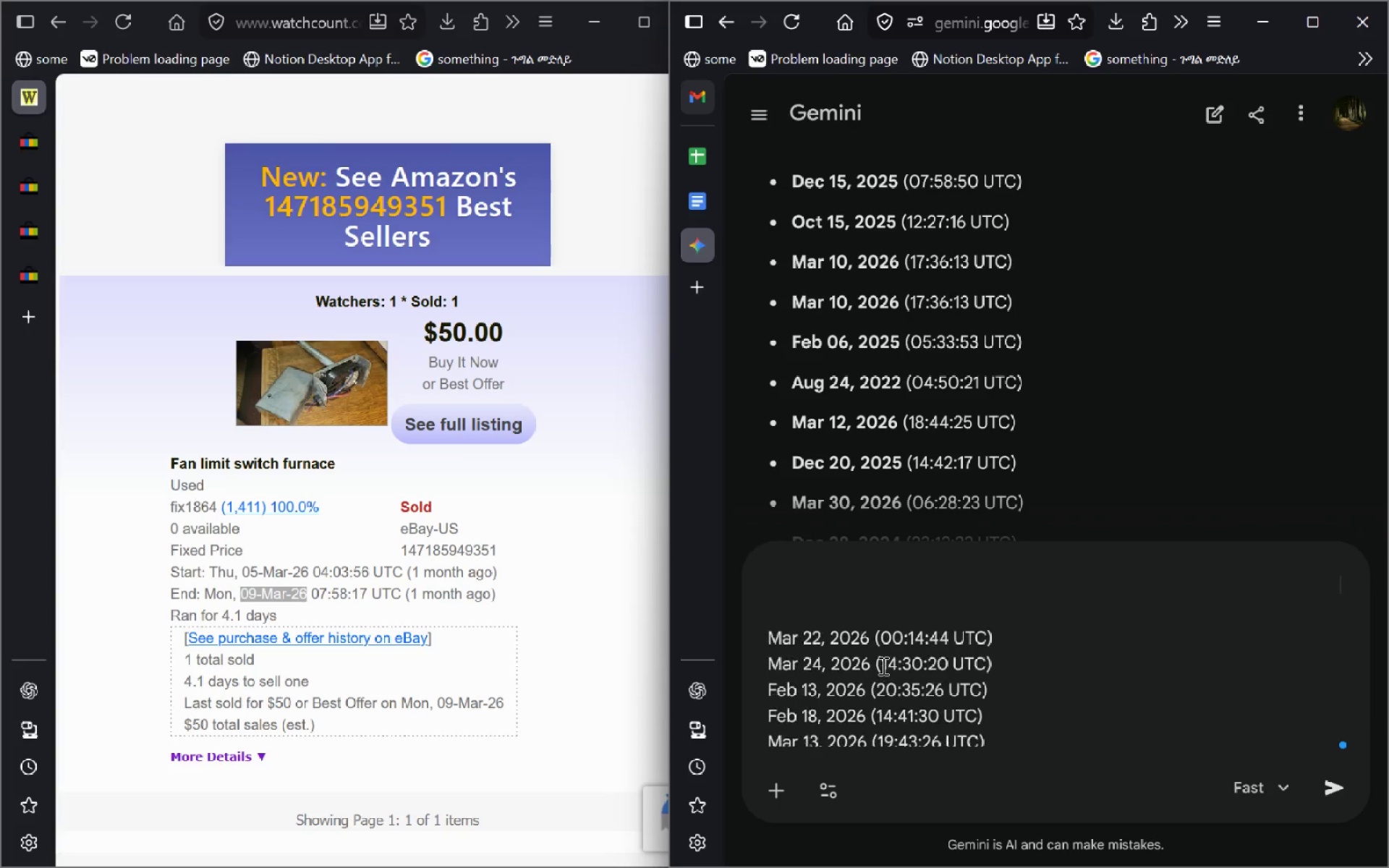 
key(Control+A)
 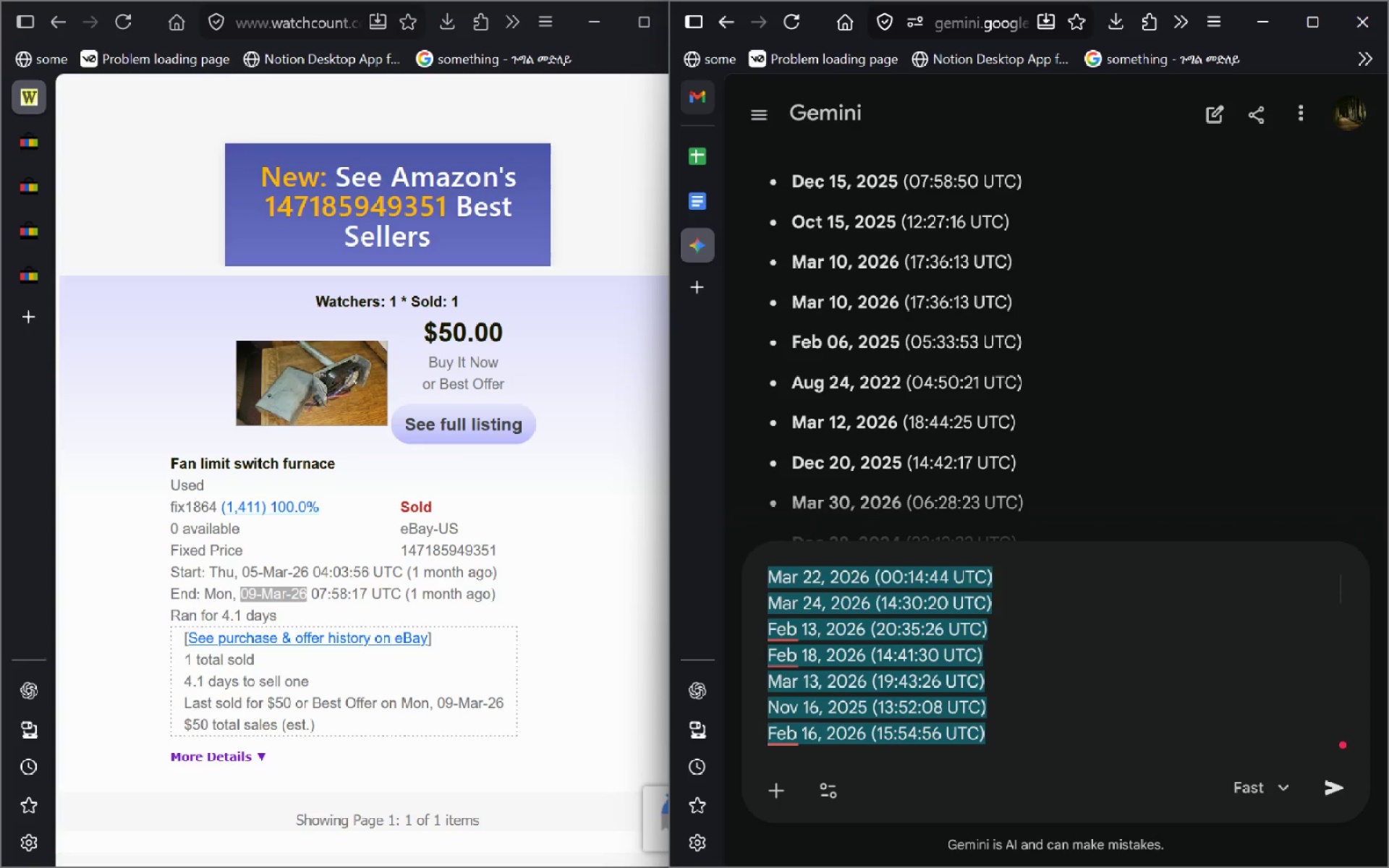 
key(Control+X)
 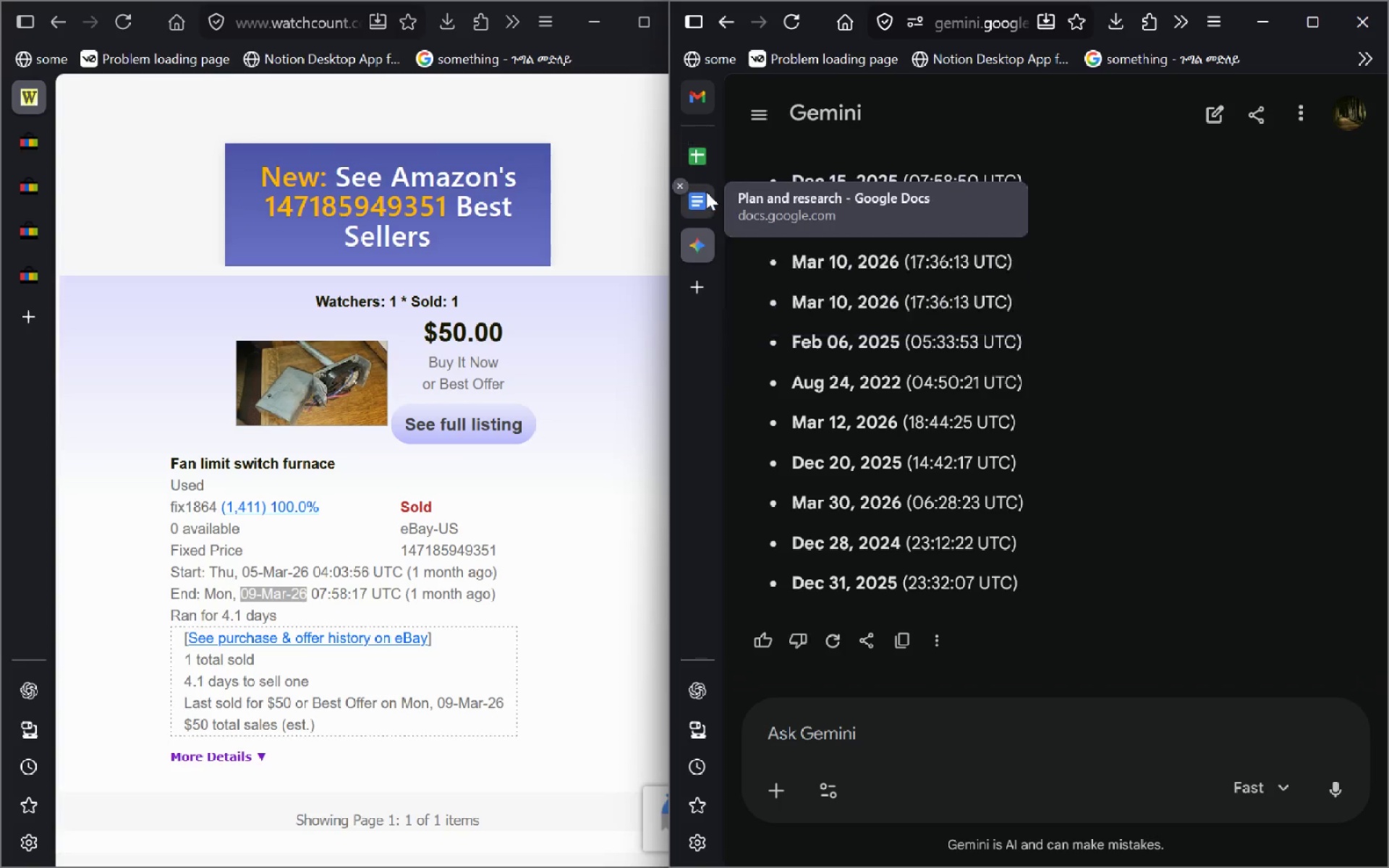 
left_click([706, 192])
 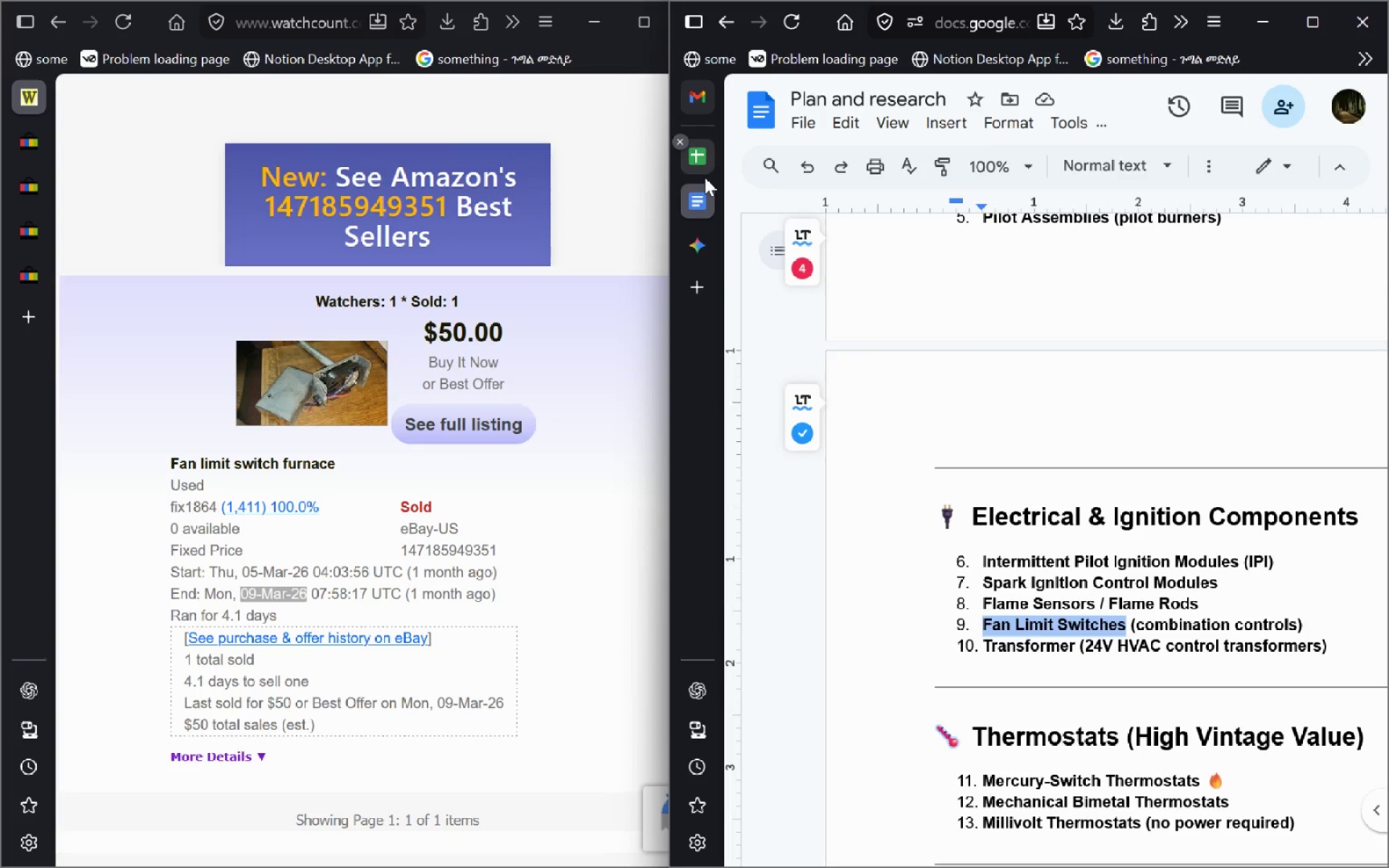 
left_click([705, 177])
 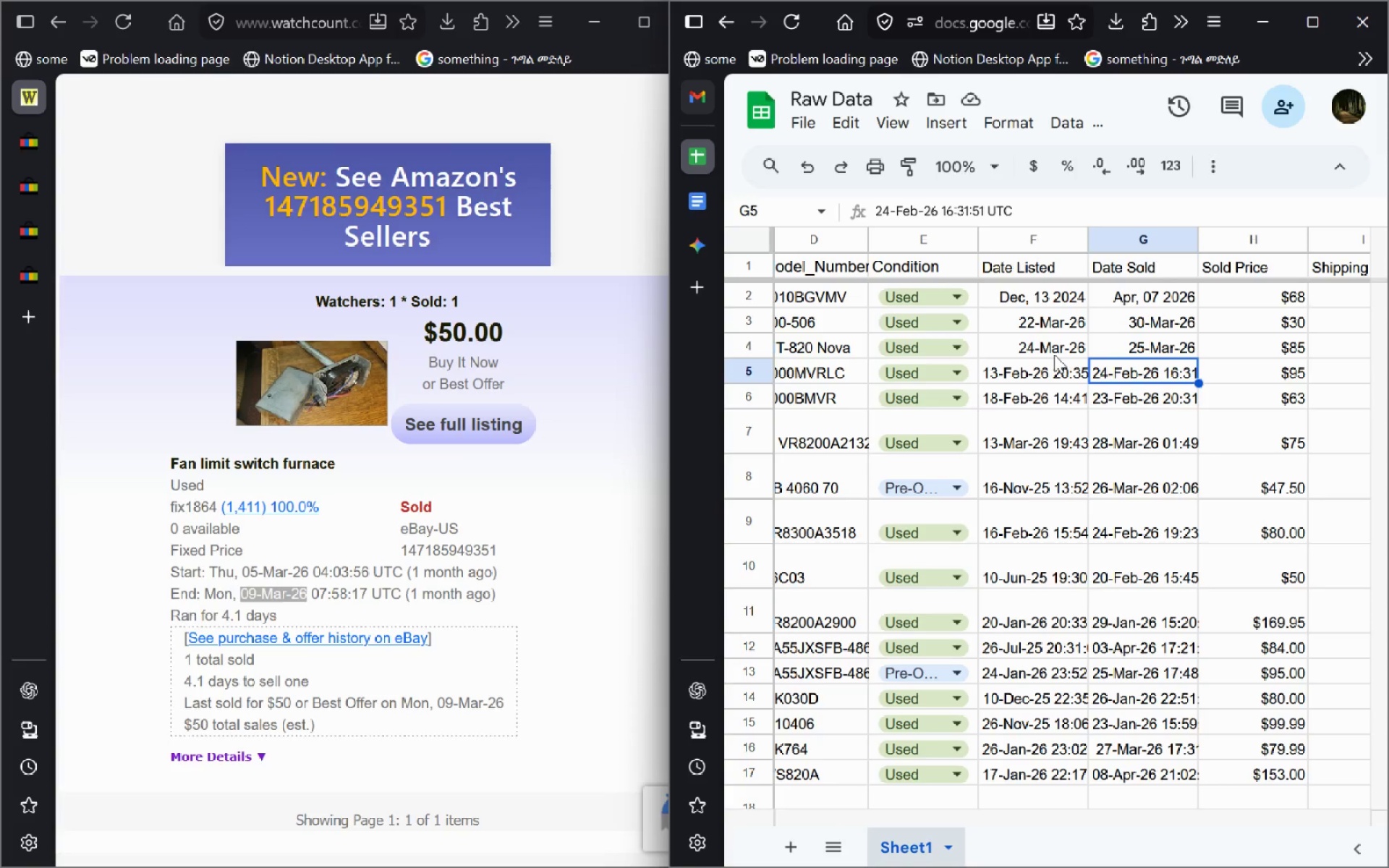 
wait(8.92)
 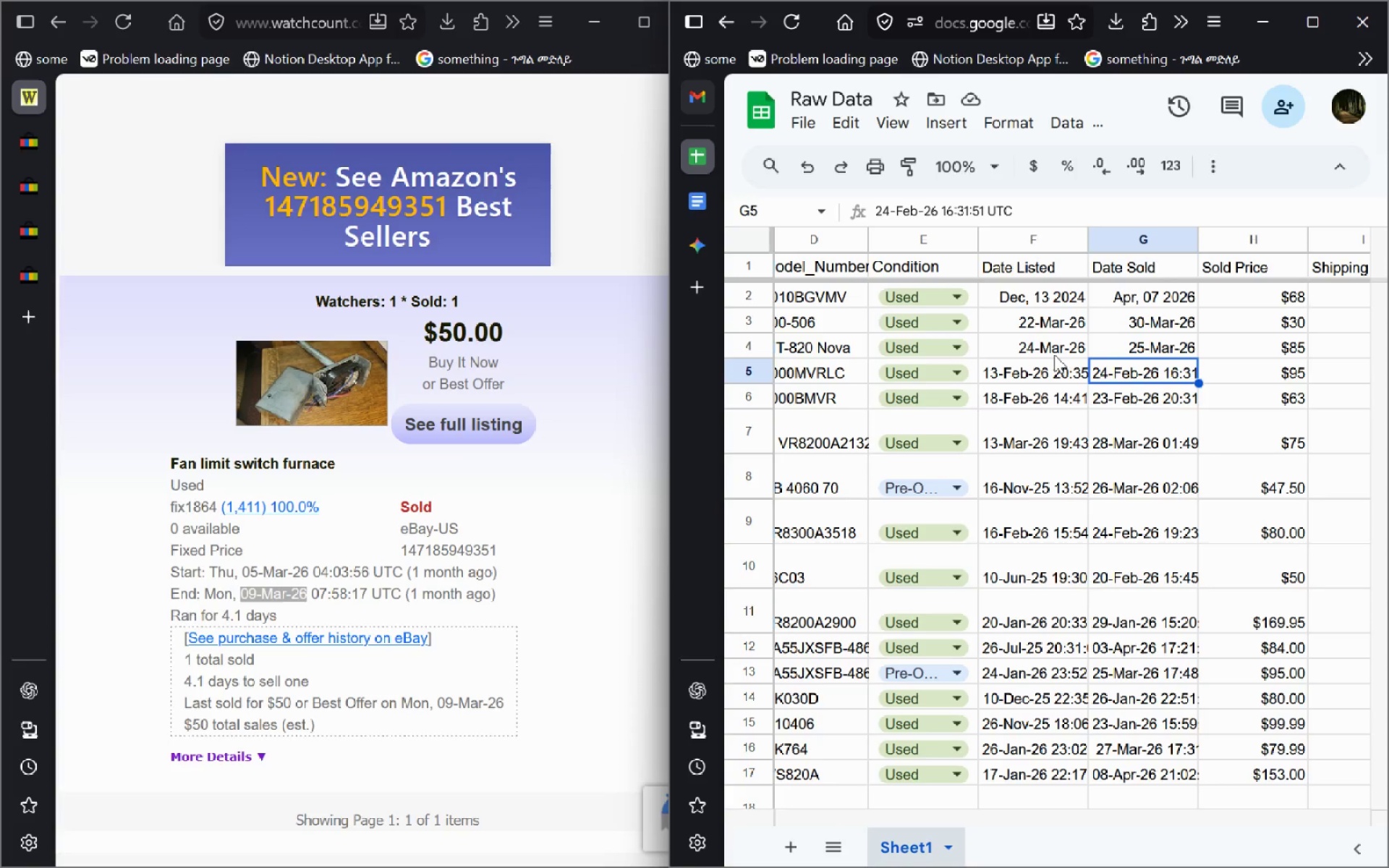 
left_click([1014, 370])
 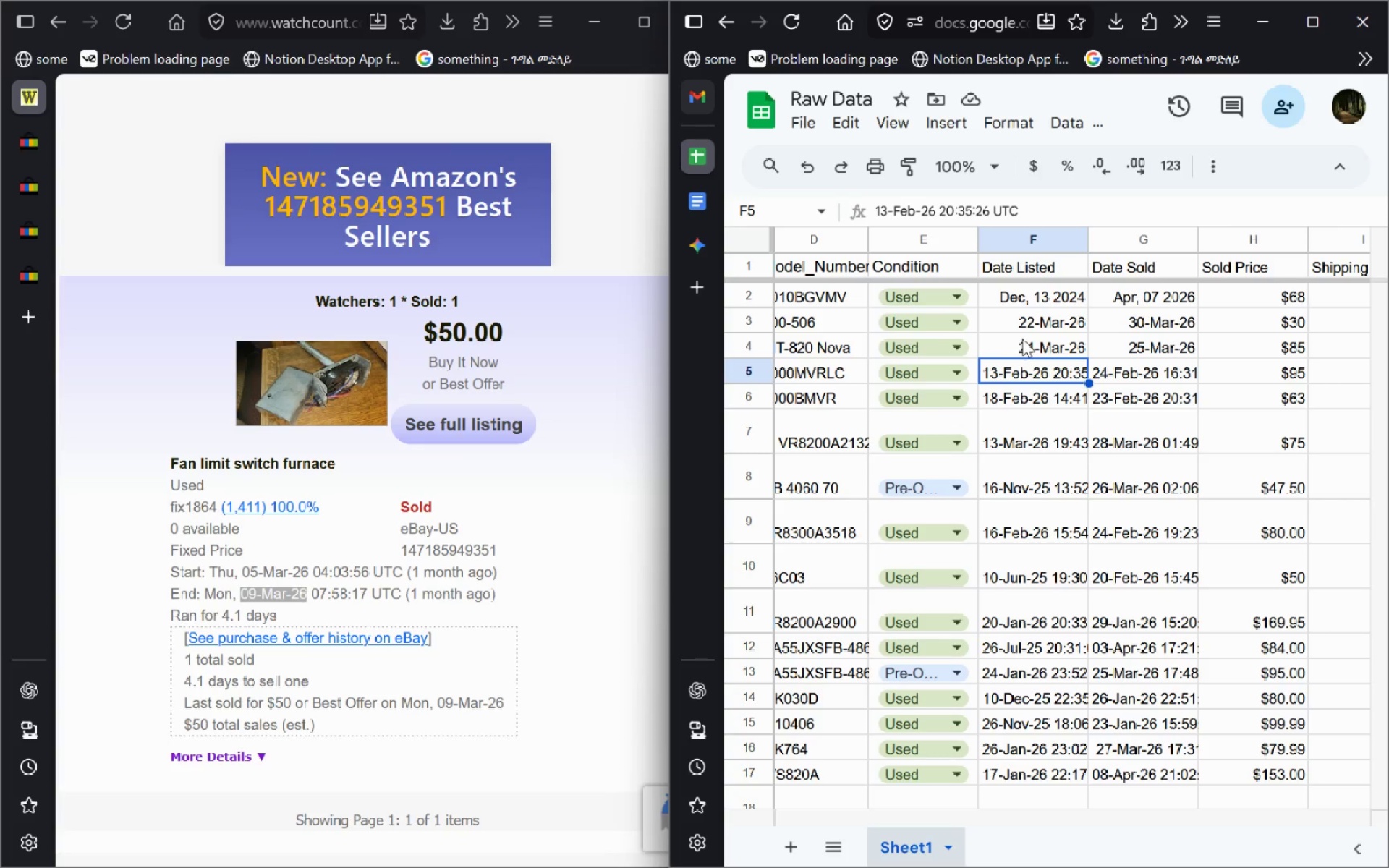 
key(Control+Z)
 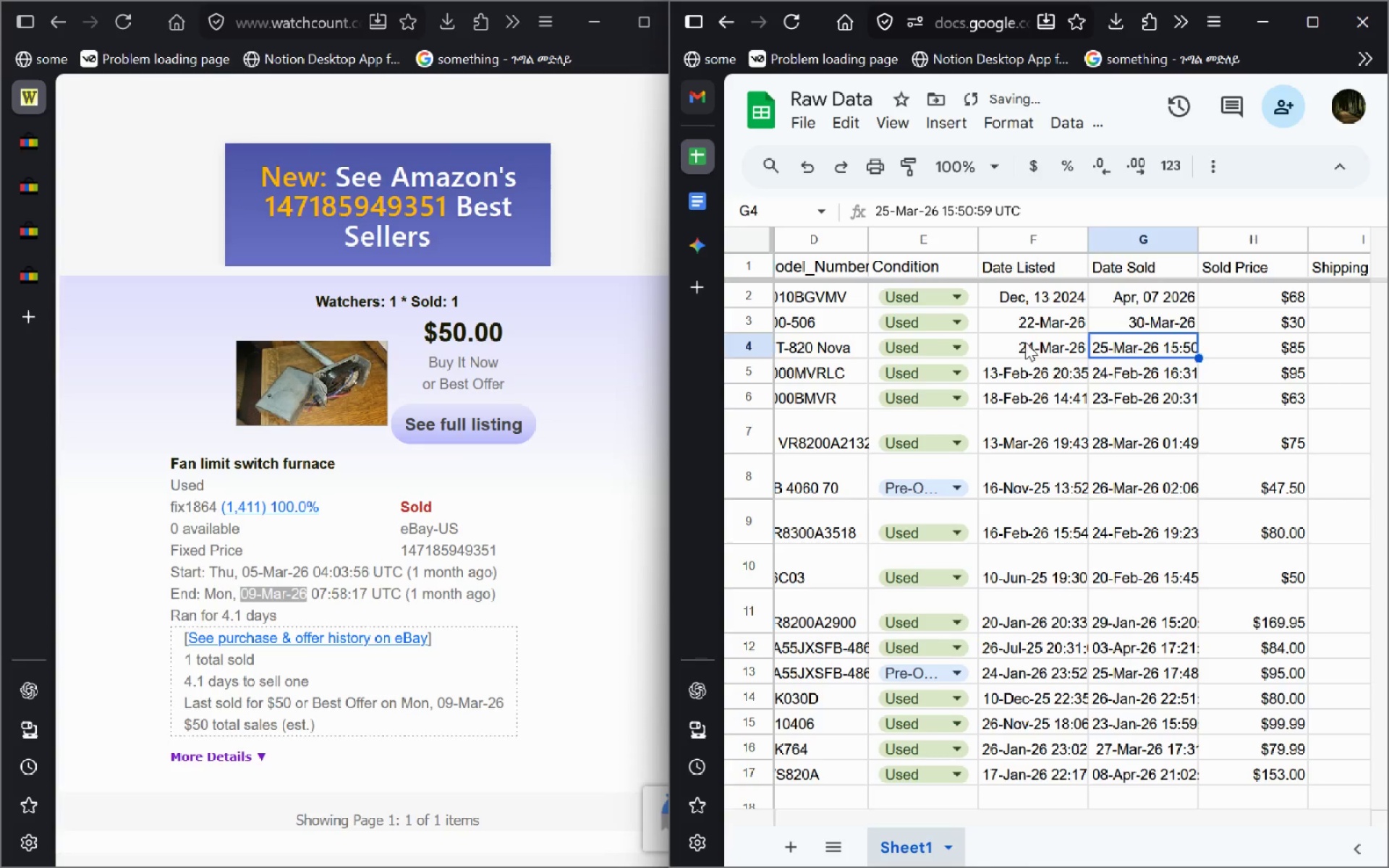 
key(Control+Z)
 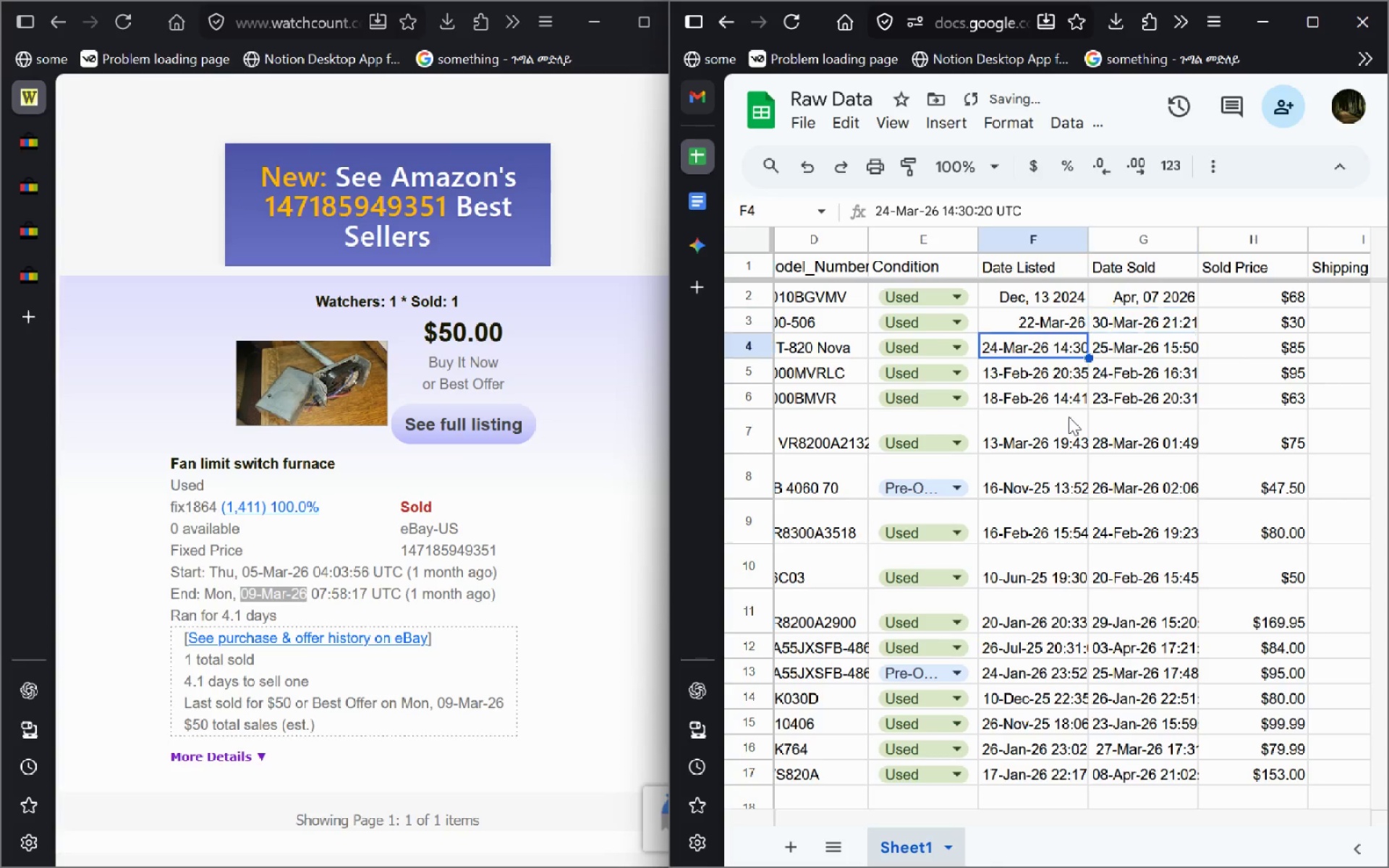 
key(Control+Z)
 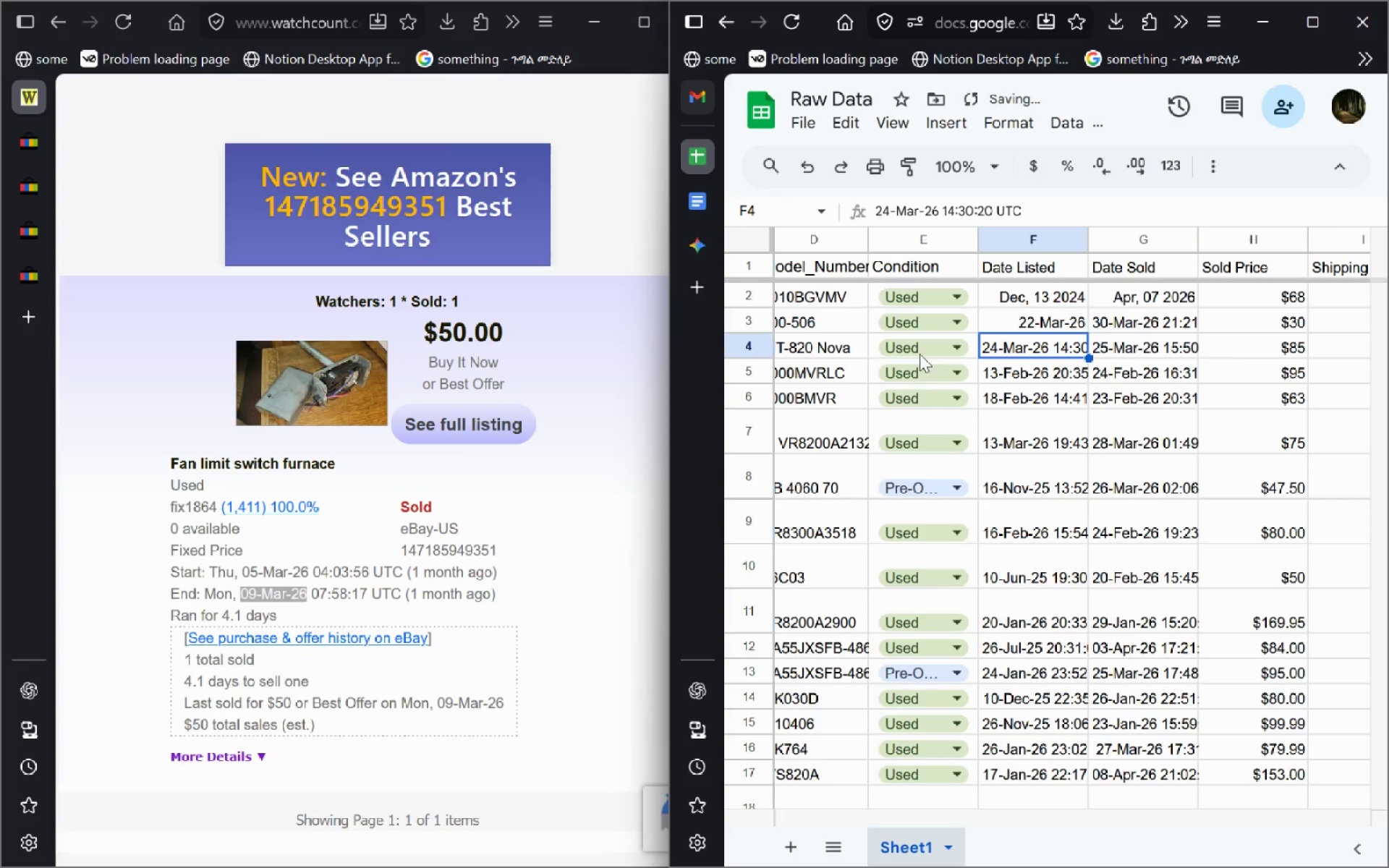 
left_click([700, 239])
 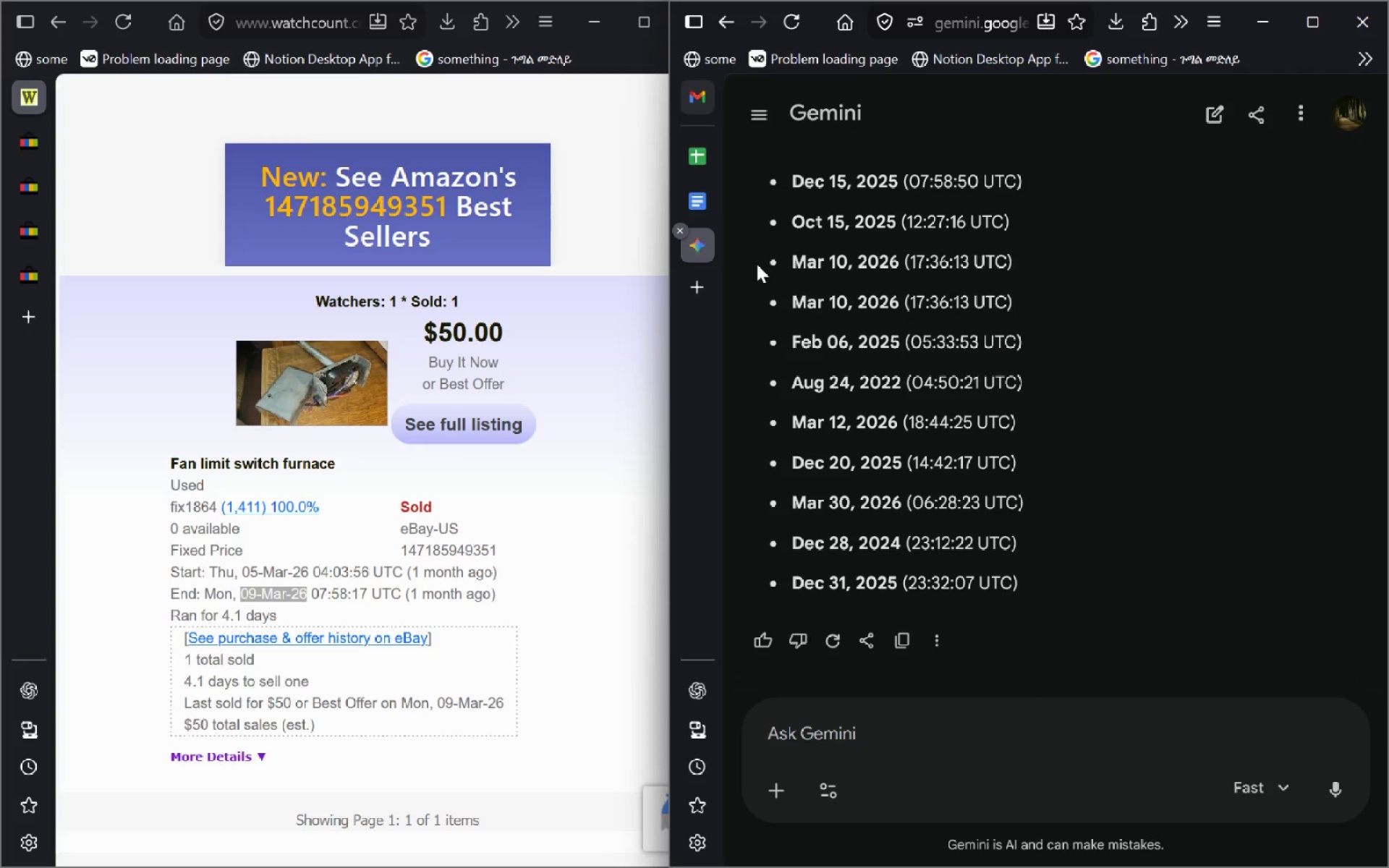 
mouse_move([920, 379])
 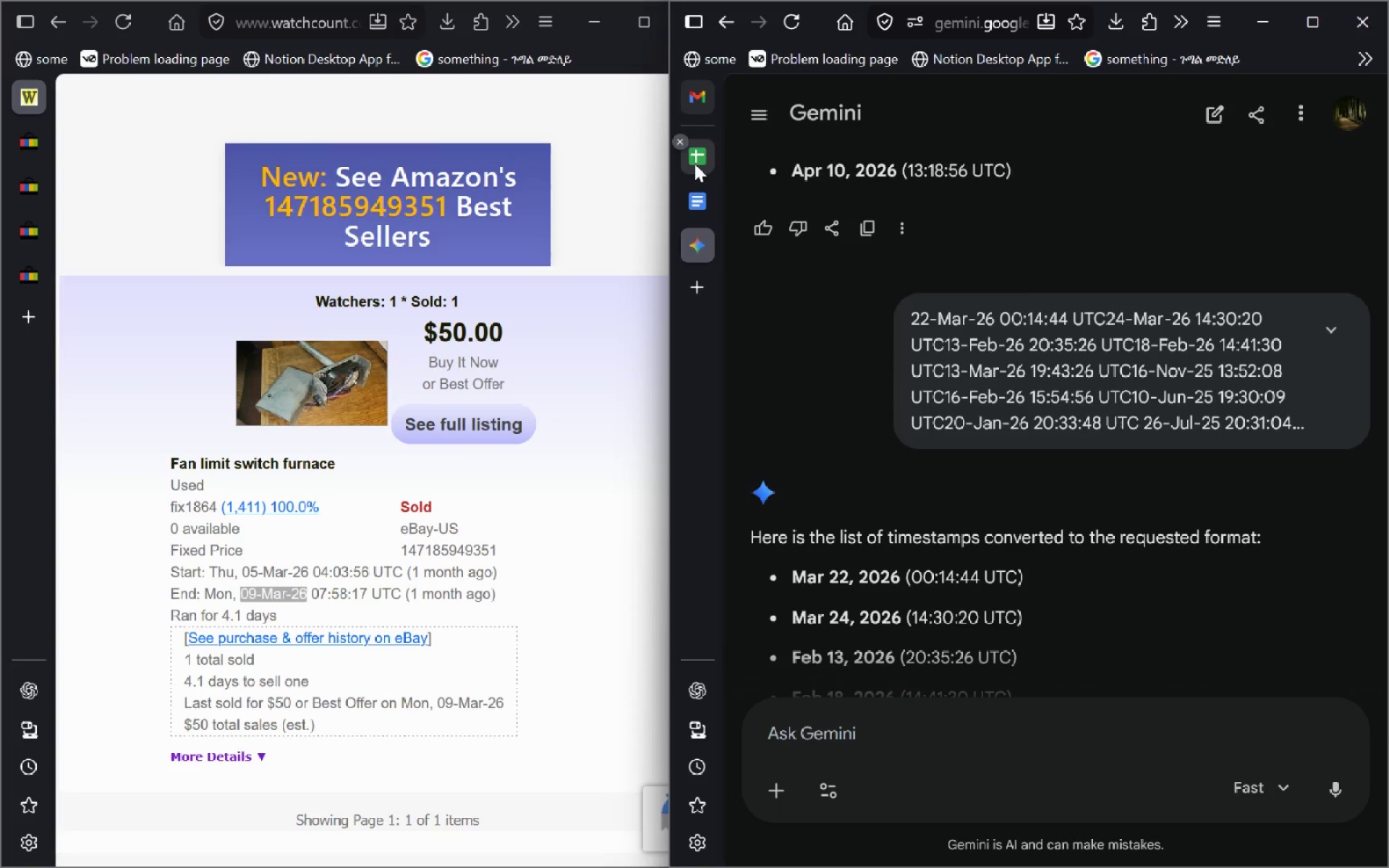 
left_click([694, 161])
 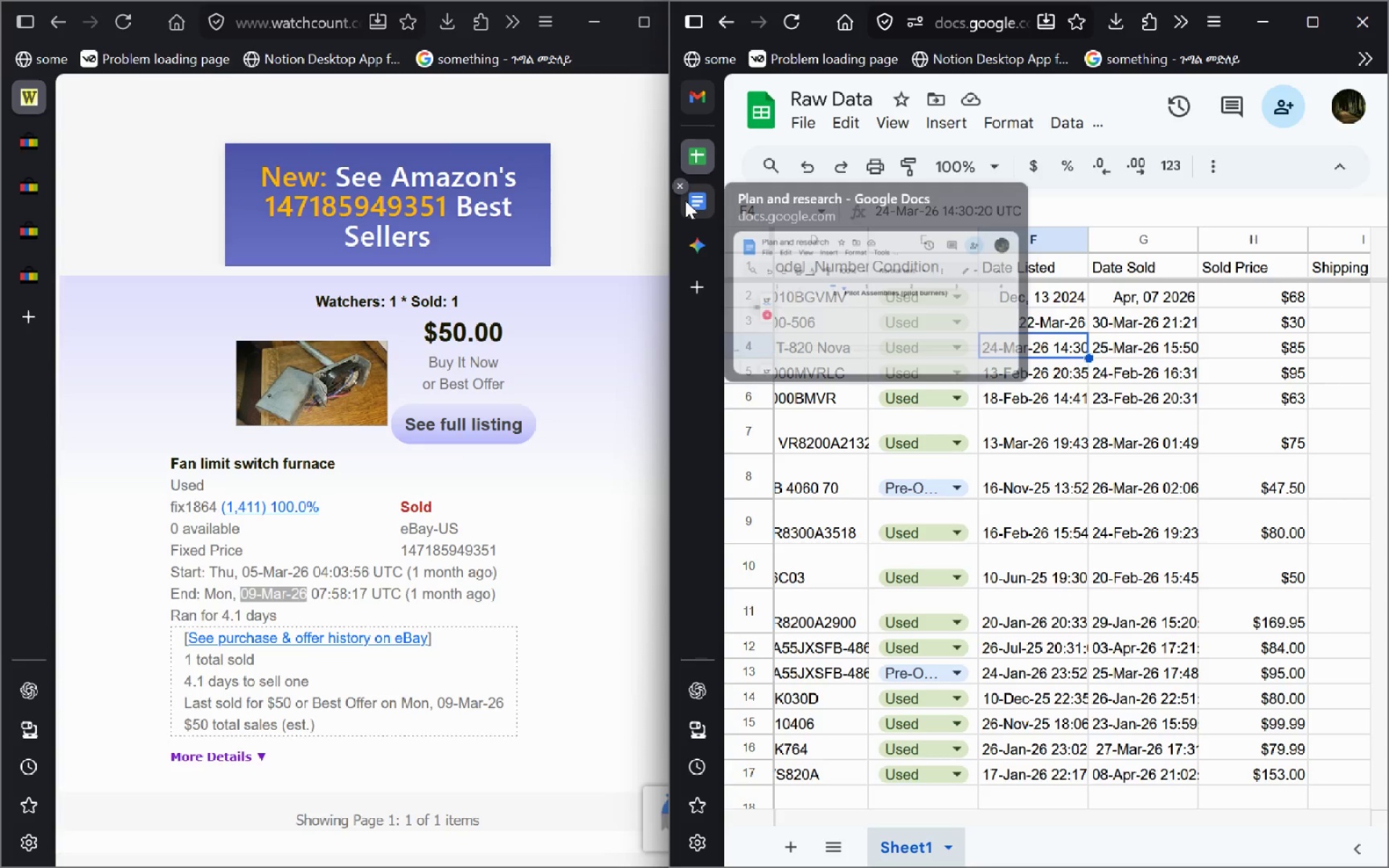 
key(Control+Z)
 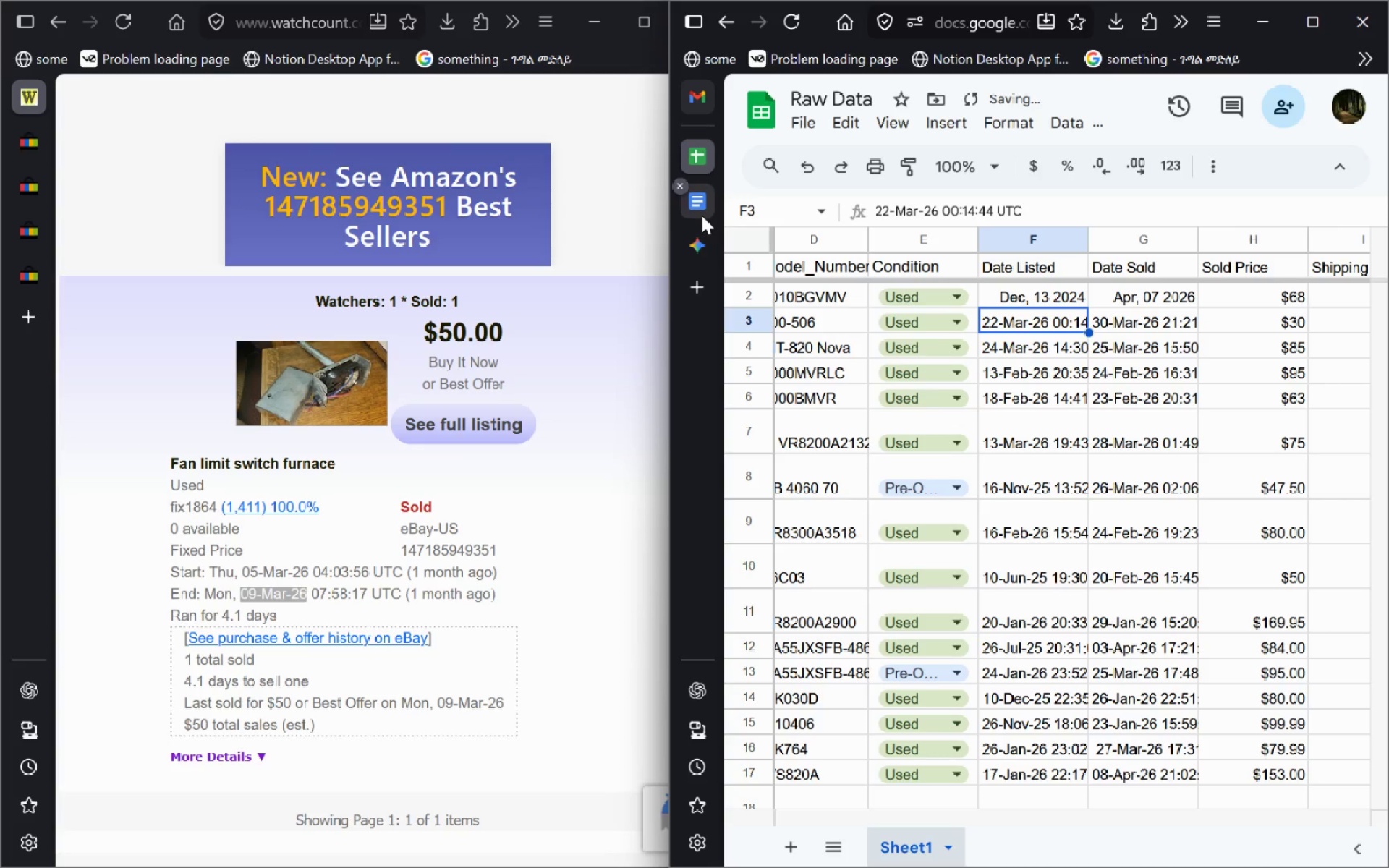 
left_click([702, 244])
 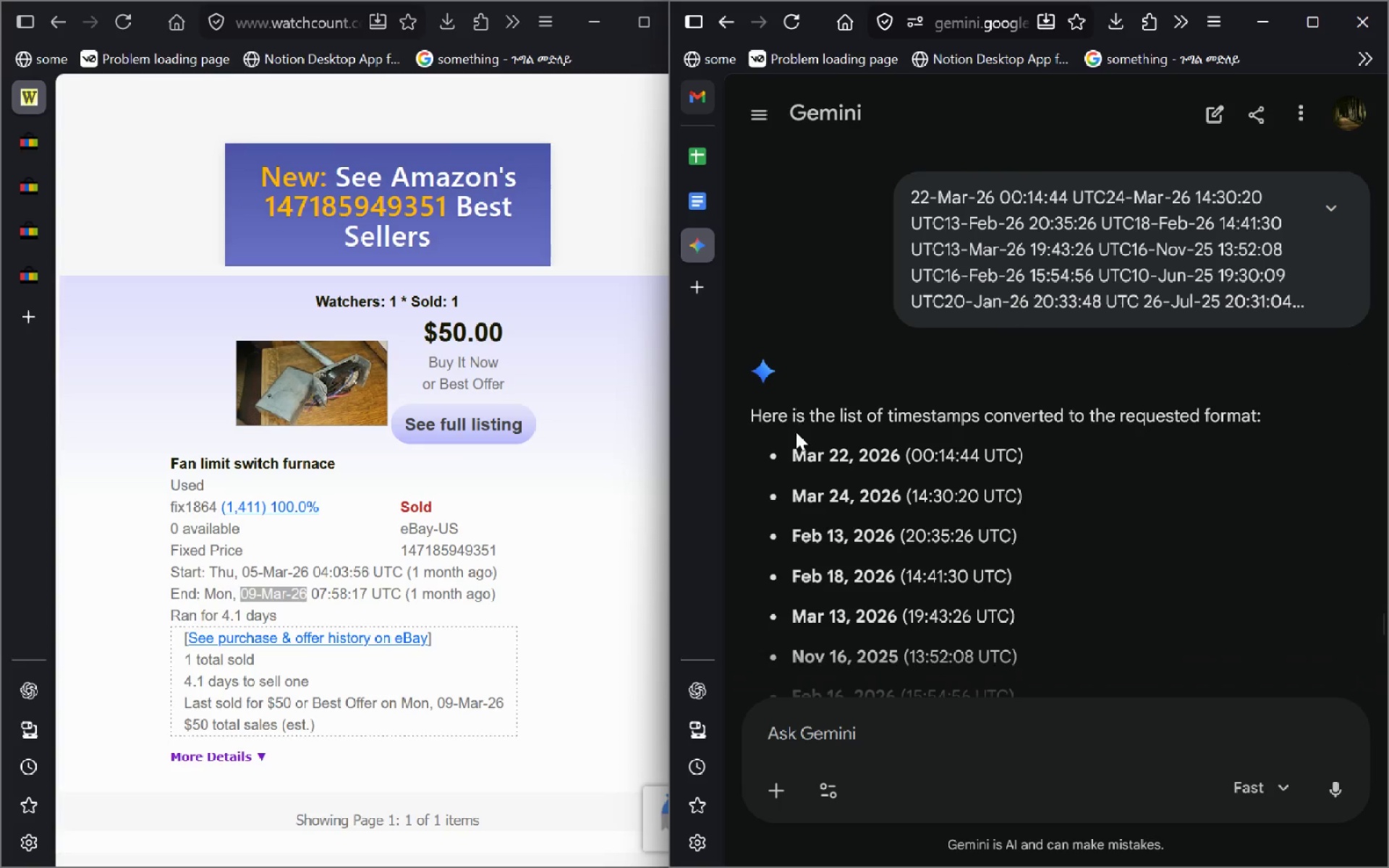 
left_click_drag(start_coordinate=[796, 452], to_coordinate=[905, 702])
 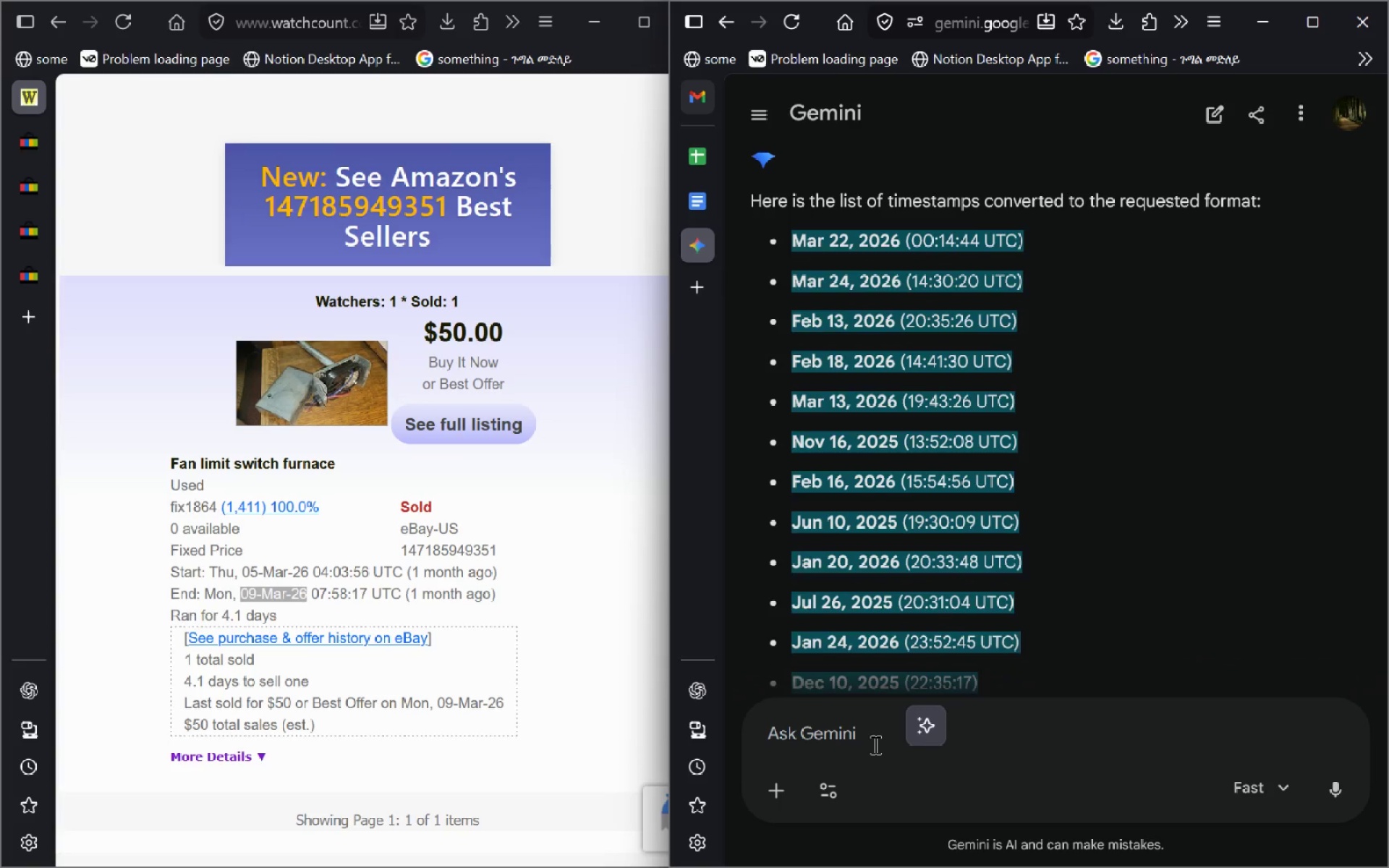 
left_click([874, 744])
 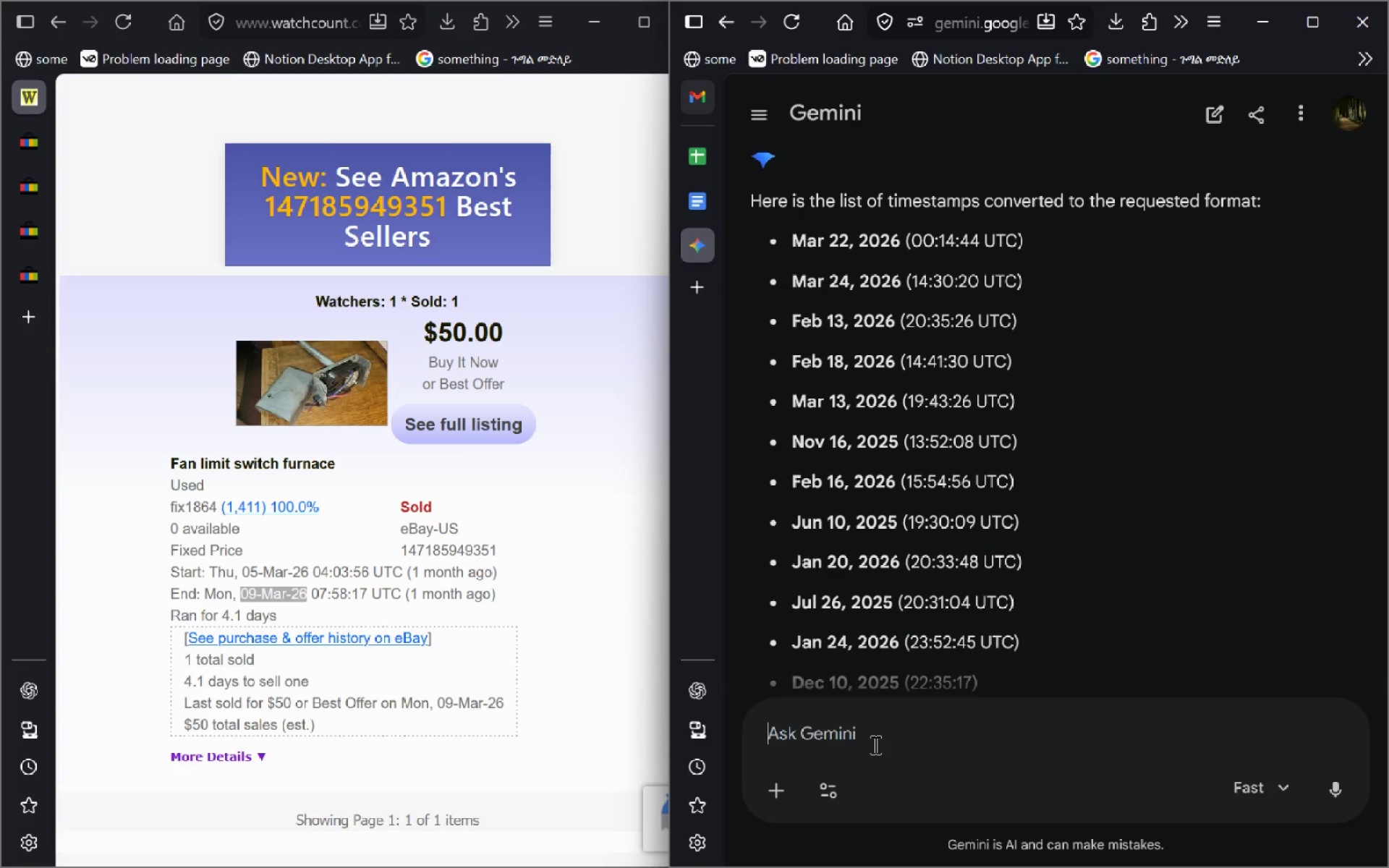 
type(cancel the utc specification)
 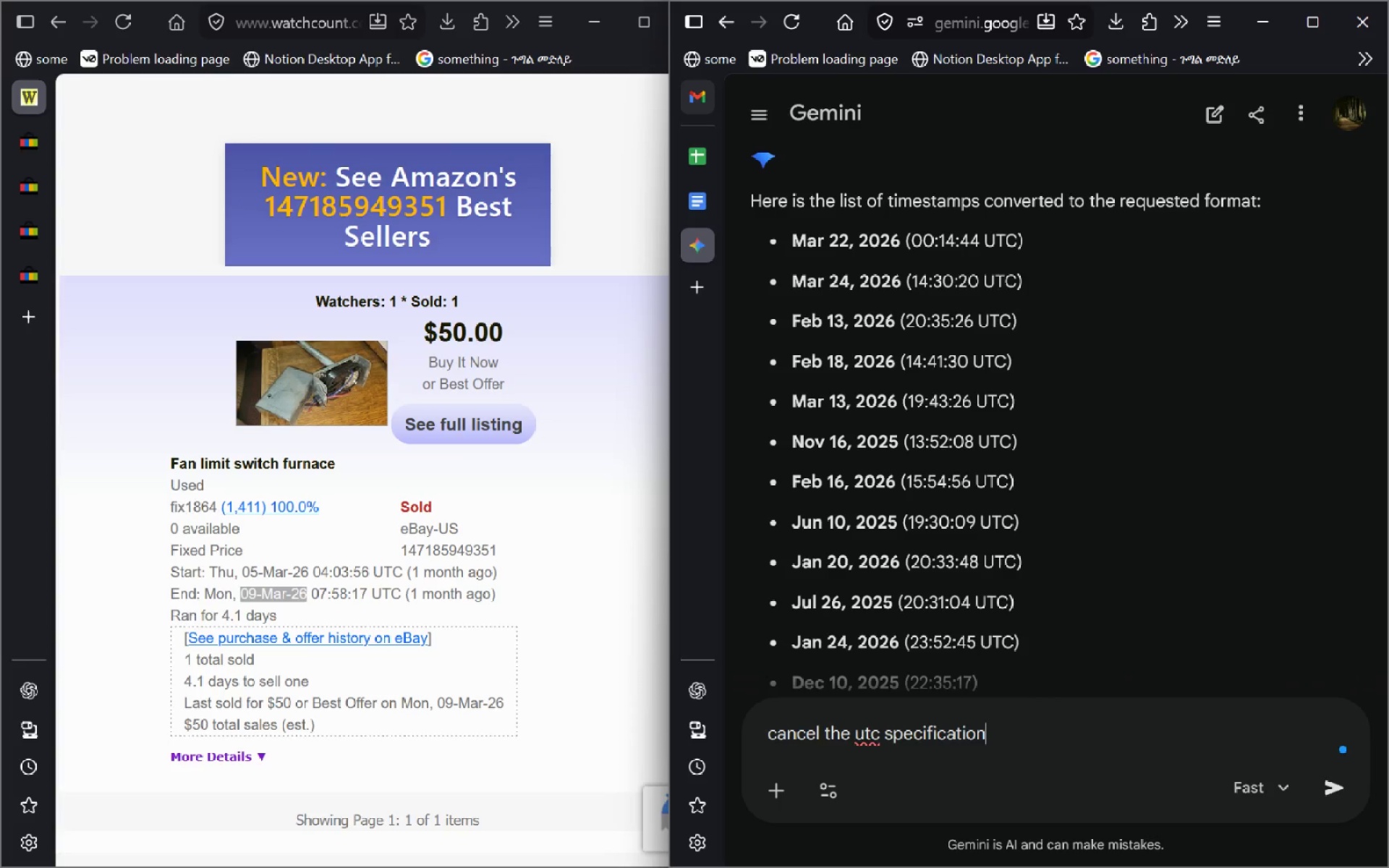 
key(Enter)
 